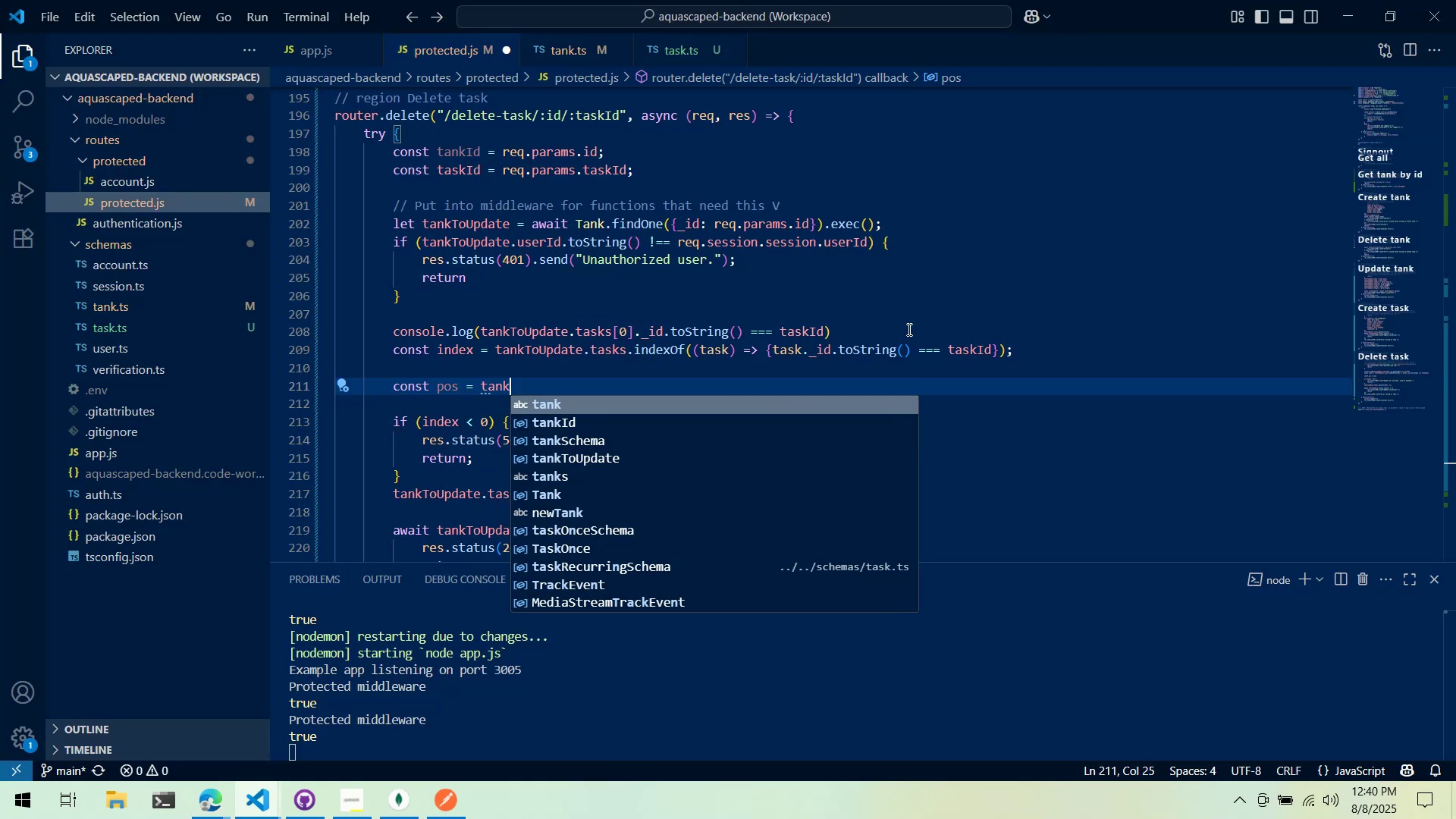 
key(ArrowDown)
 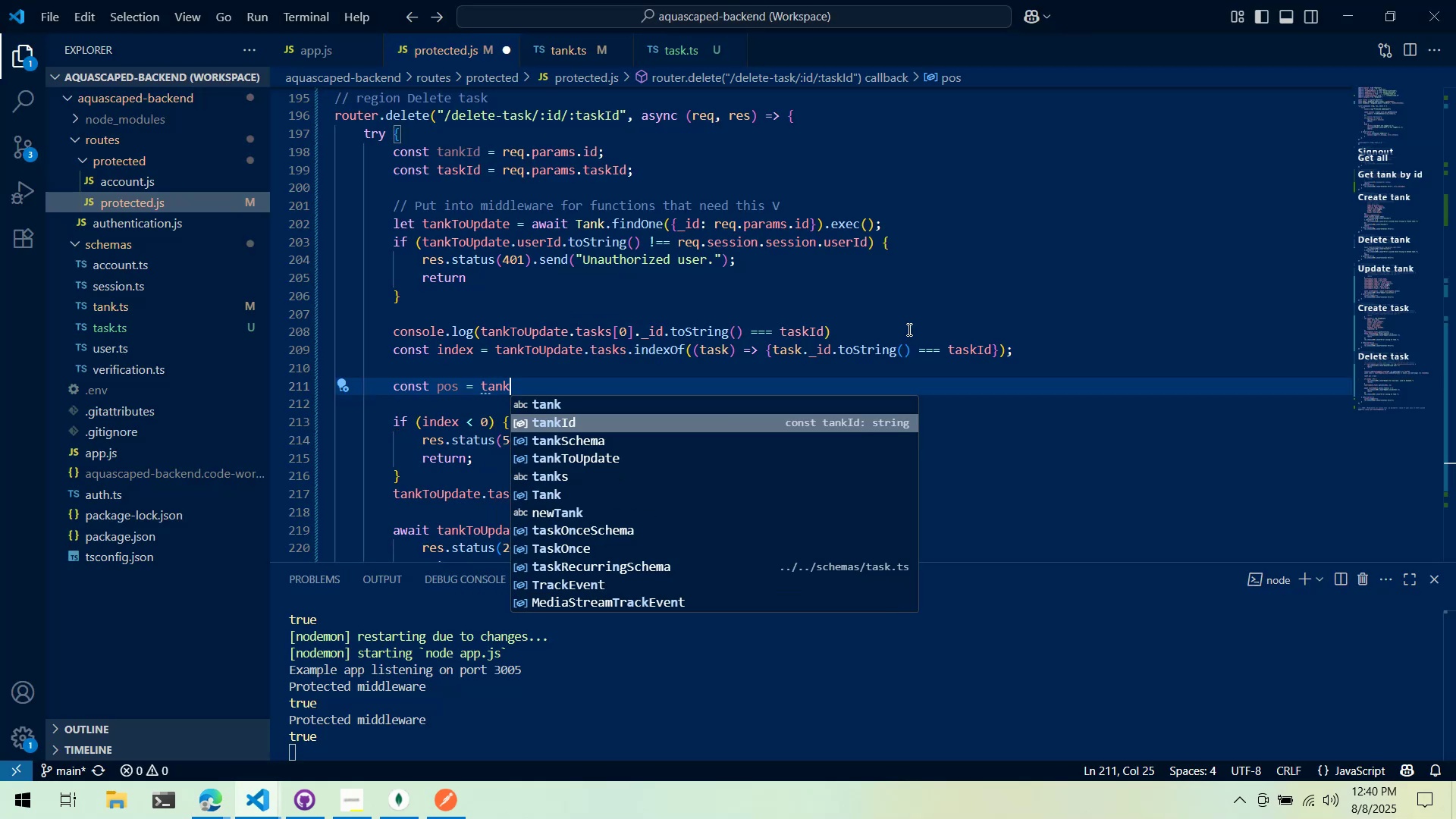 
key(ArrowDown)
 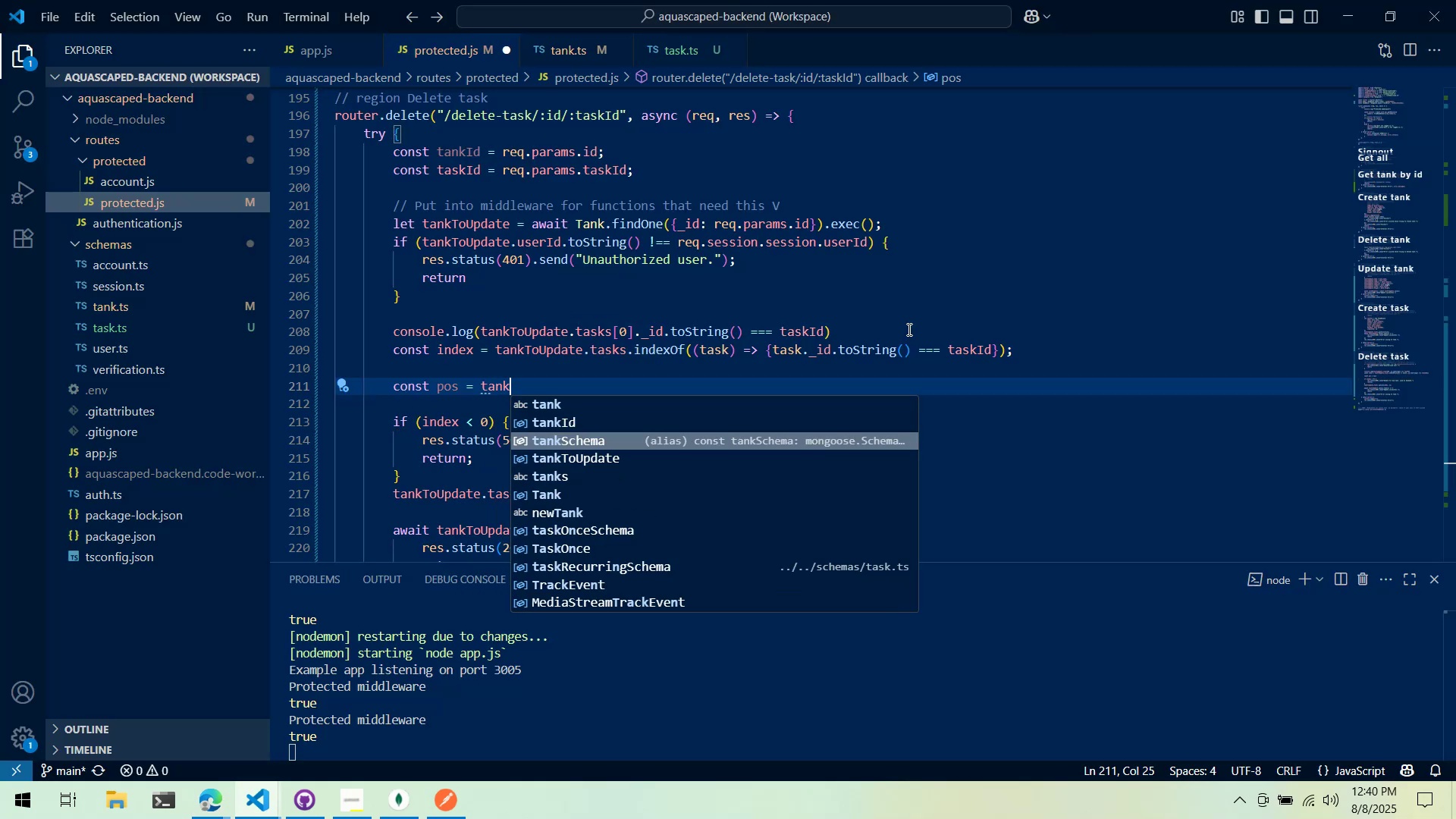 
key(ArrowDown)
 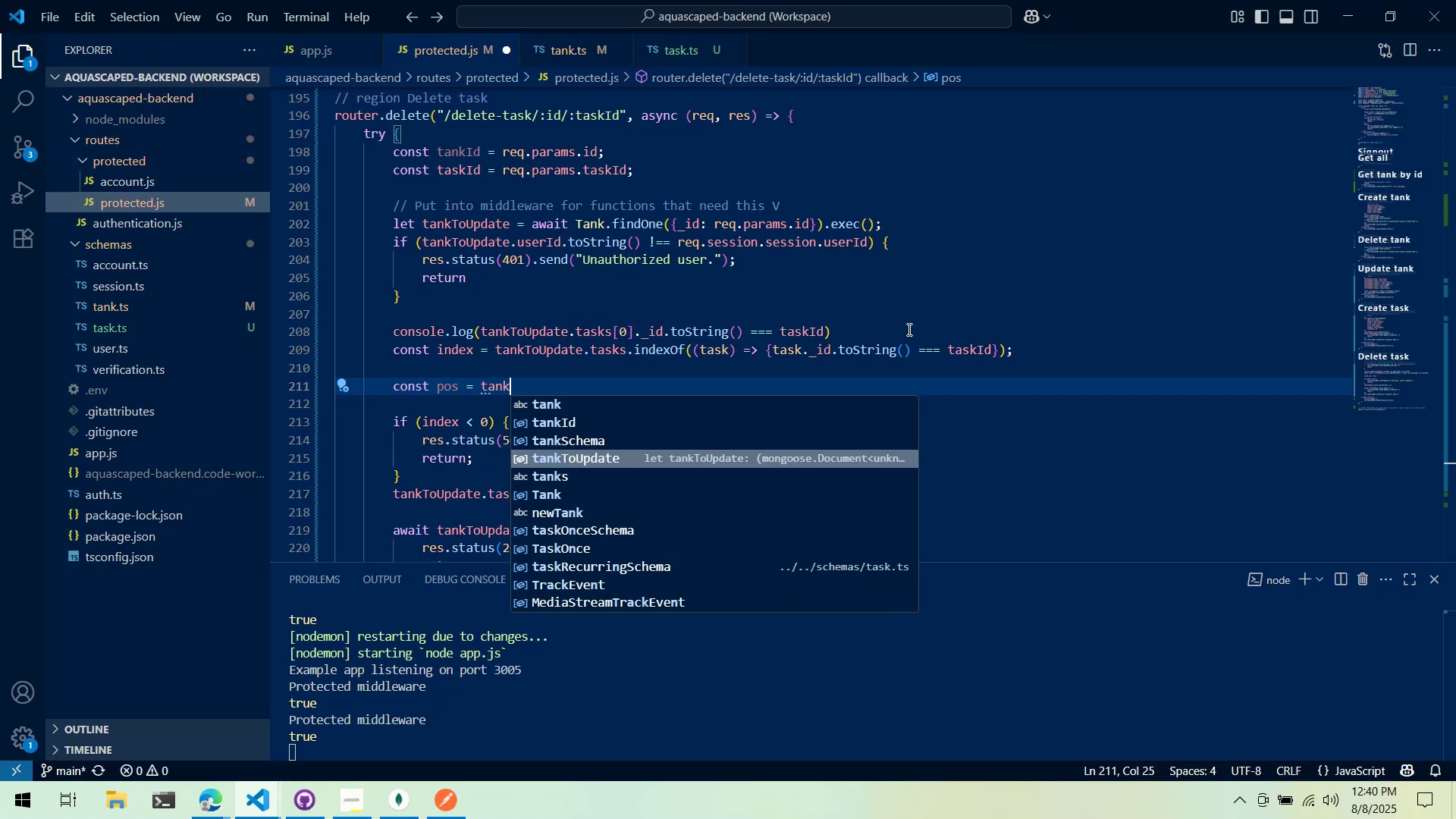 
key(Enter)
 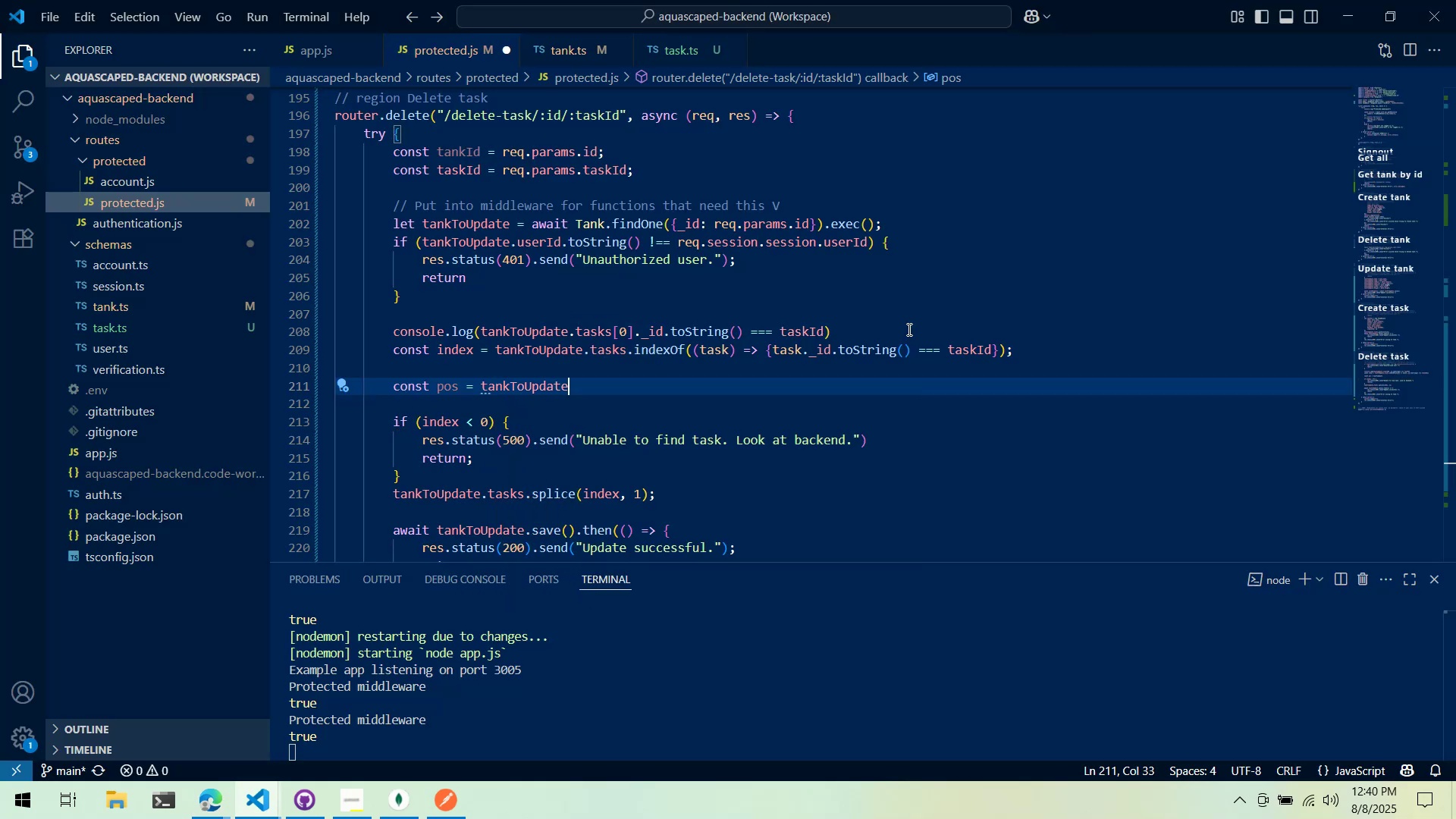 
type(.tasks)
 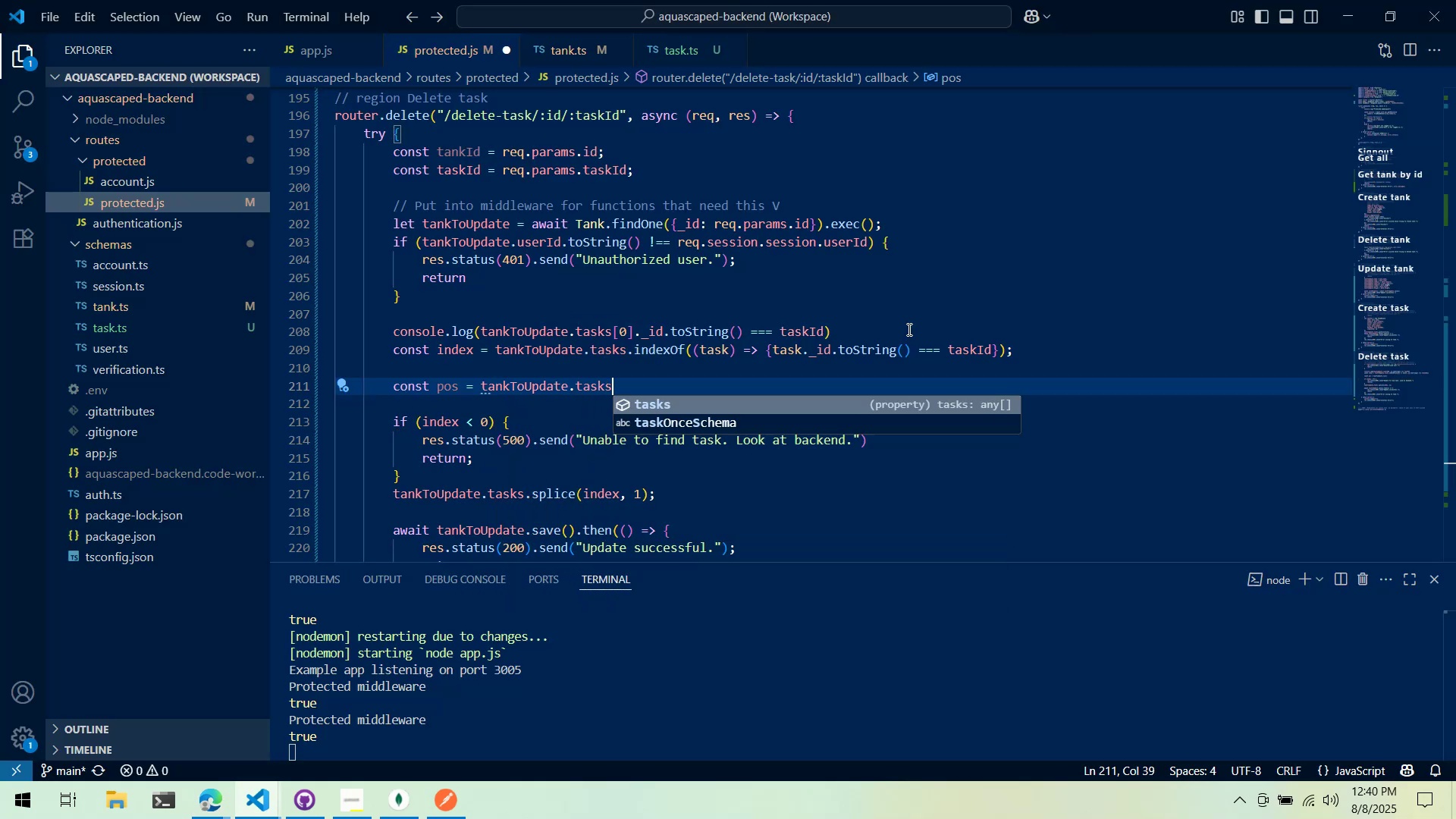 
key(Alt+AltLeft)
 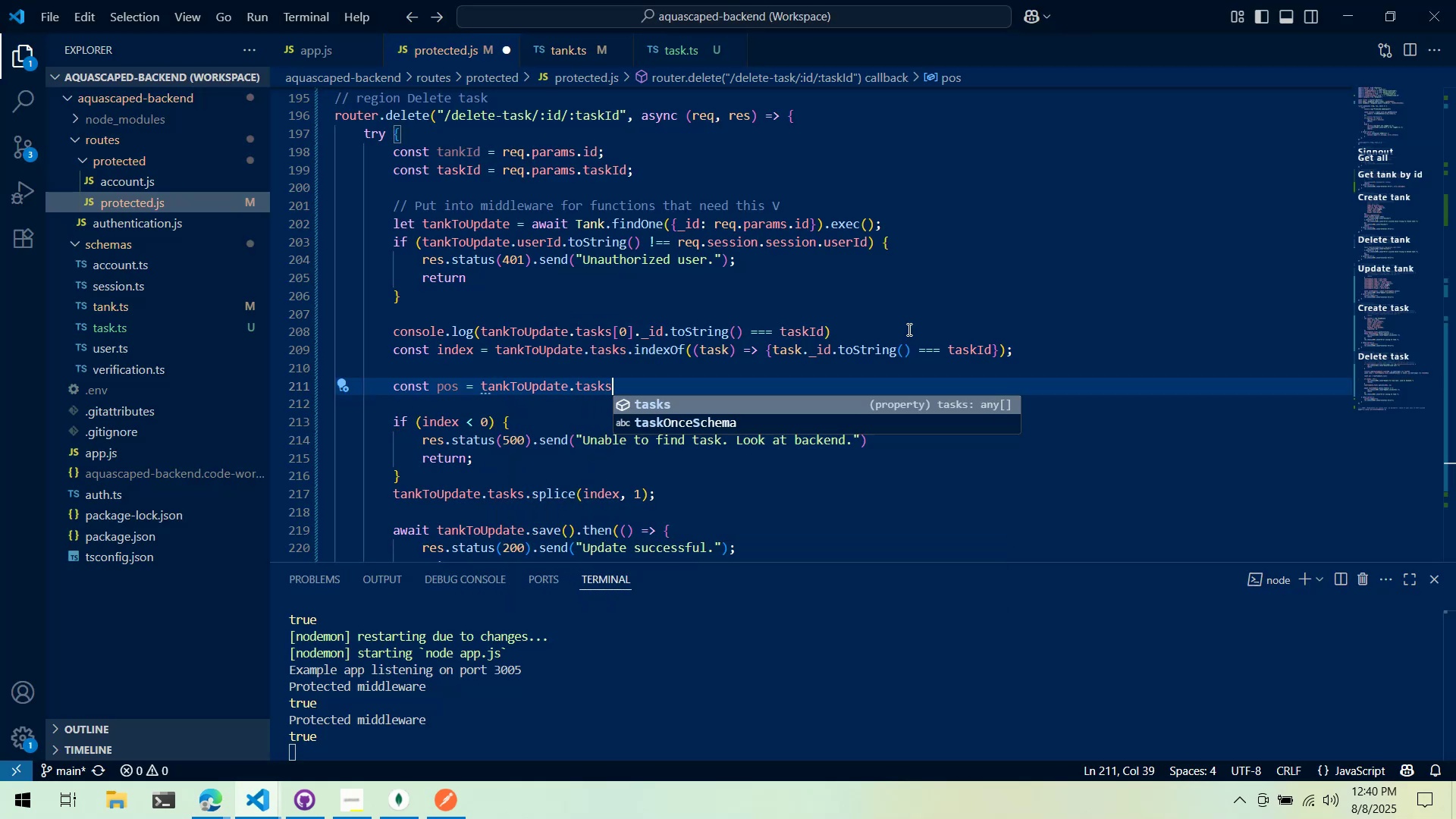 
key(Alt+Tab)
 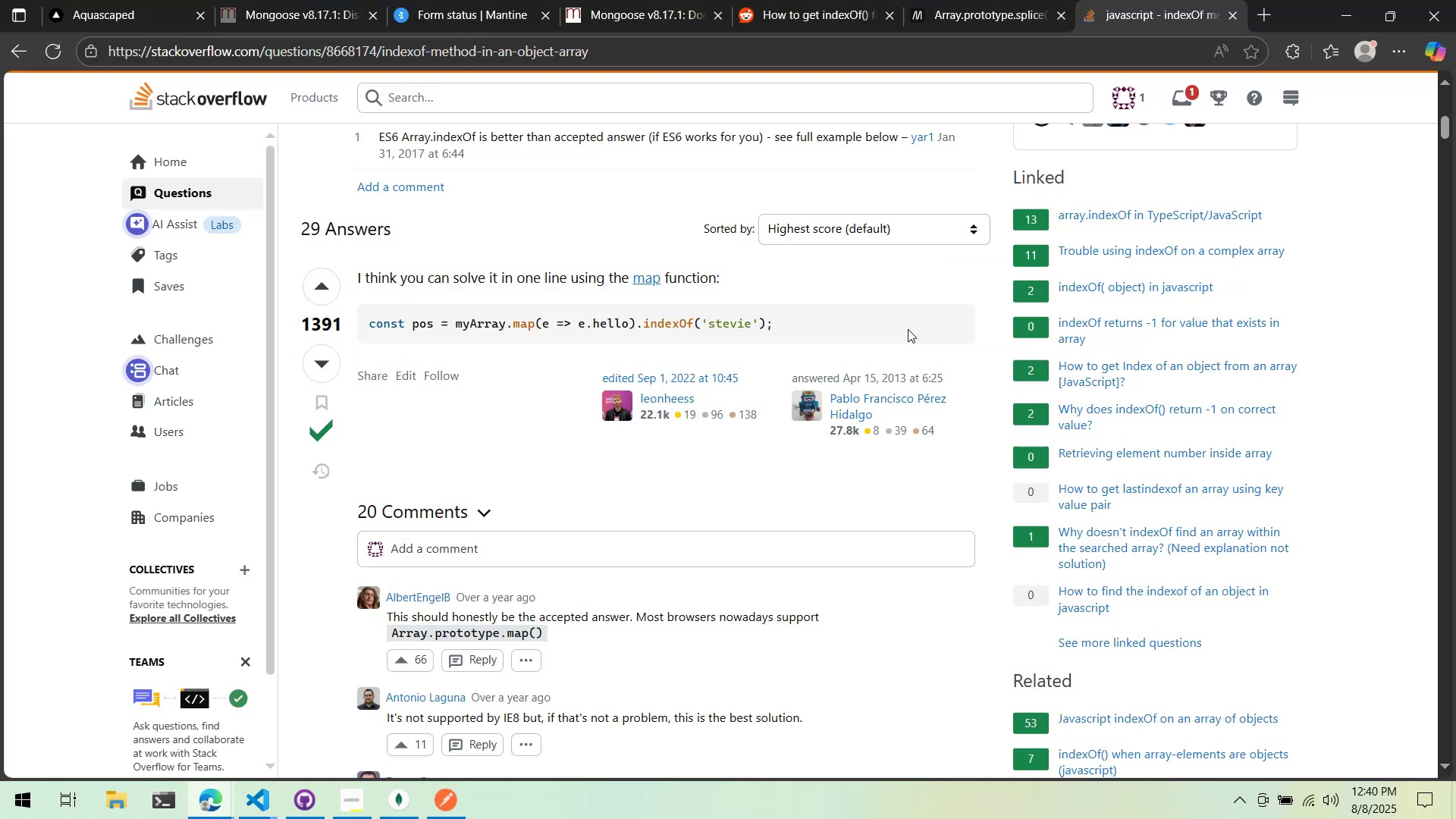 
key(Alt+AltLeft)
 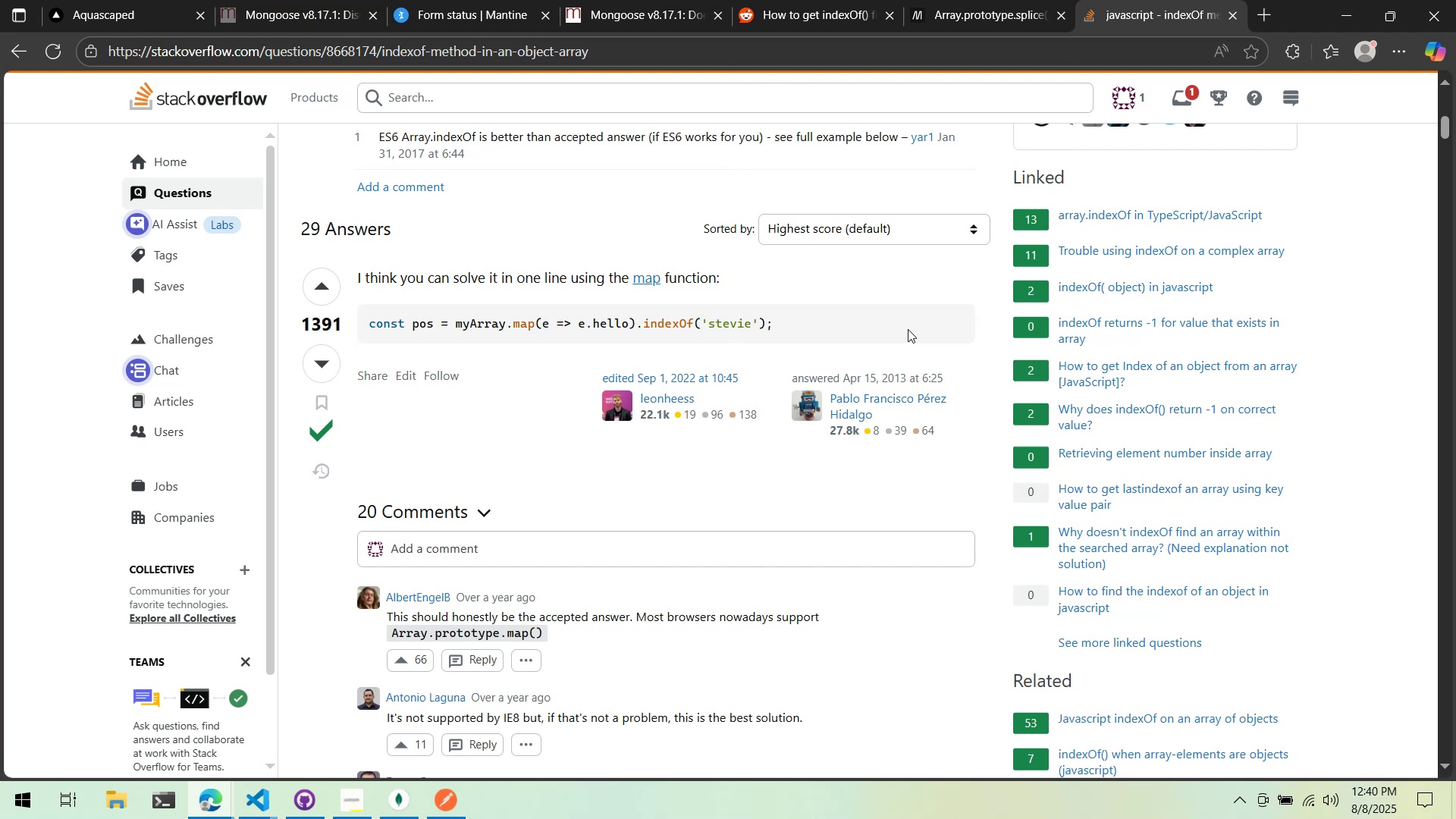 
key(Tab)
type(.map(e)
 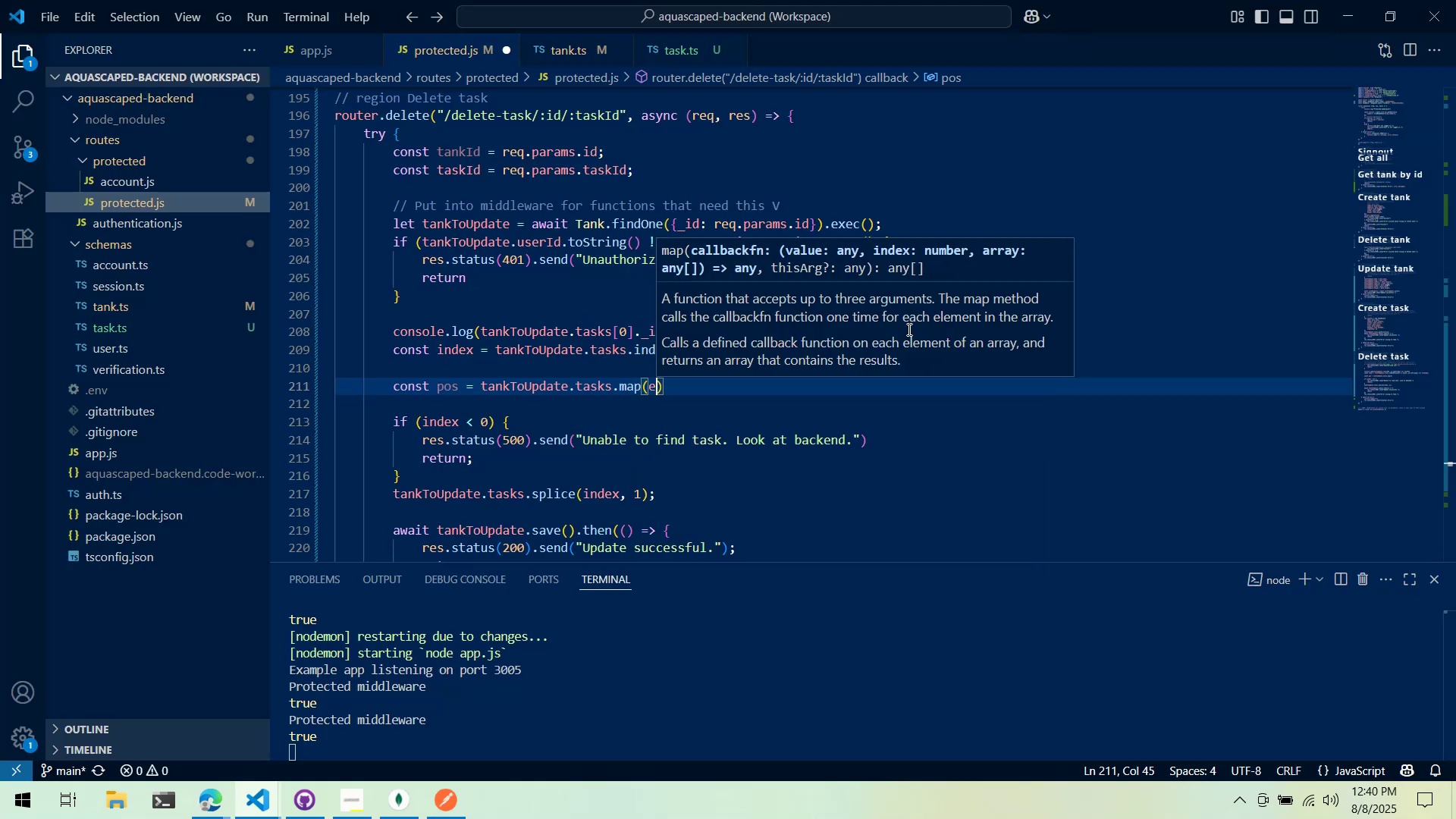 
key(Alt+AltLeft)
 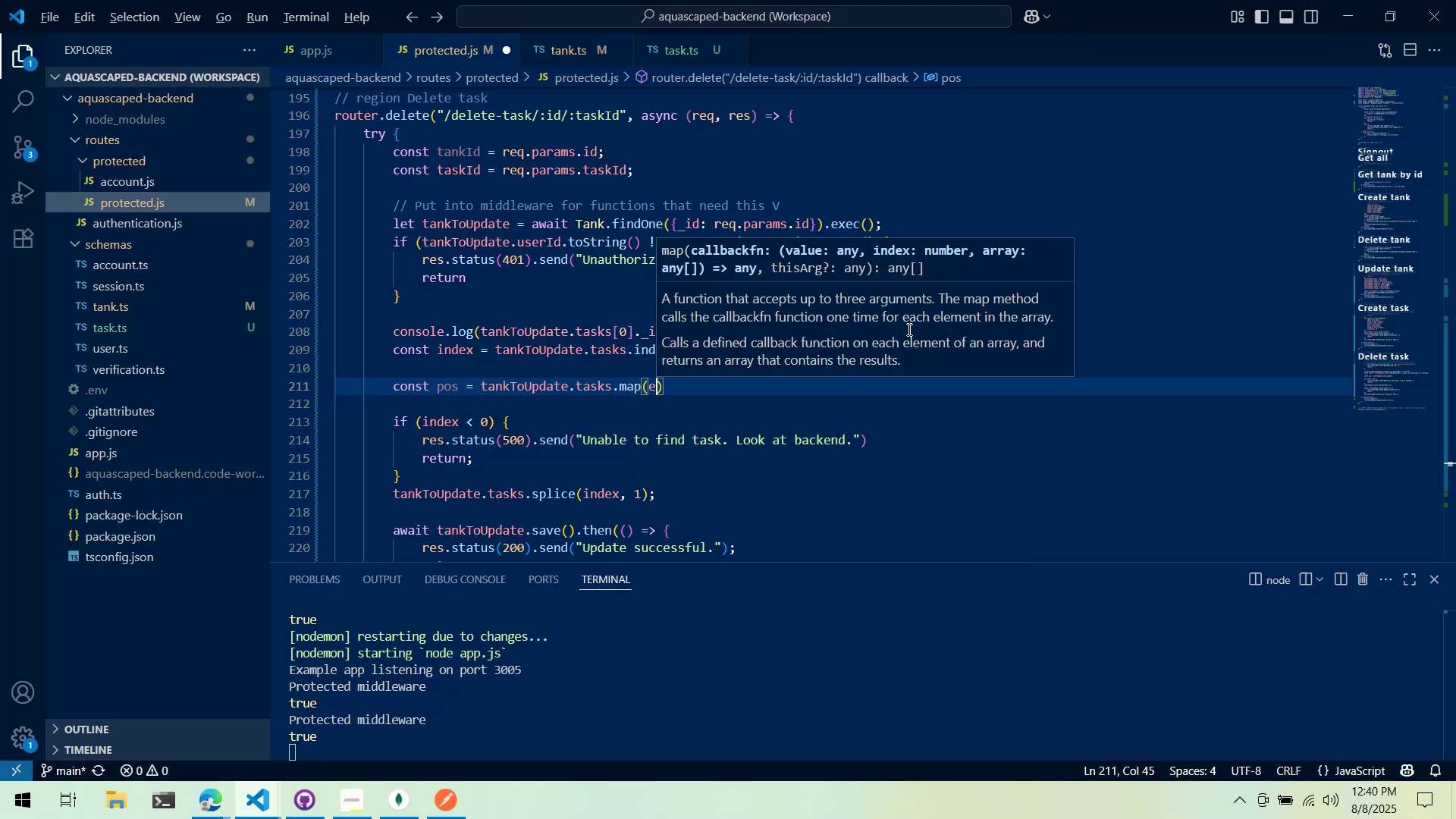 
key(Alt+Tab)
 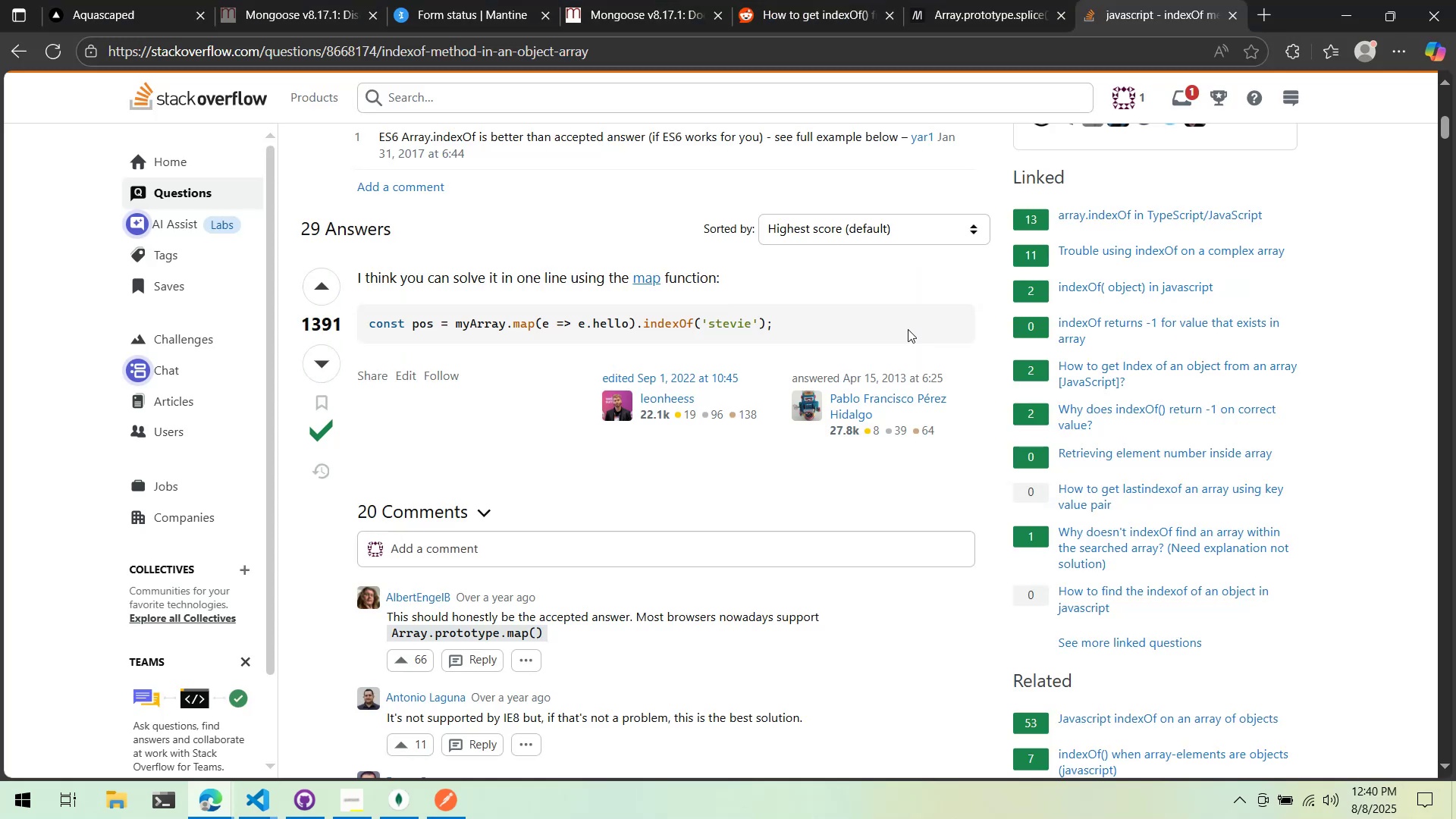 
key(Alt+AltLeft)
 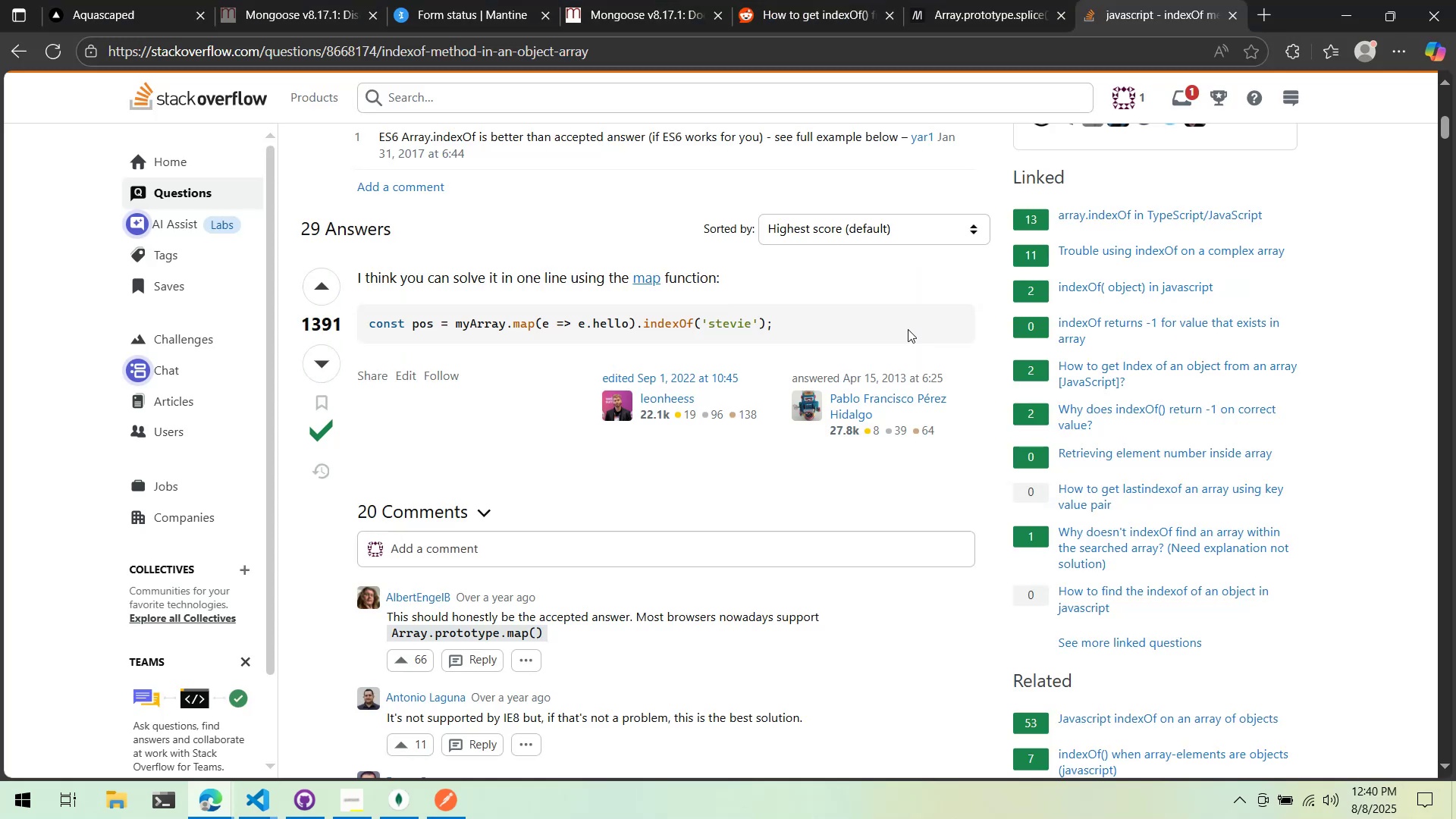 
key(Alt+Tab)
 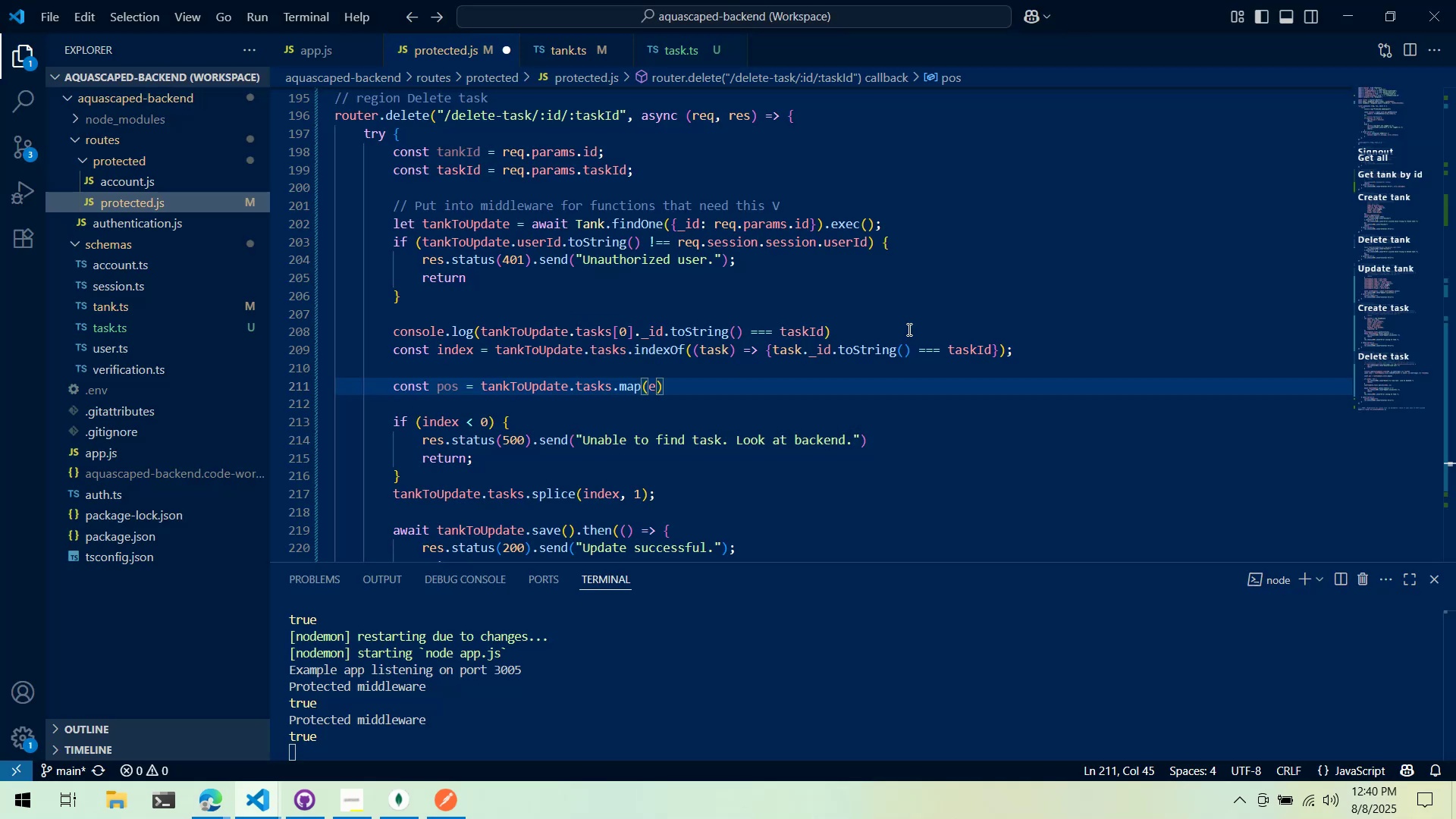 
key(Alt+AltLeft)
 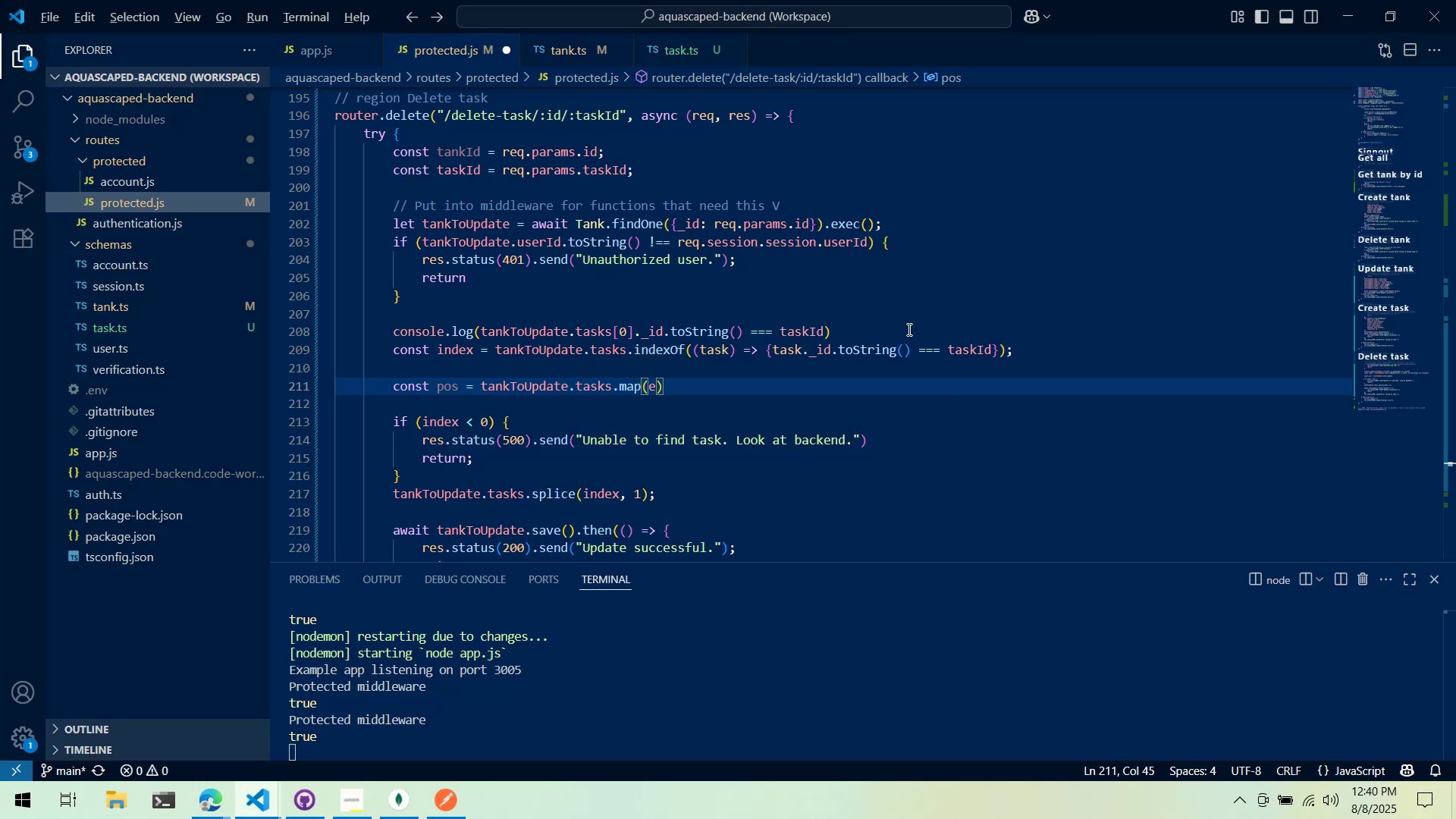 
key(Alt+Tab)
 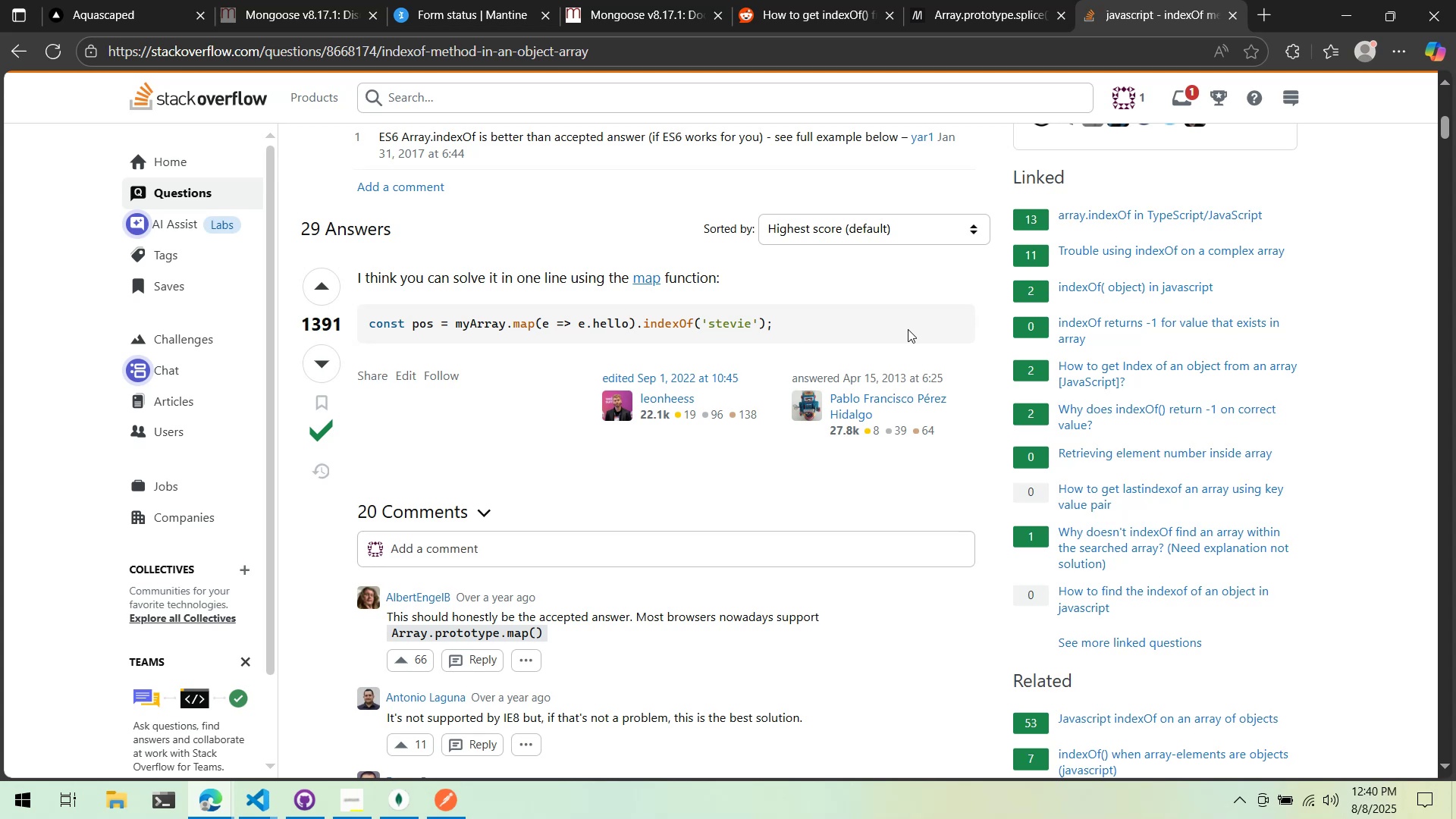 
wait(6.5)
 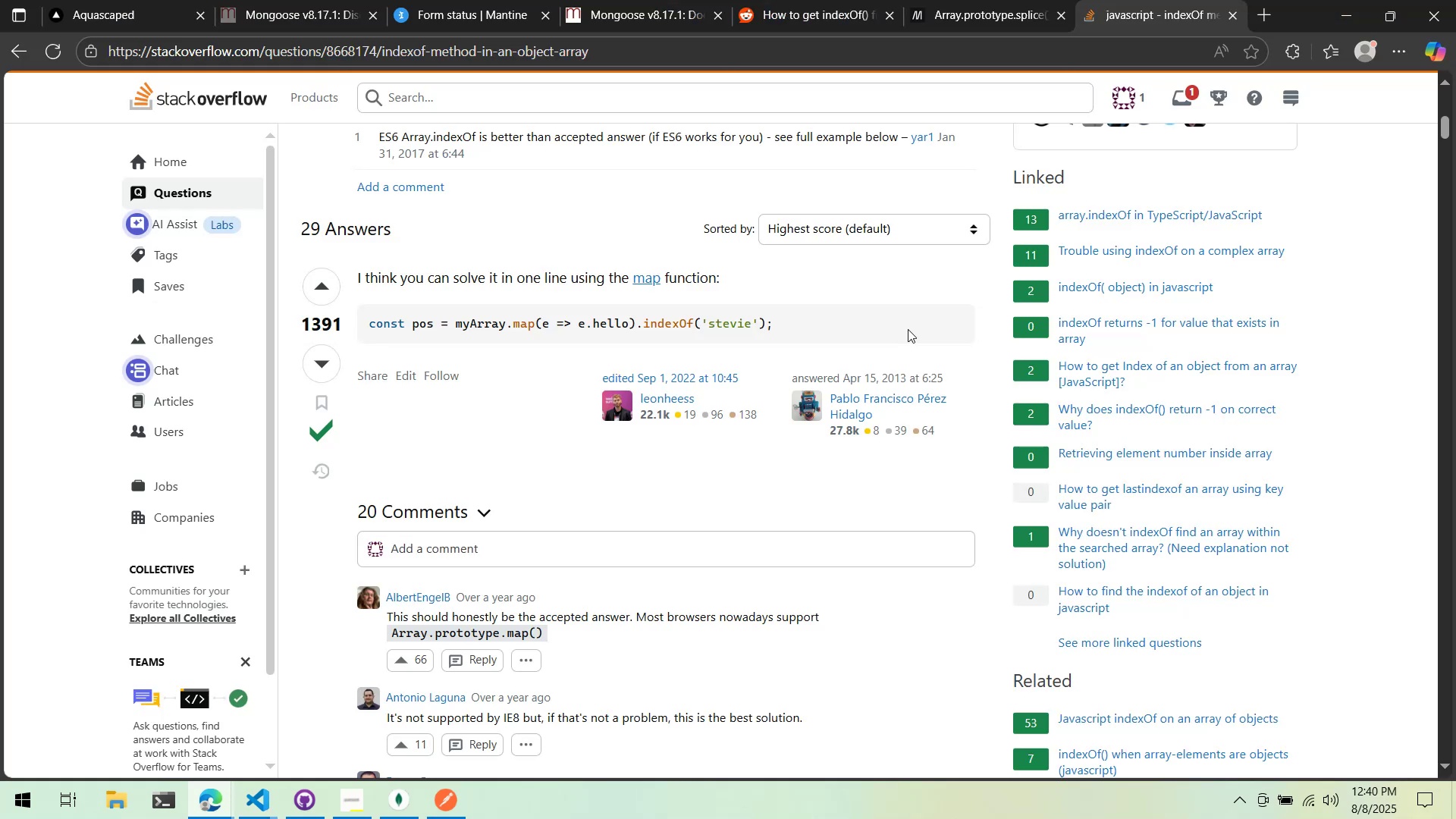 
scroll: coordinate [933, 315], scroll_direction: up, amount: 8.0
 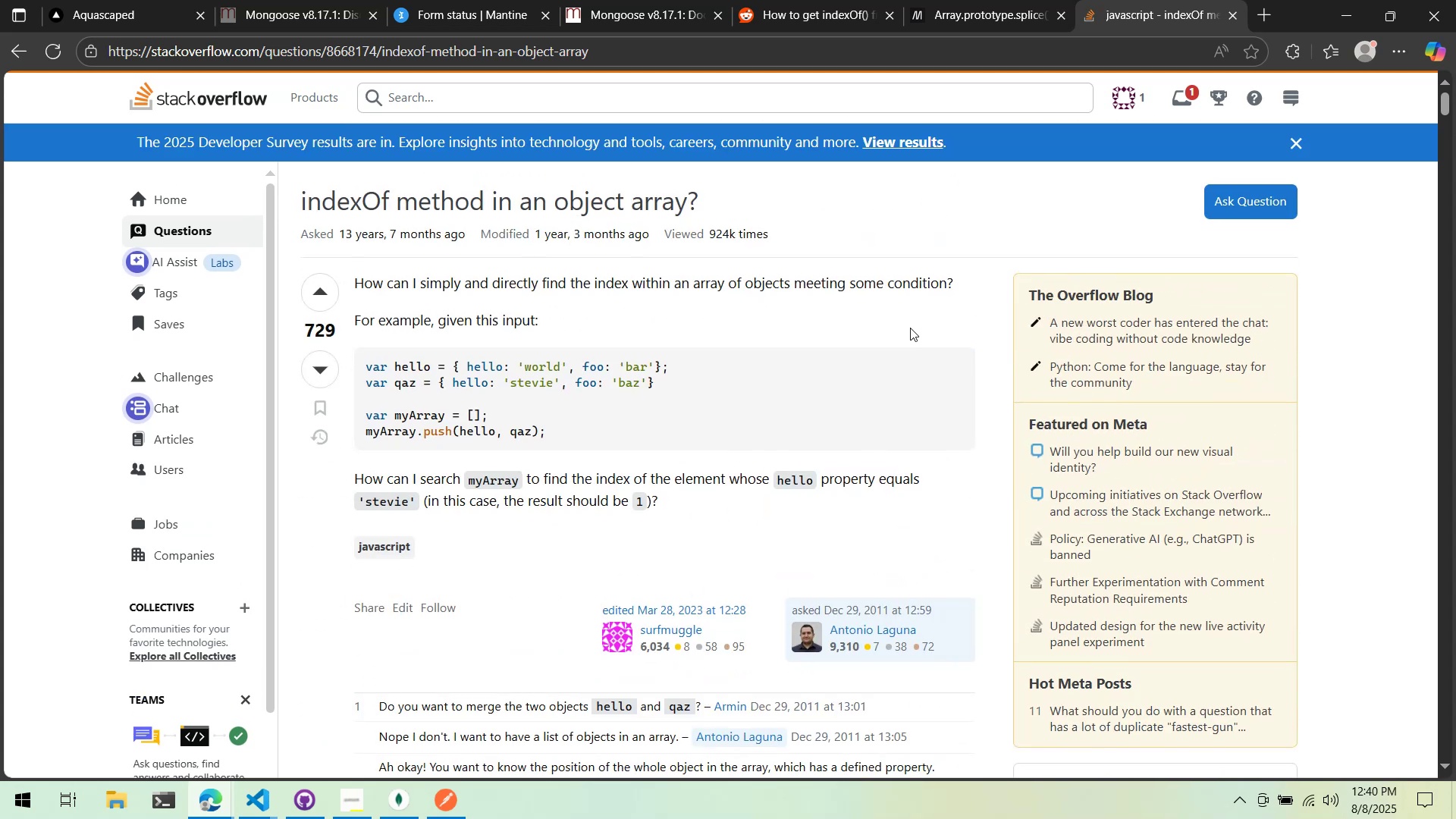 
scroll: coordinate [908, 328], scroll_direction: down, amount: 5.0
 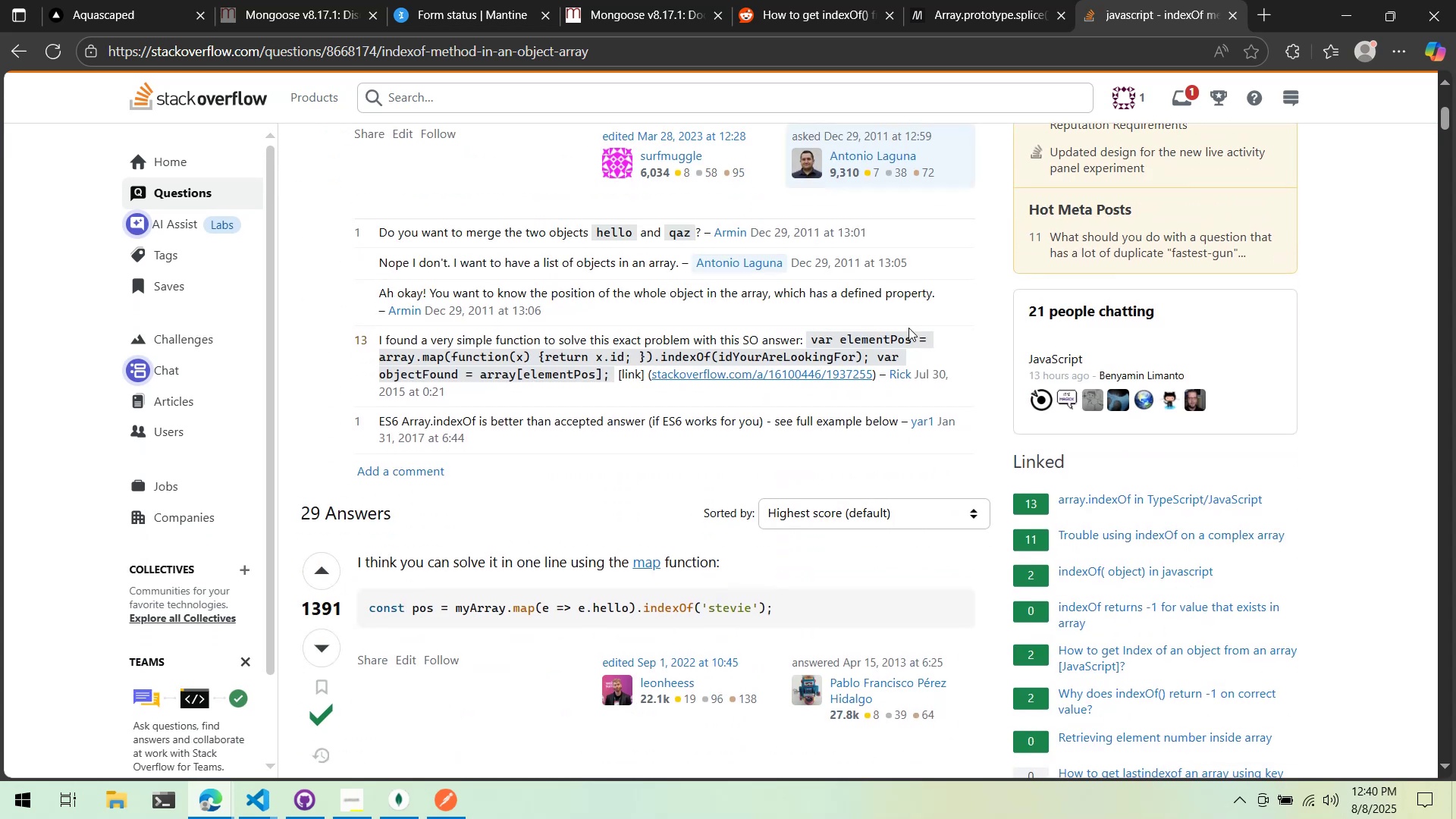 
scroll: coordinate [908, 328], scroll_direction: up, amount: 6.0
 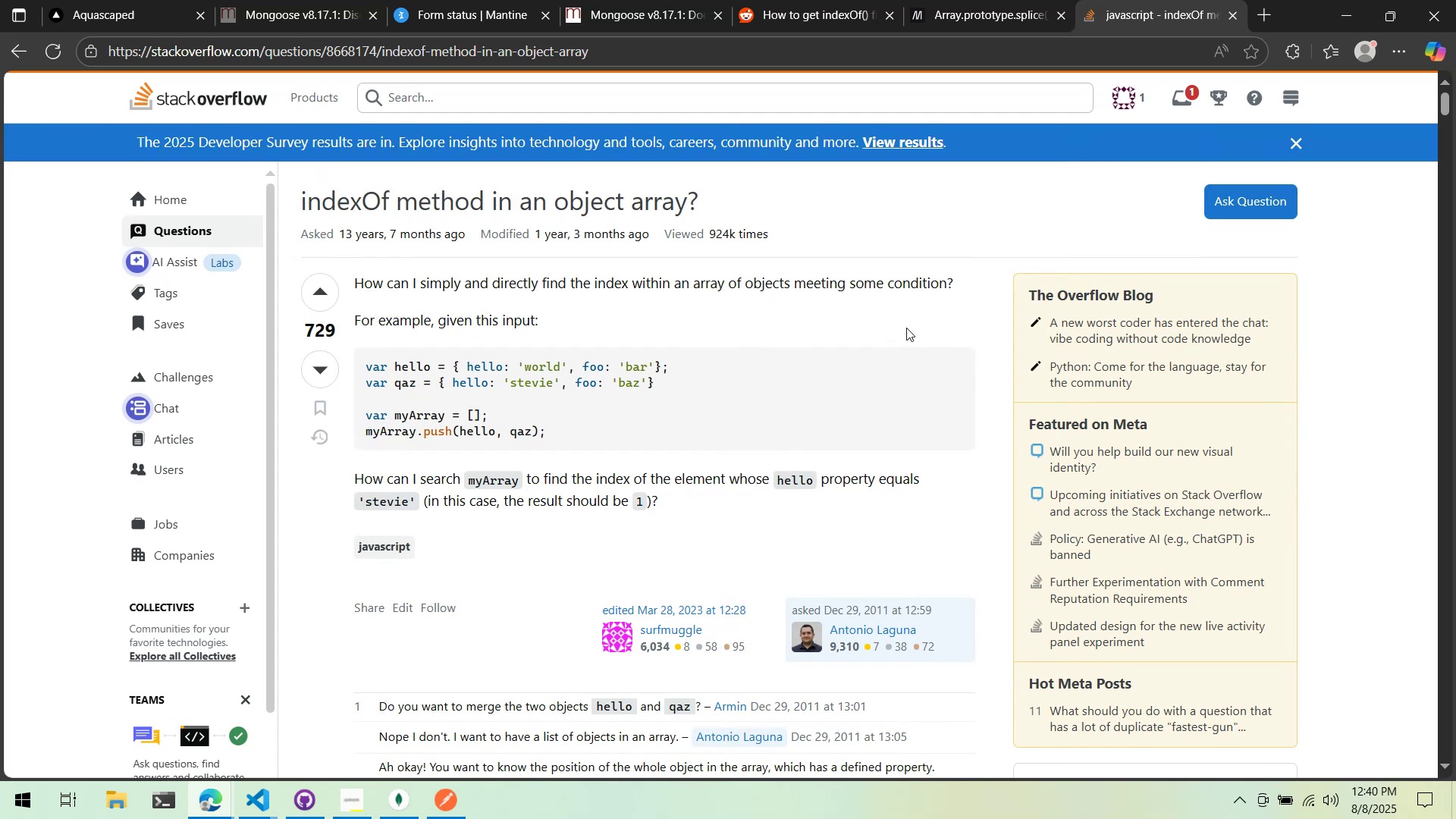 
scroll: coordinate [905, 328], scroll_direction: down, amount: 5.0
 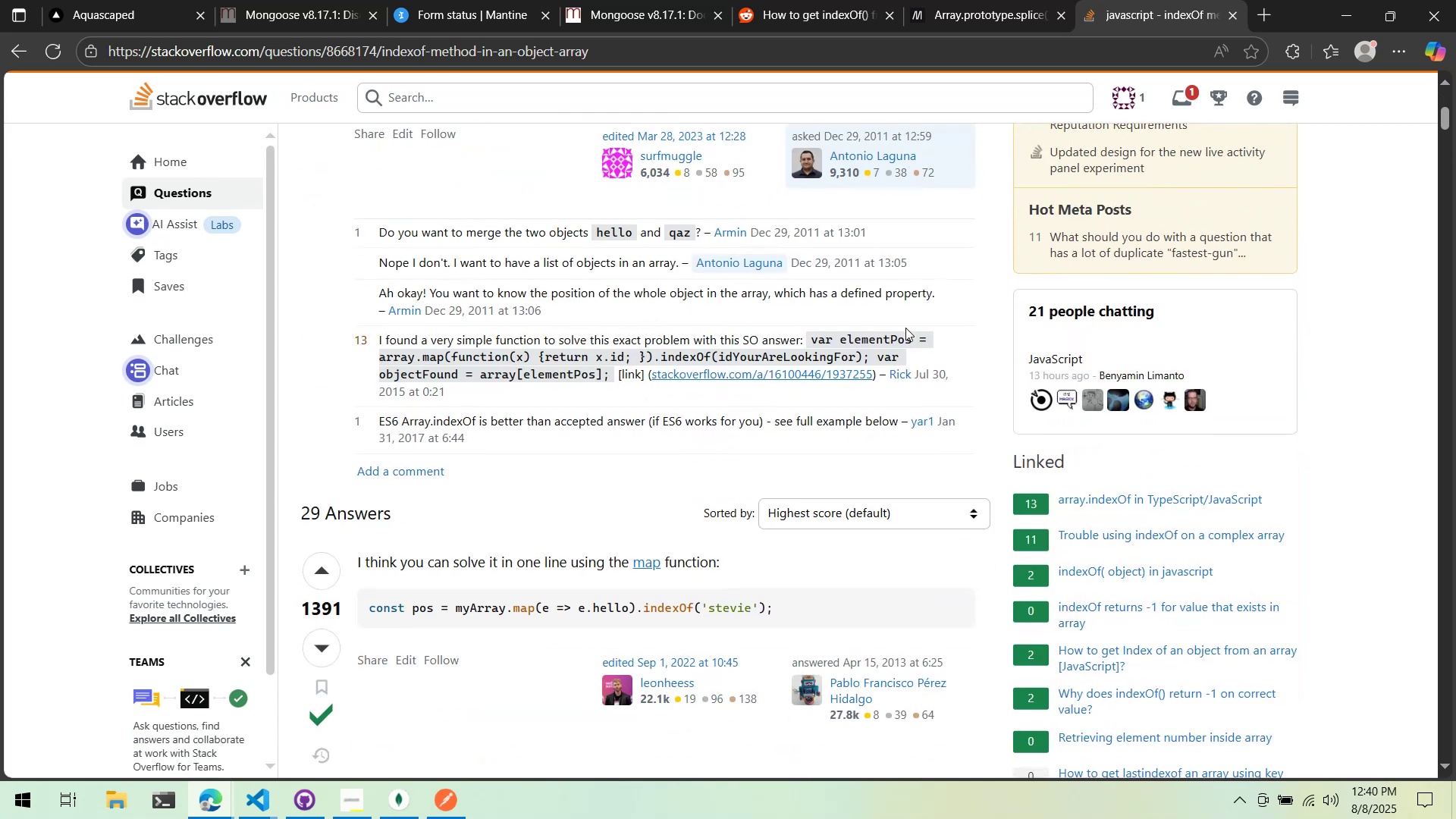 
key(Alt+AltLeft)
 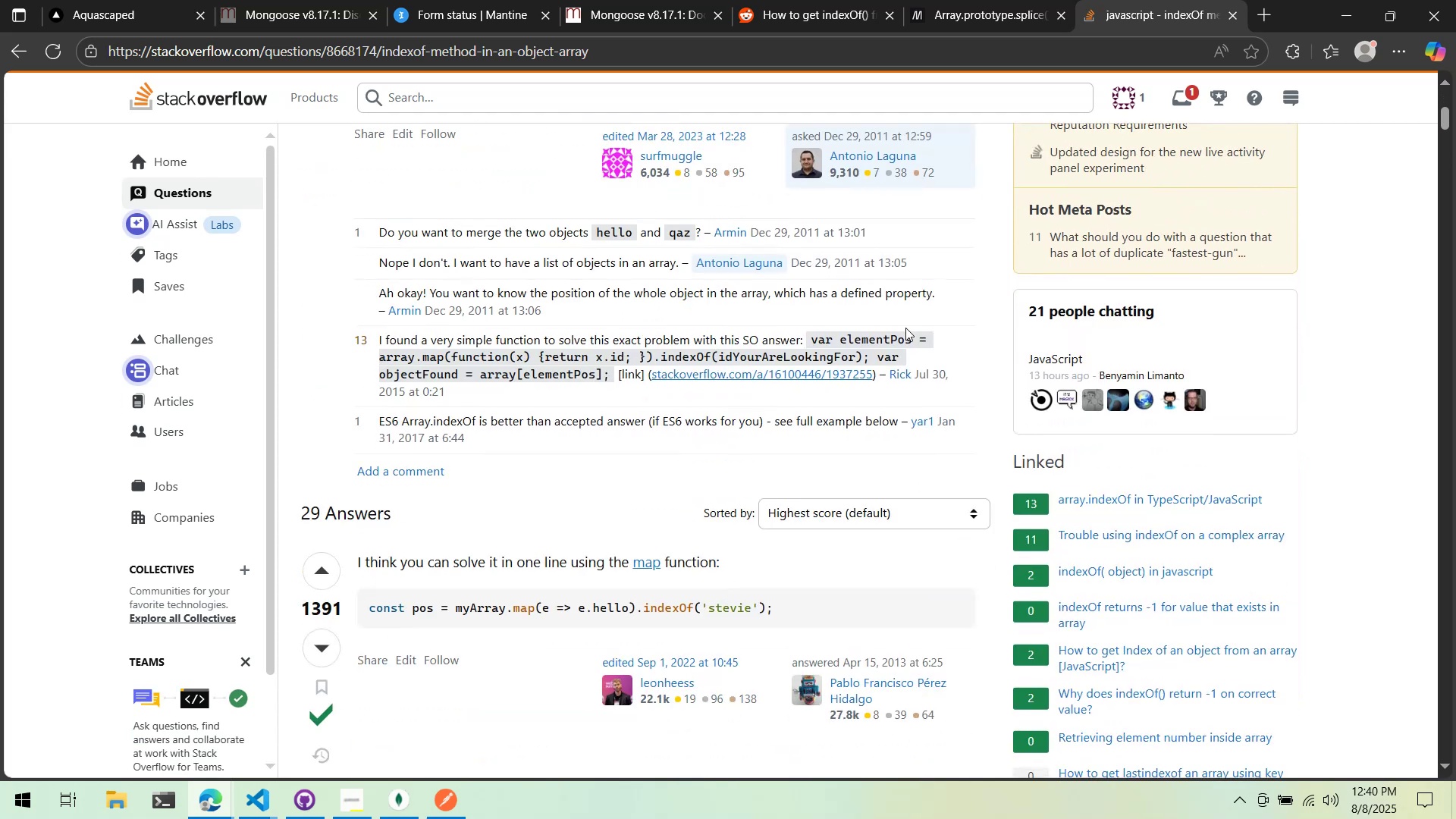 
key(Alt+Tab)
 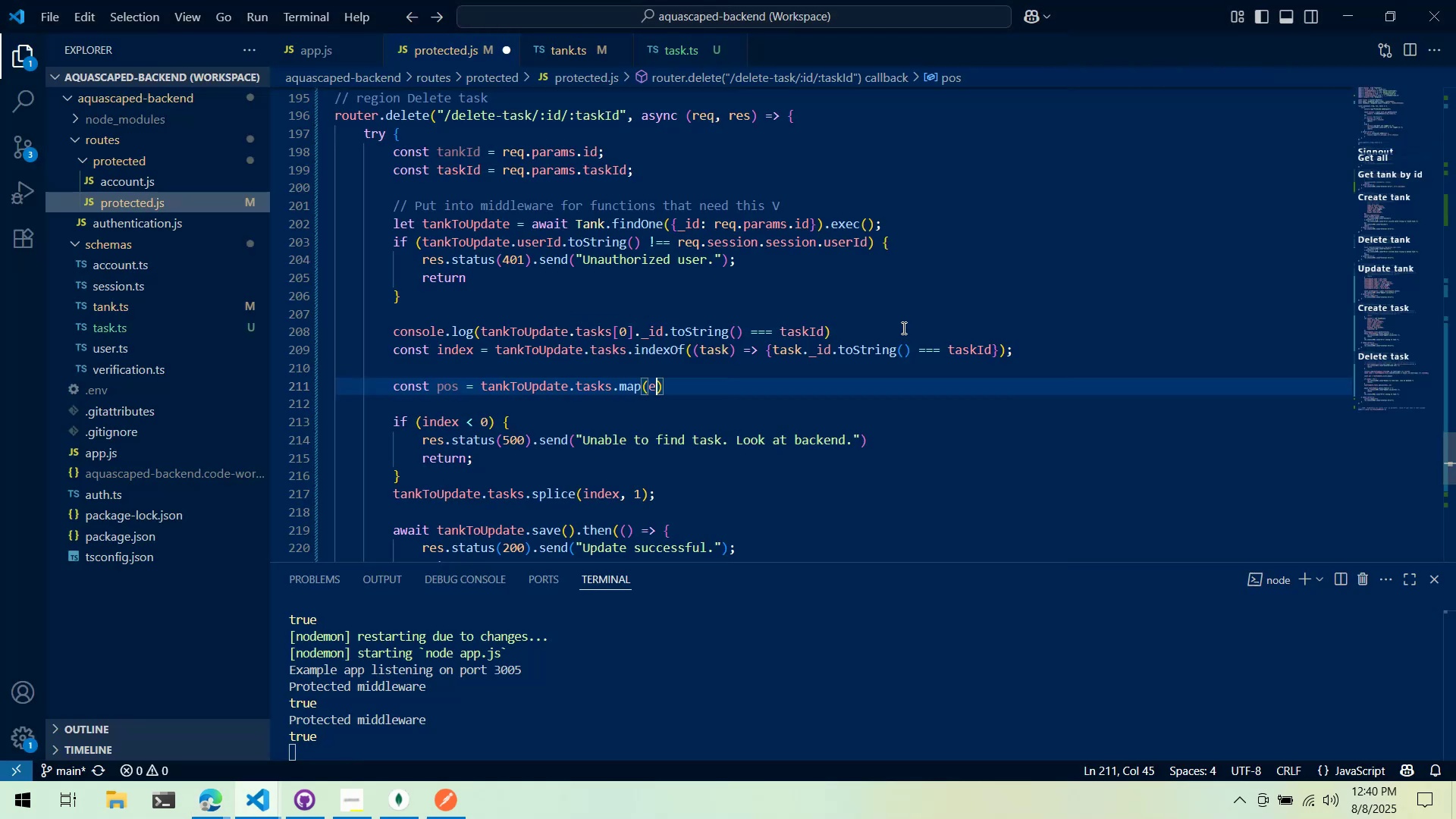 
key(Alt+AltLeft)
 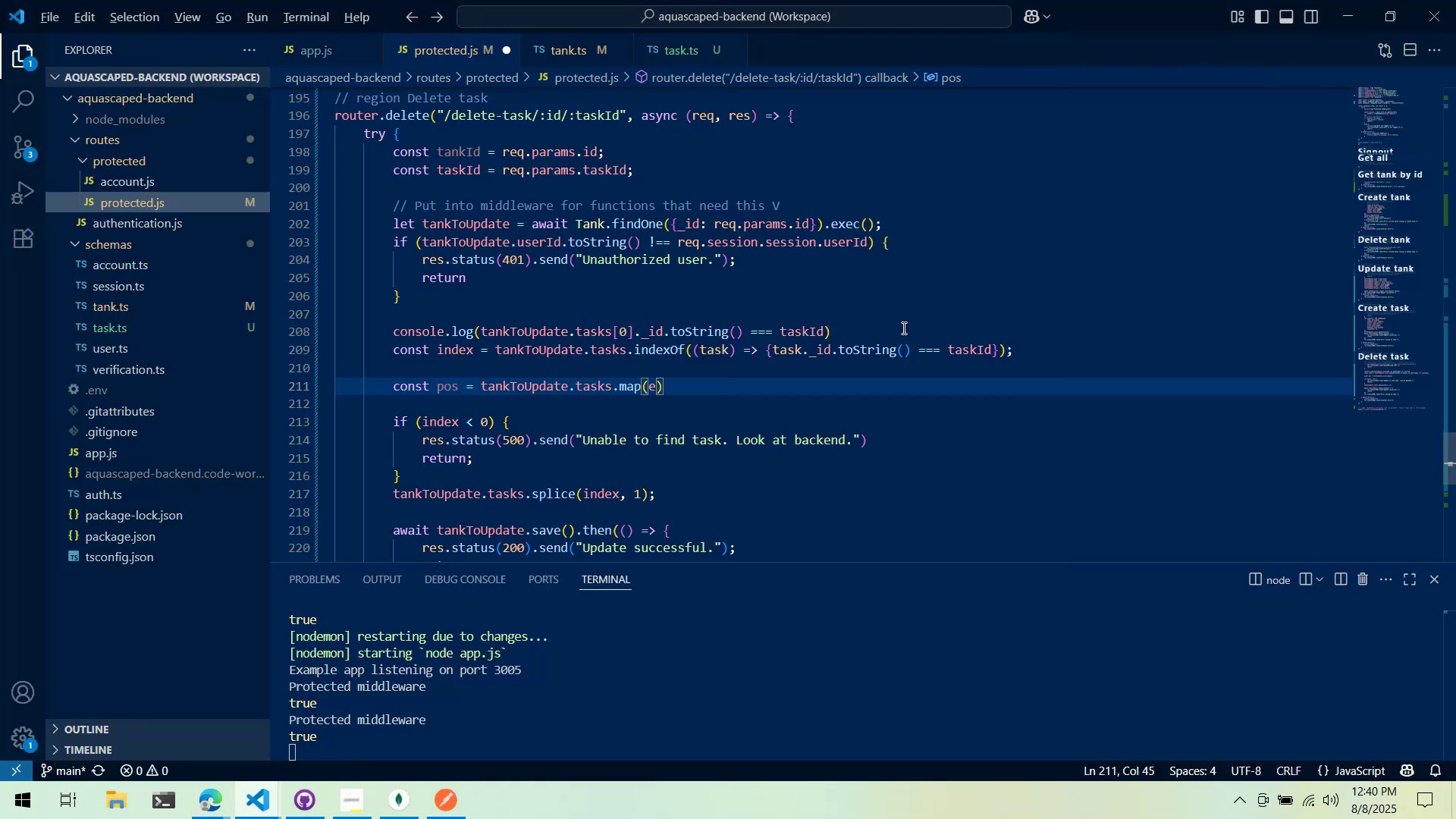 
key(Alt+Tab)
 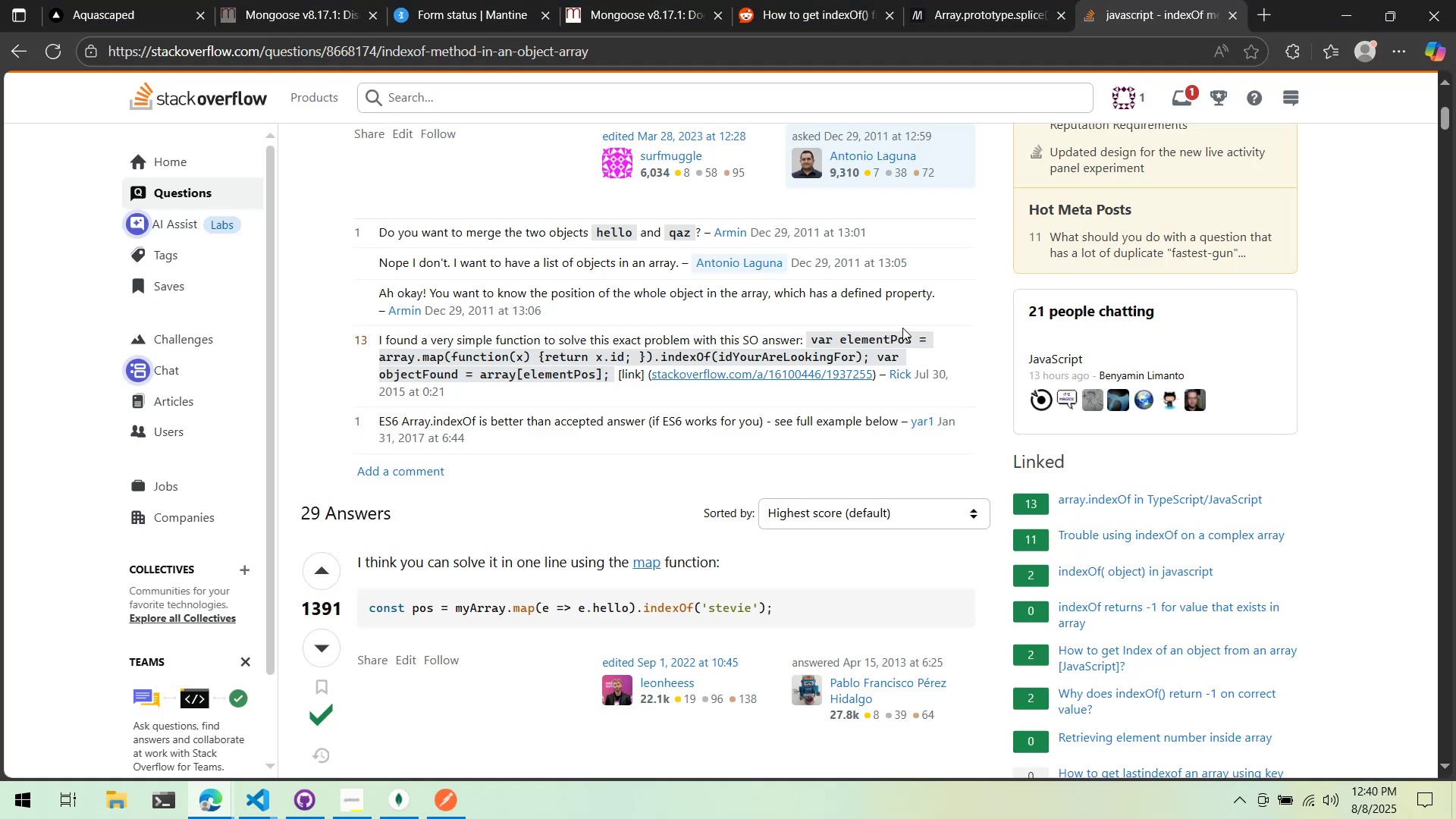 
key(Alt+AltLeft)
 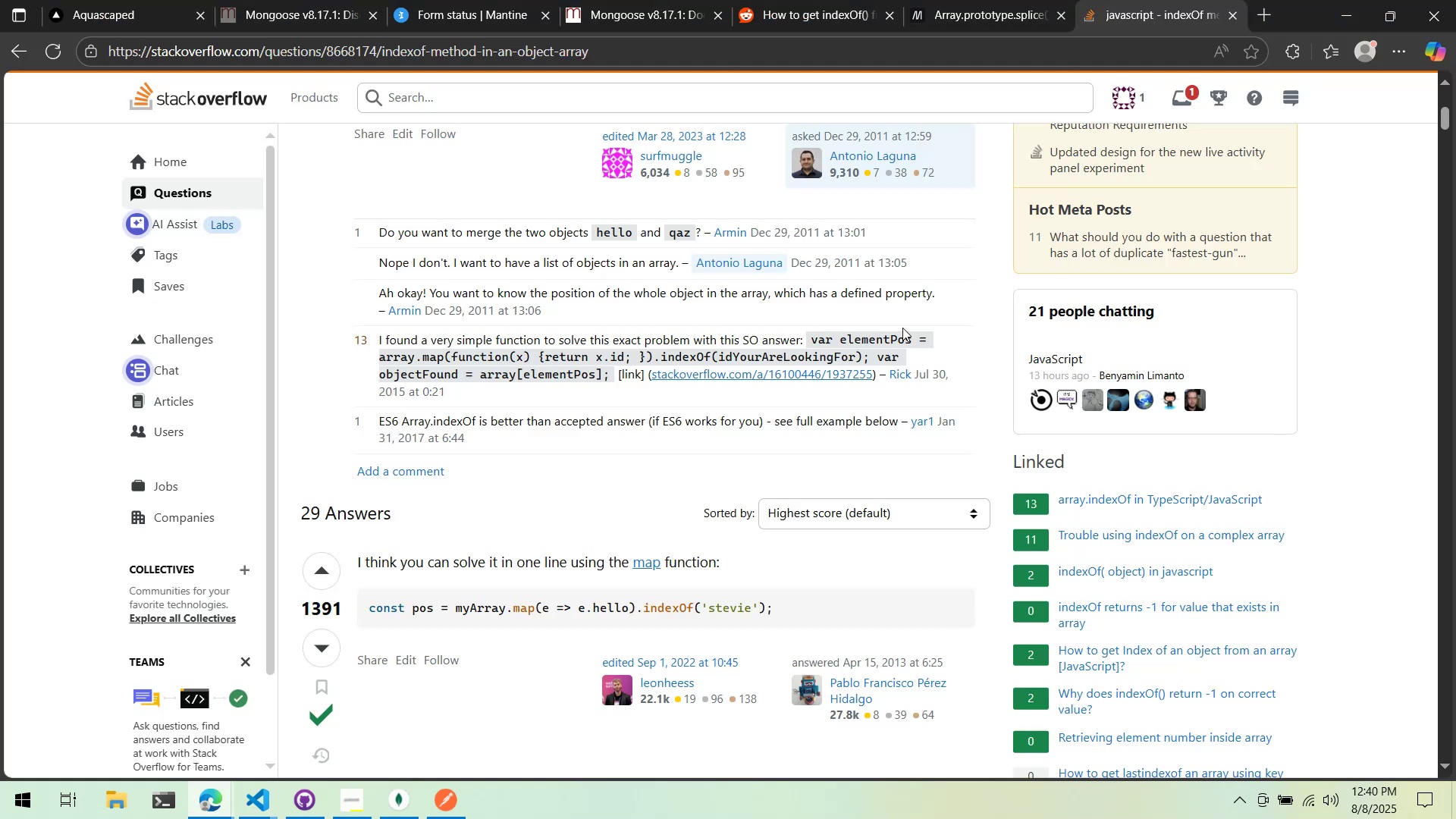 
key(Alt+Tab)
 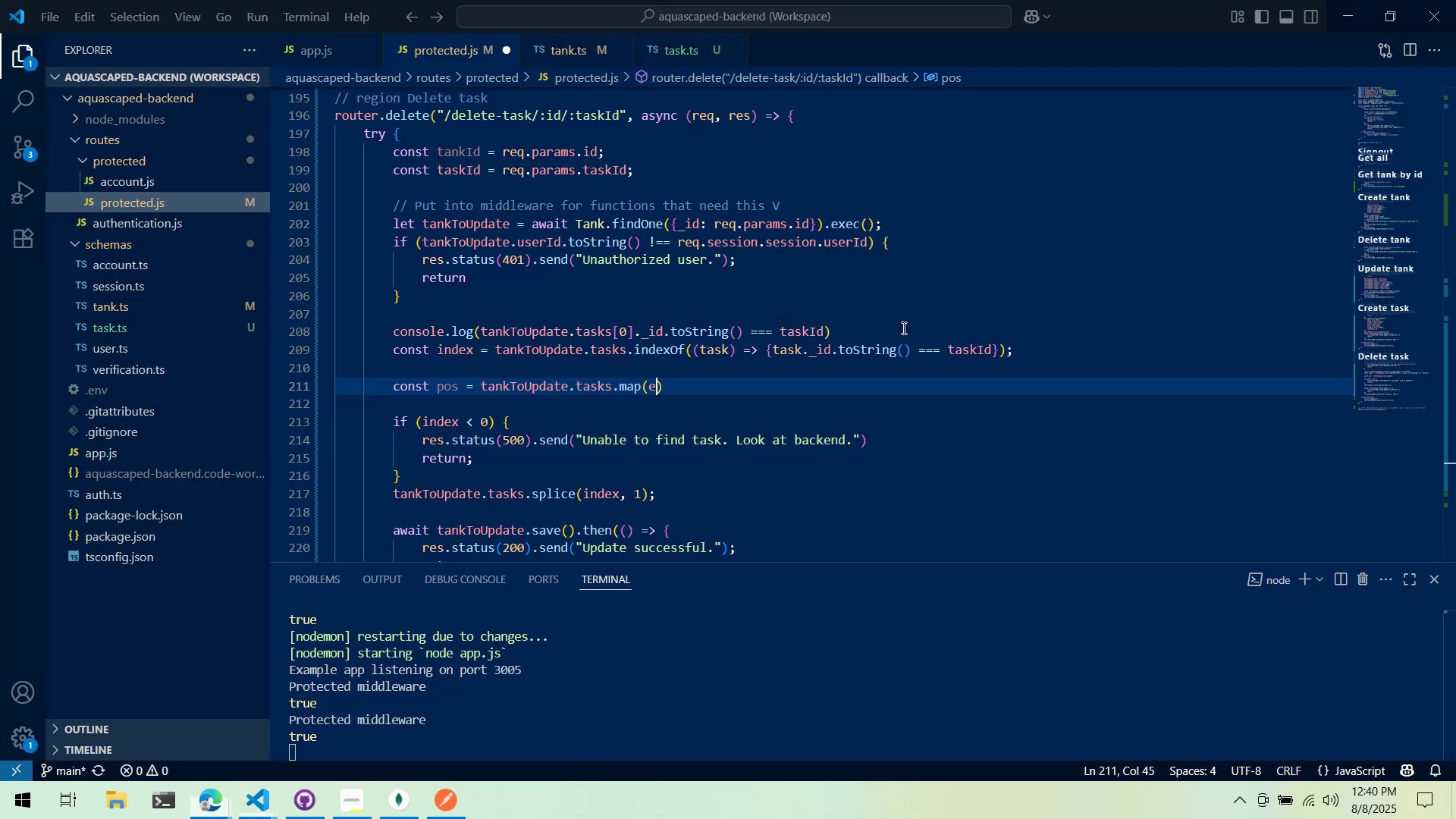 
key(Space)
 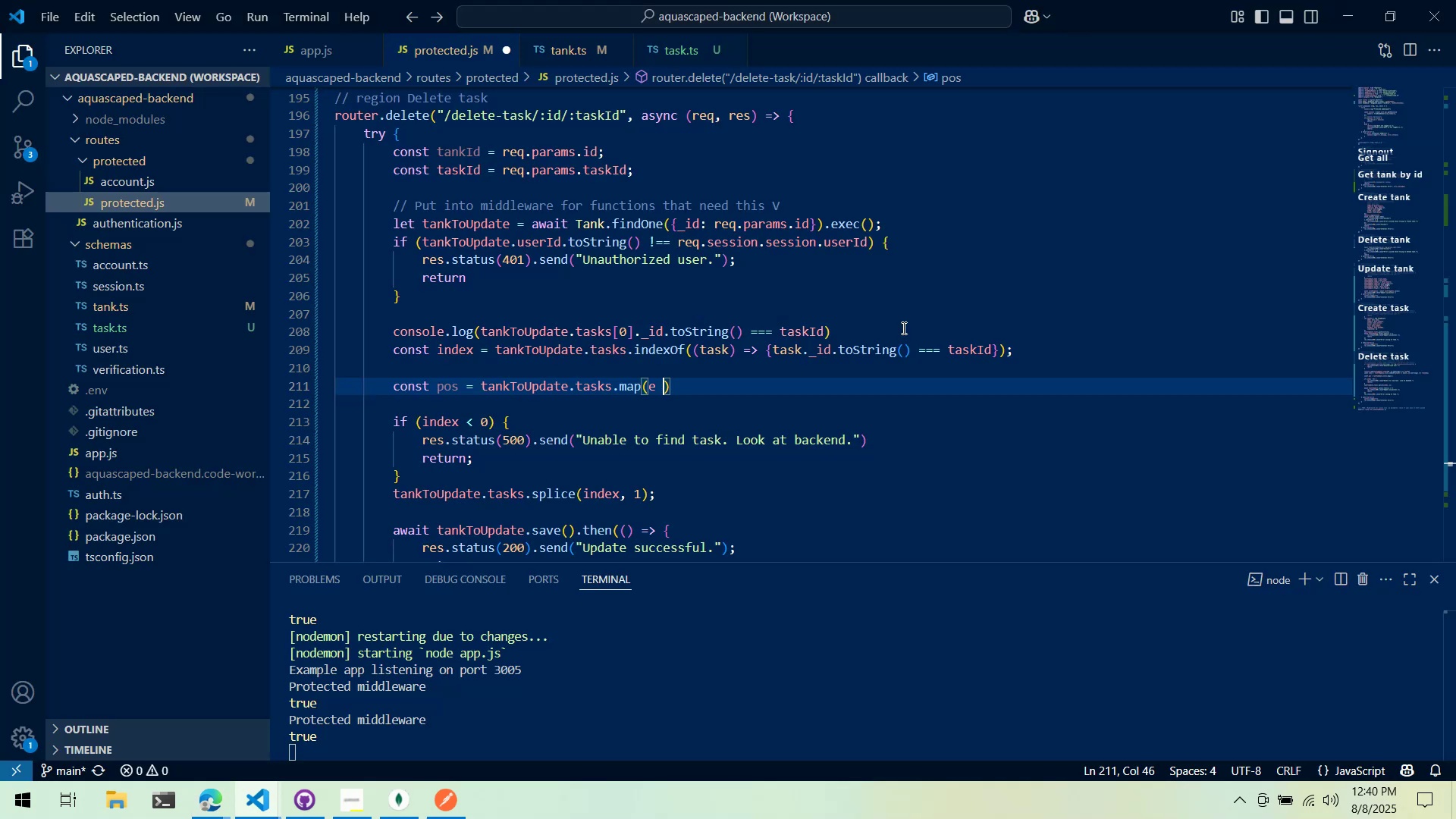 
key(Equal)
 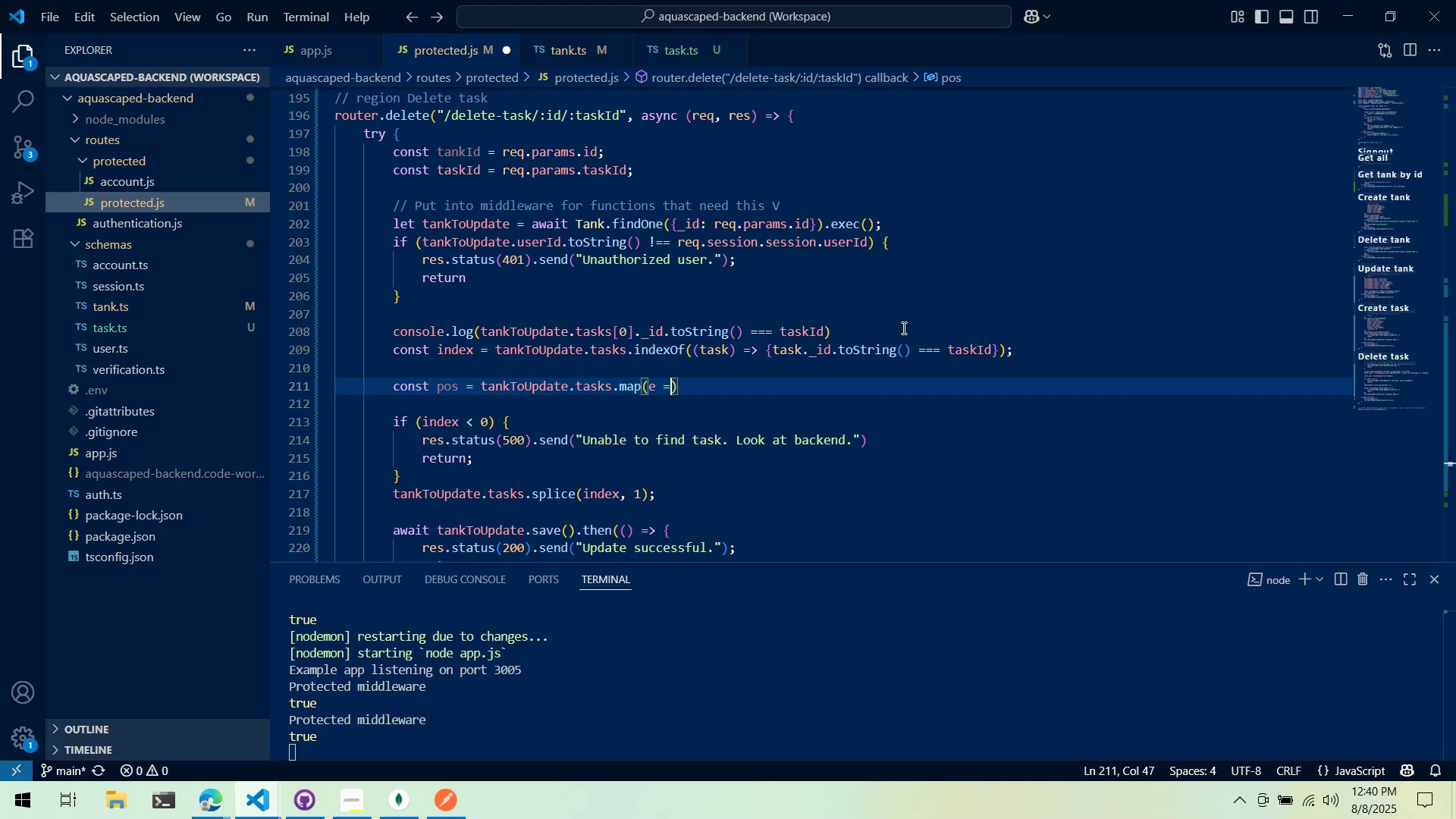 
key(Shift+Period)
 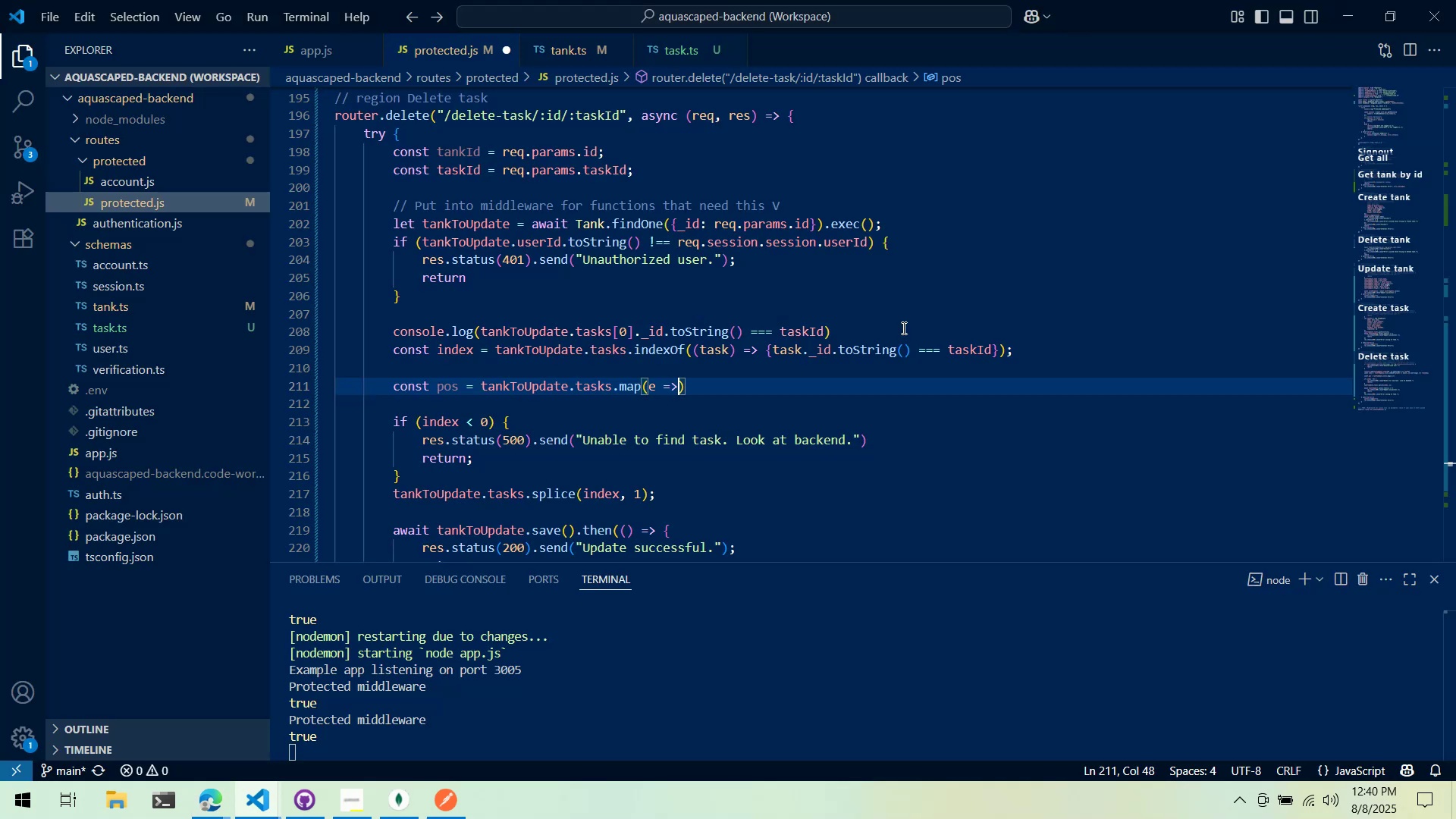 
key(Shift+Space)
 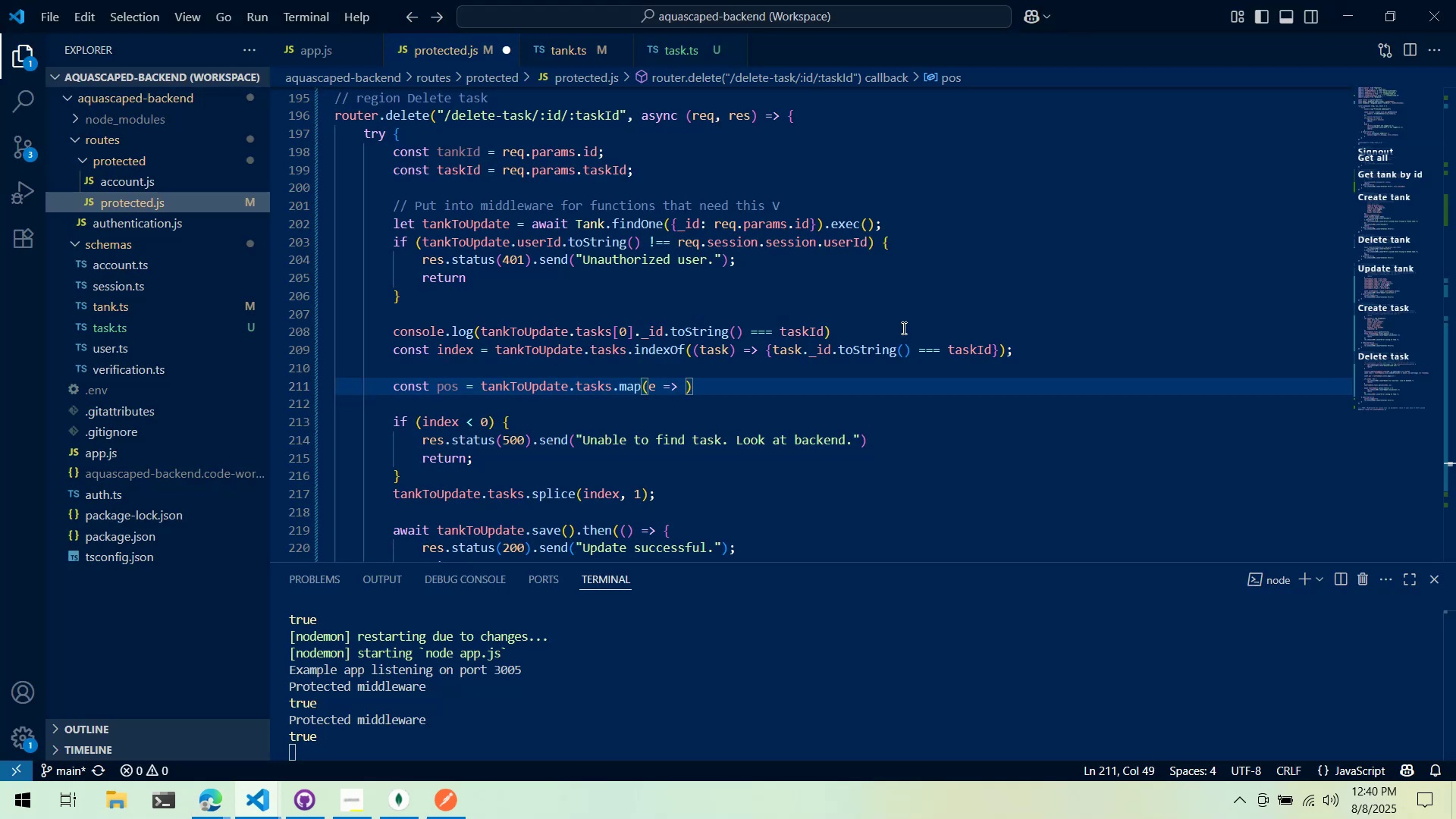 
key(Control+ArrowLeft)
 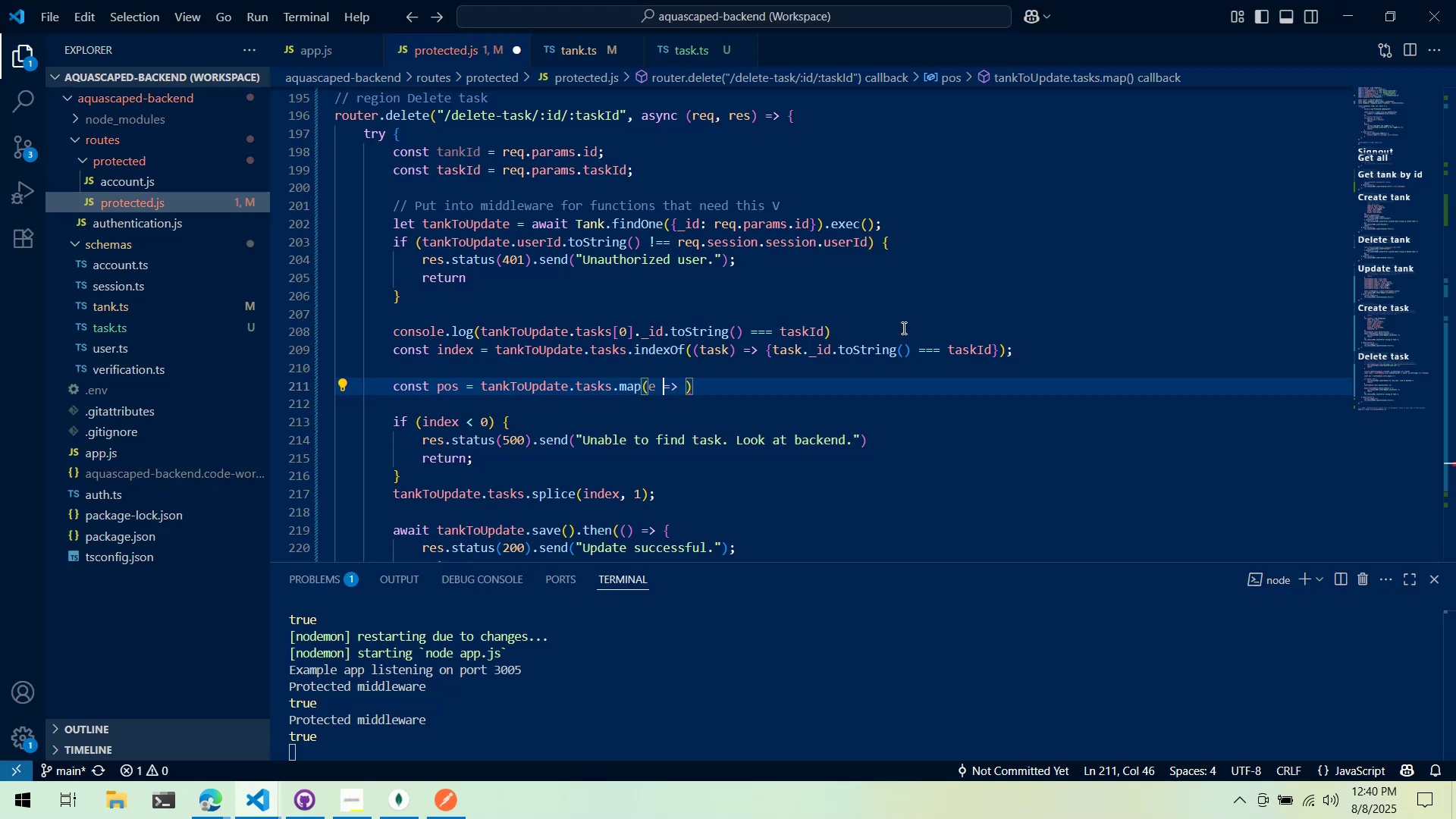 
key(ArrowLeft)
 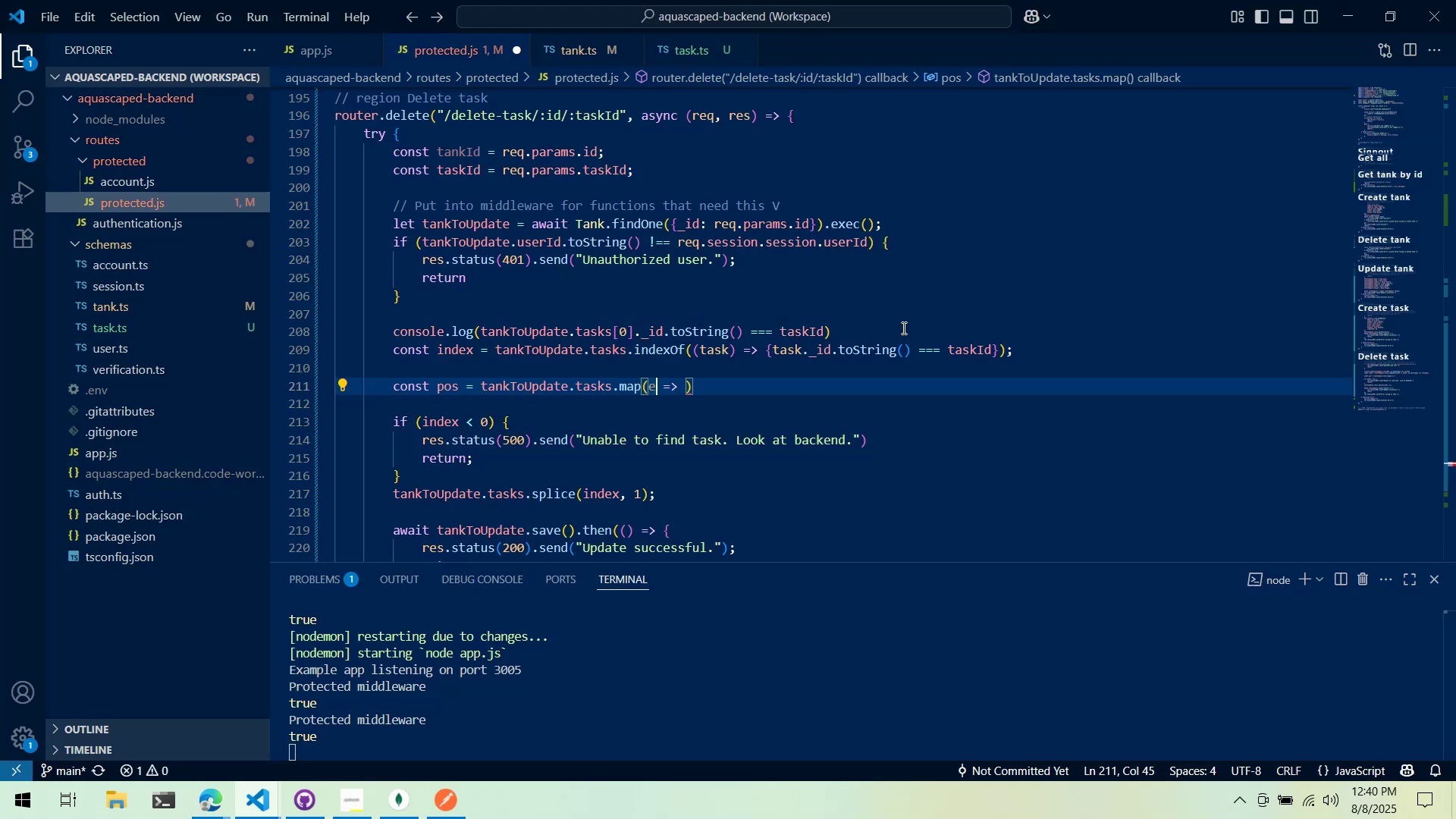 
key(Backspace)
type(task)
 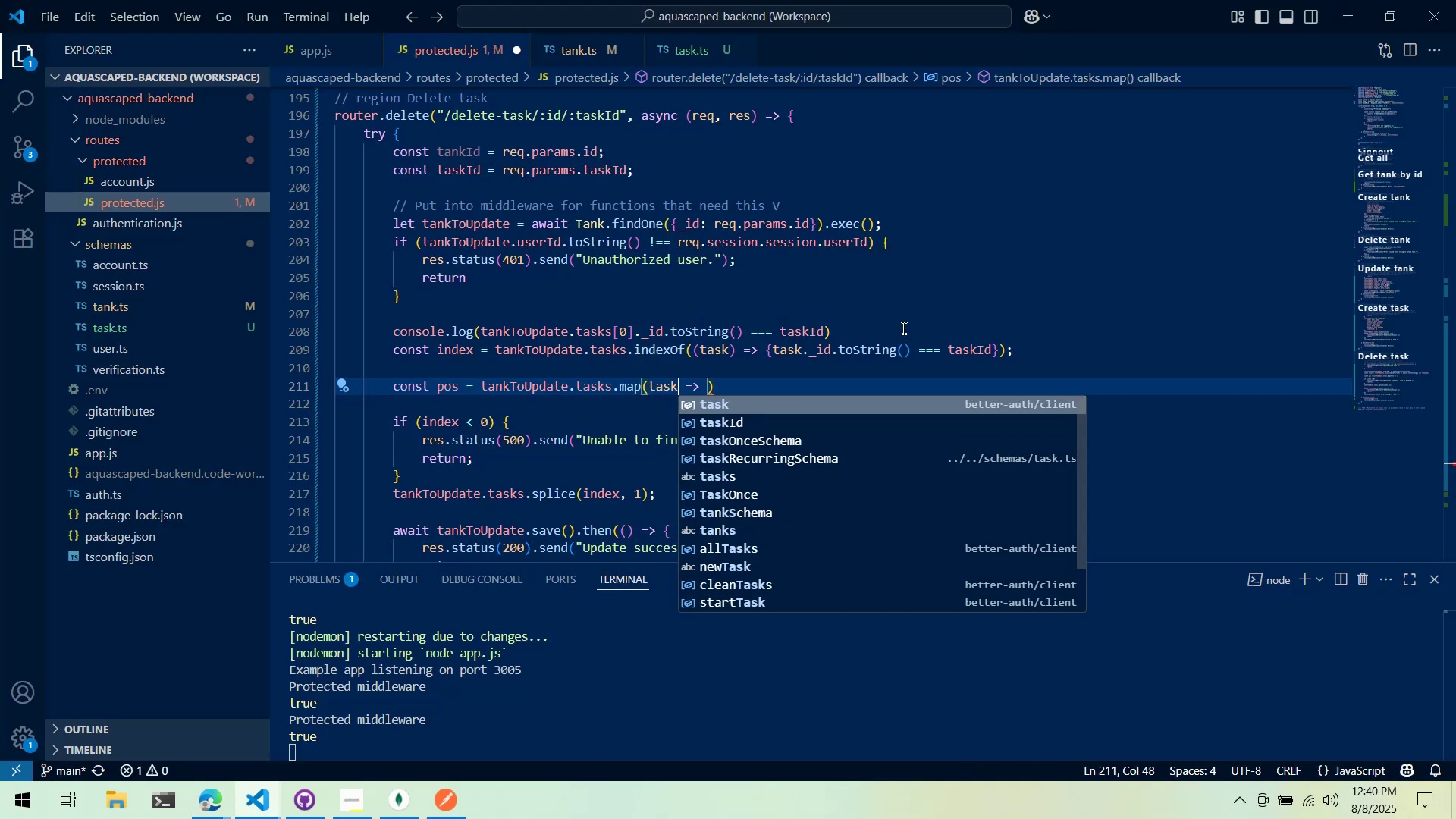 
key(ArrowRight)
 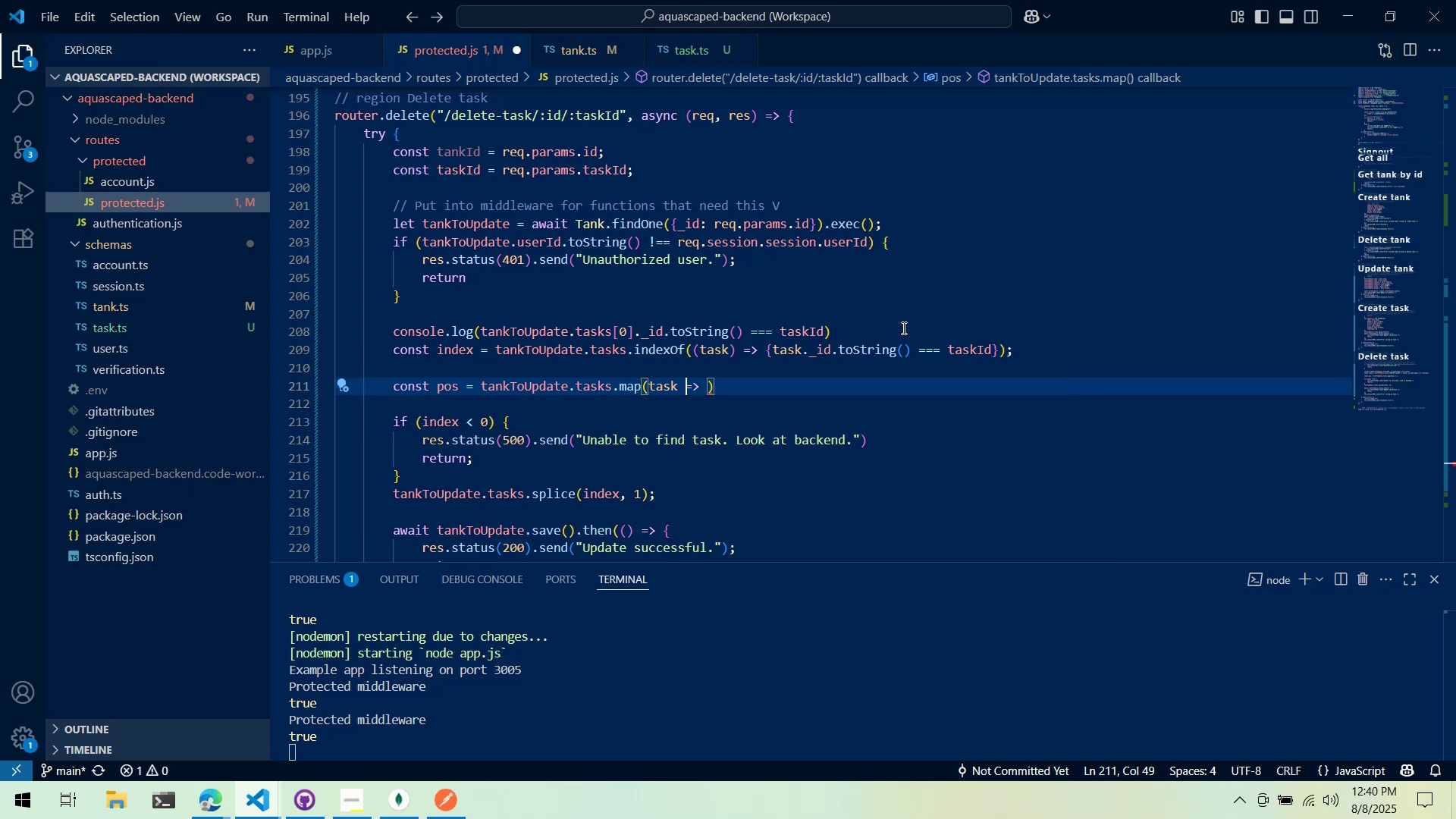 
key(ArrowRight)
 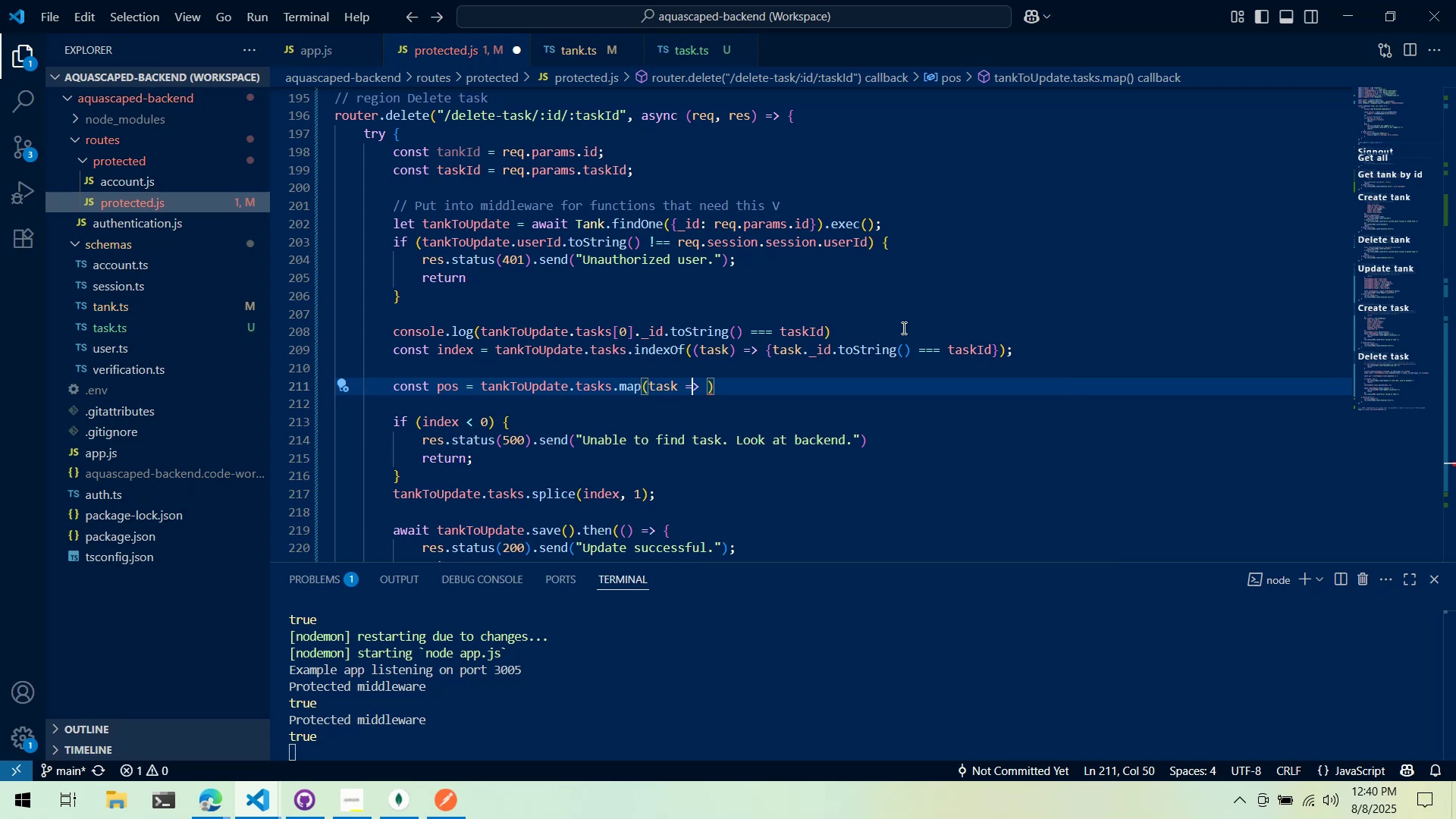 
key(ArrowRight)
 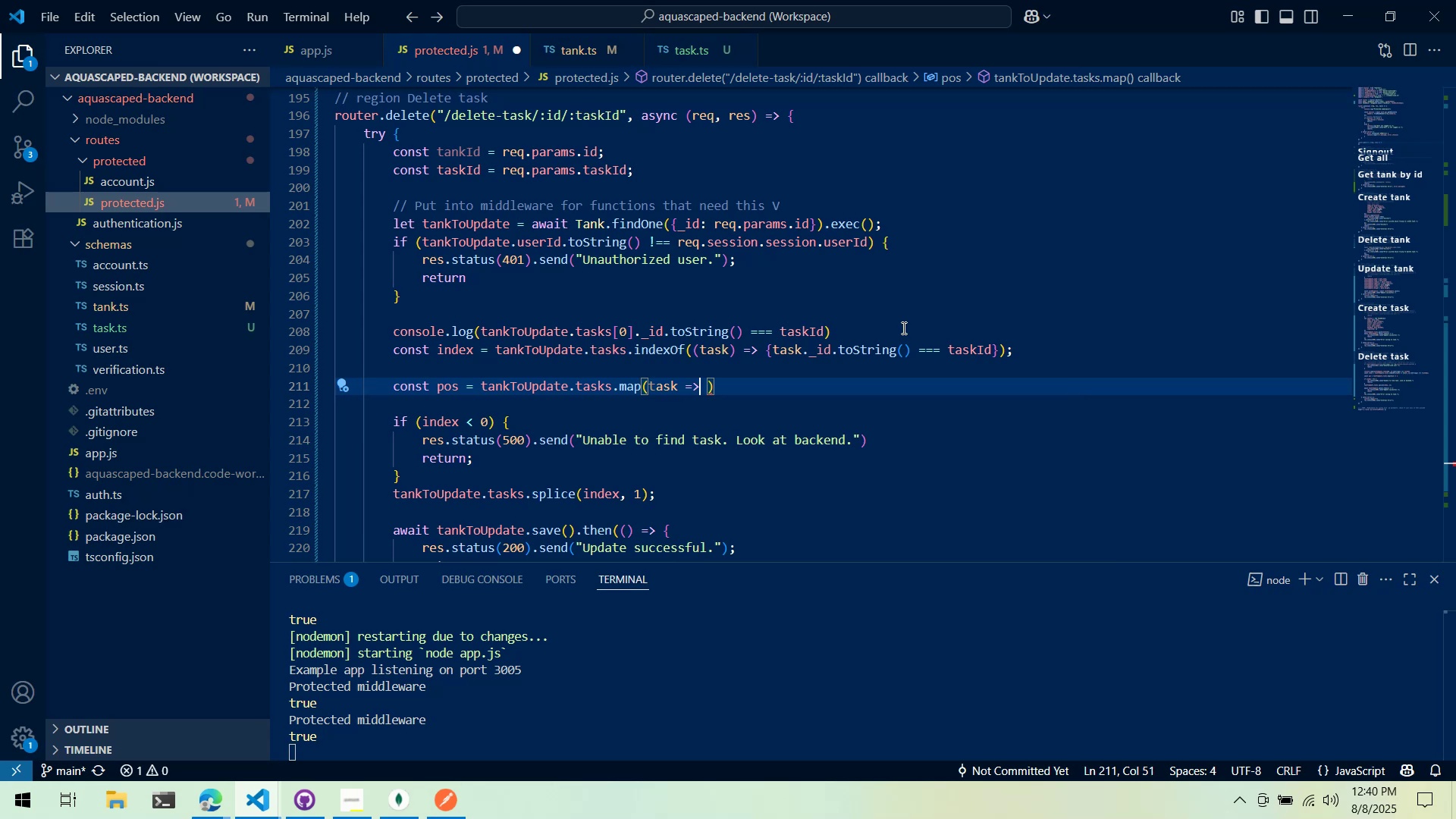 
key(ArrowRight)
 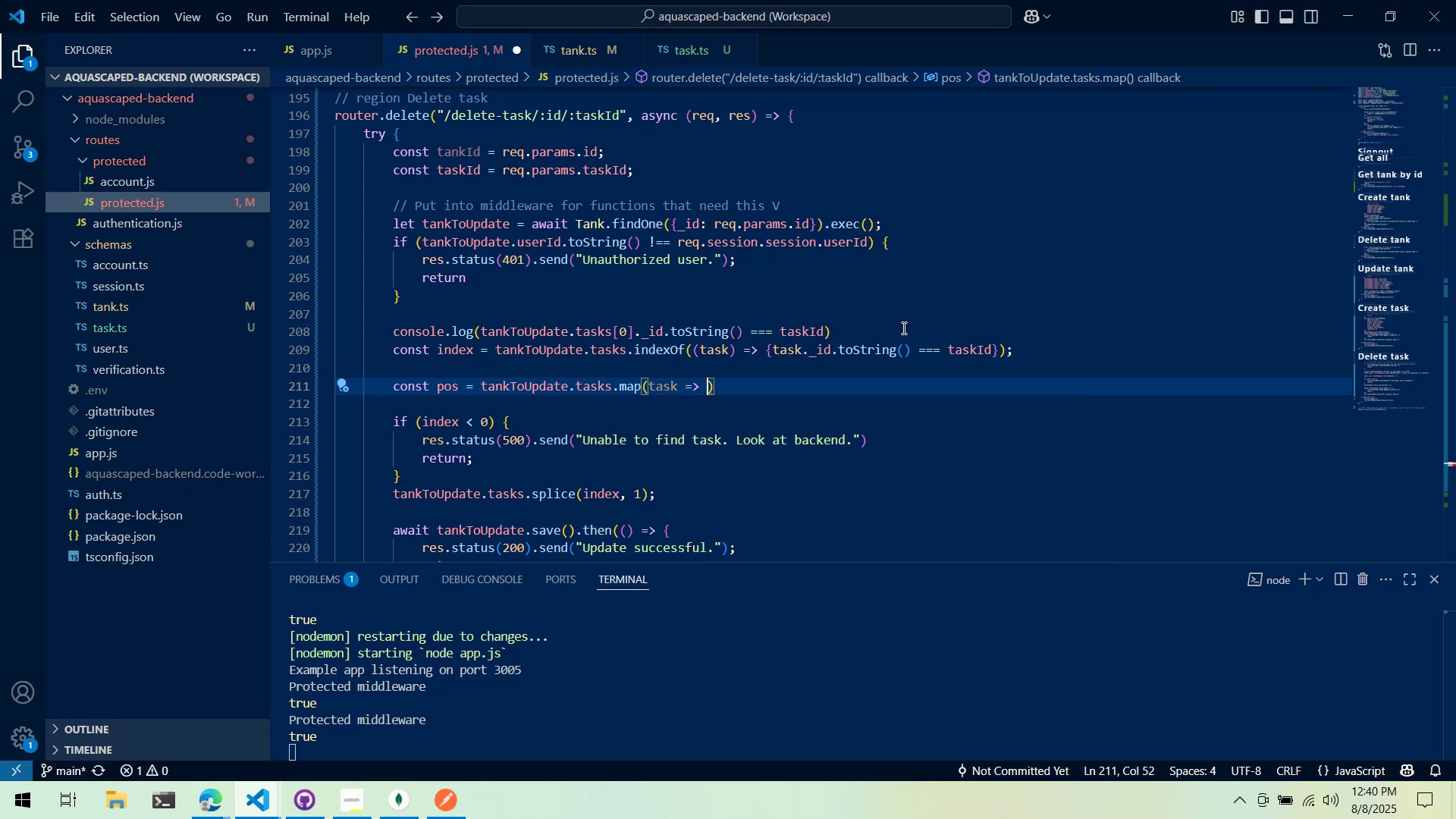 
type(task._id)
 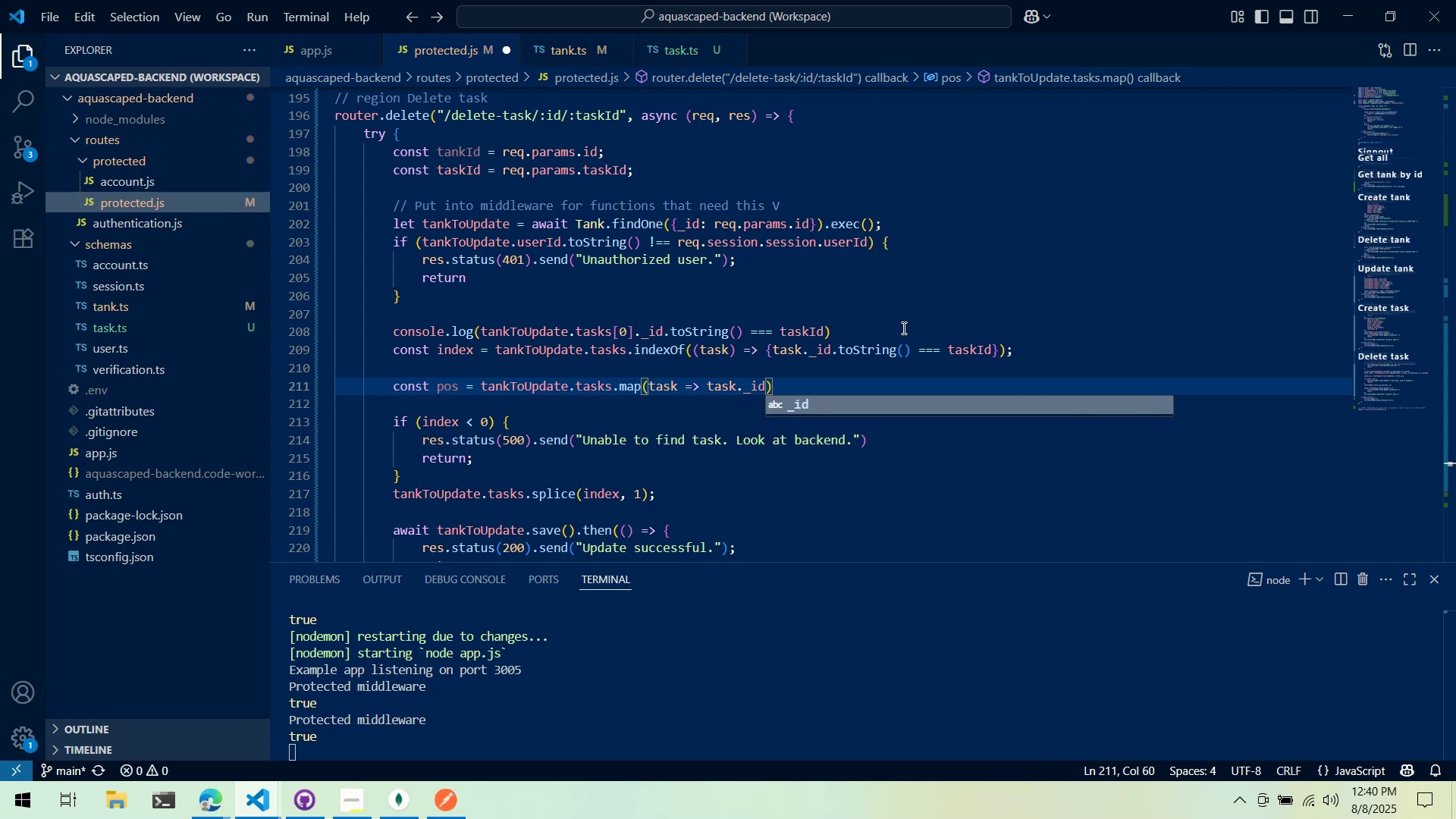 
key(Alt+AltLeft)
 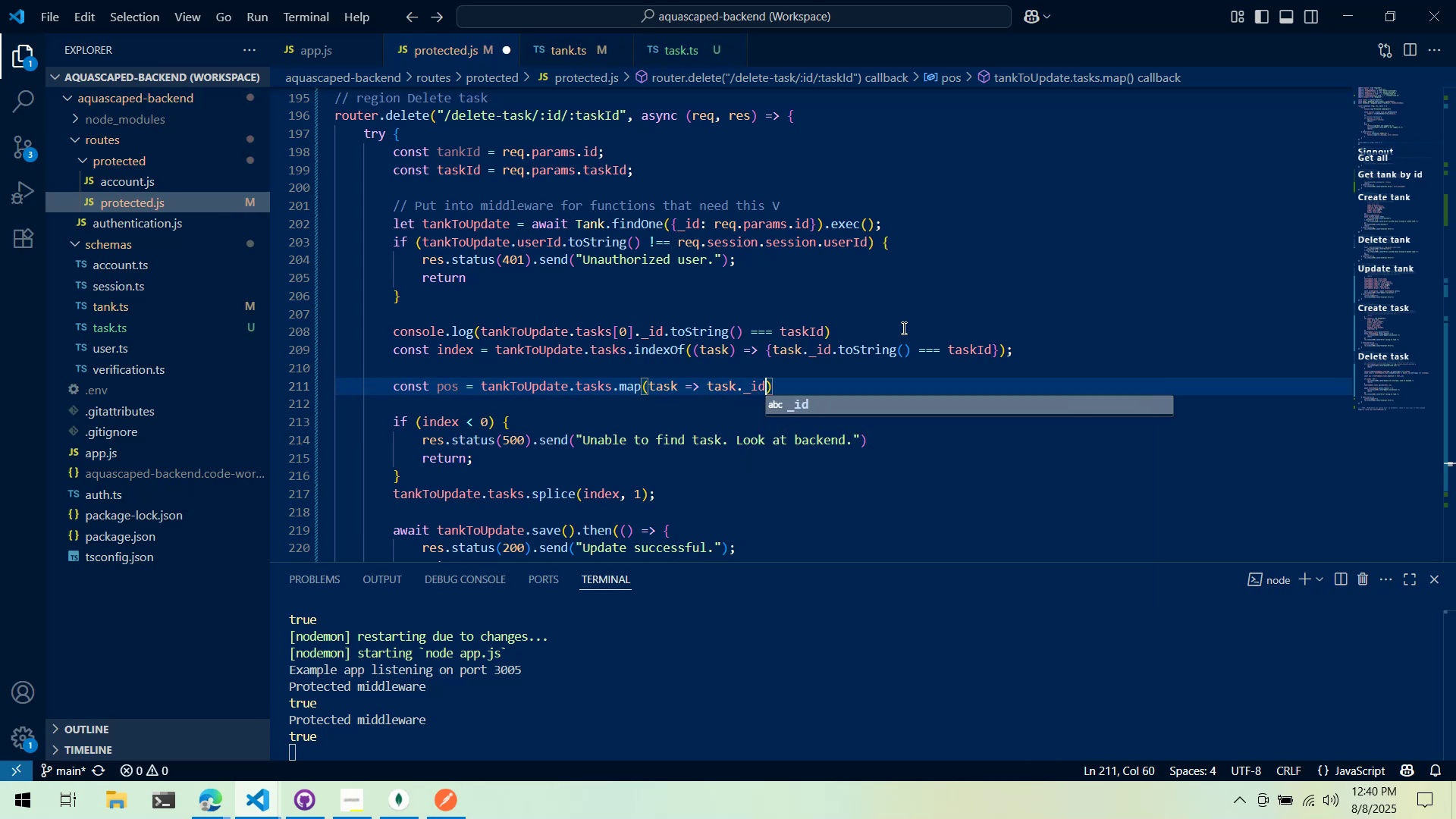 
key(Alt+Tab)
 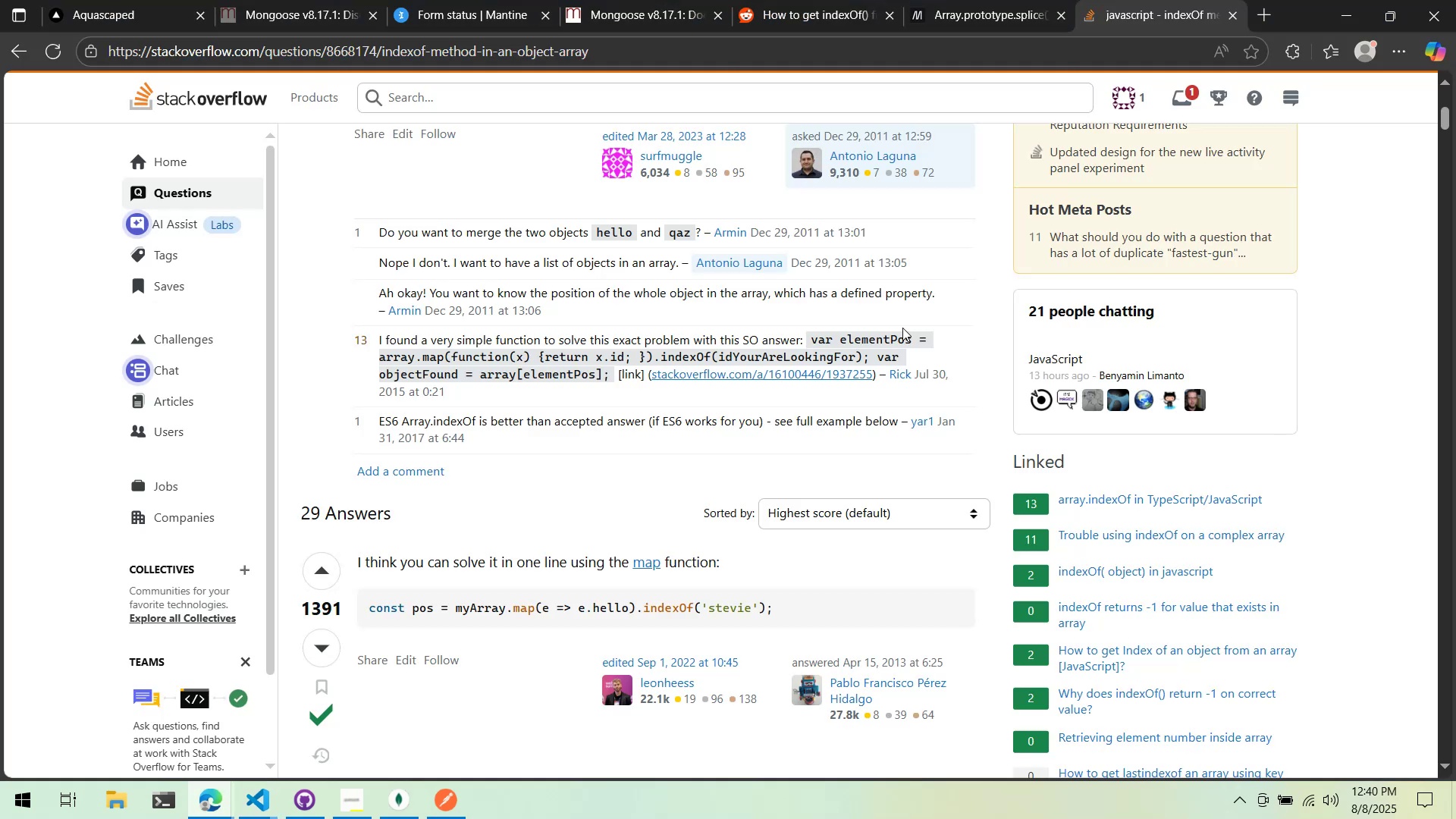 
key(Alt+Tab)
 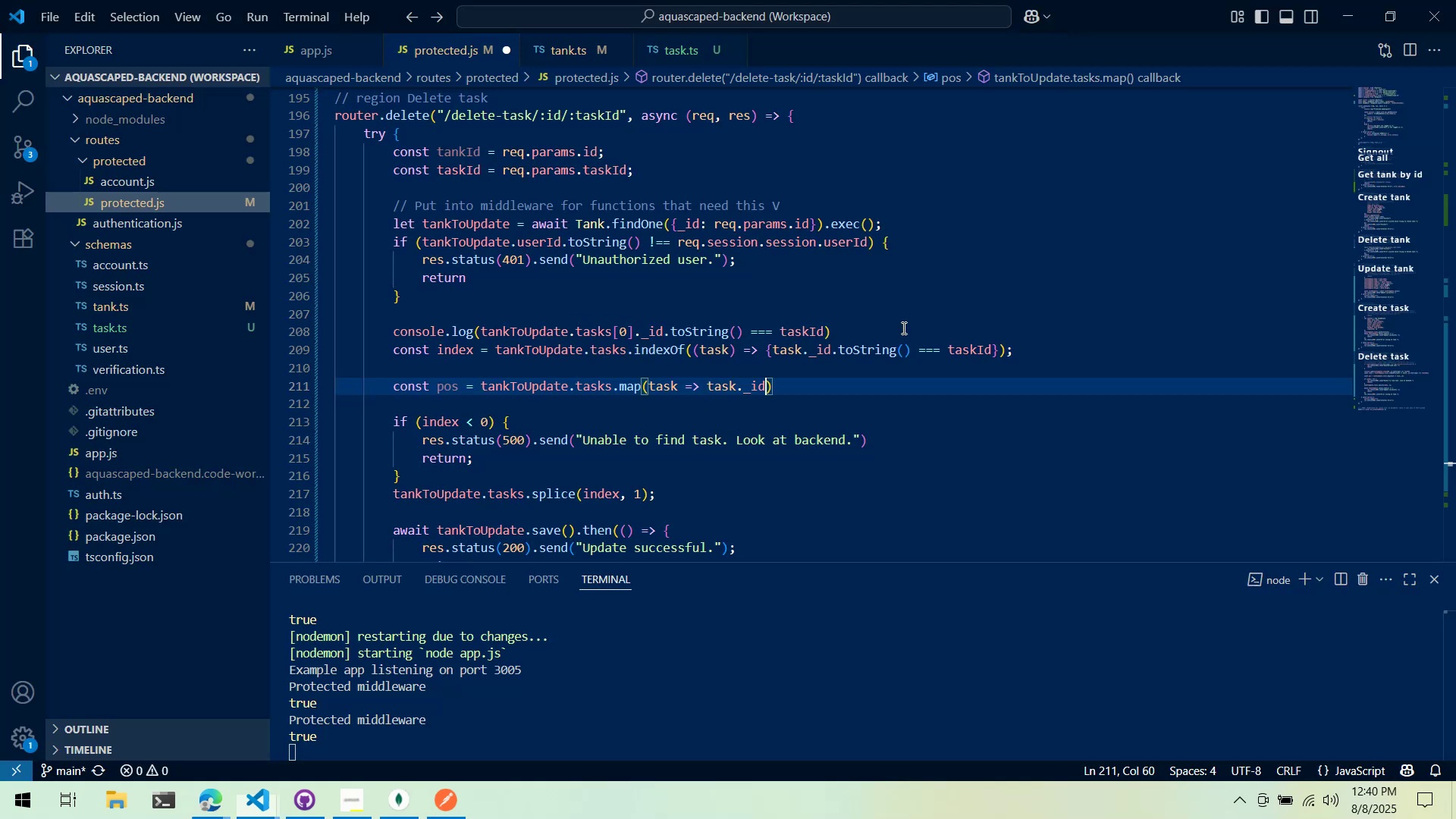 
key(ArrowRight)
 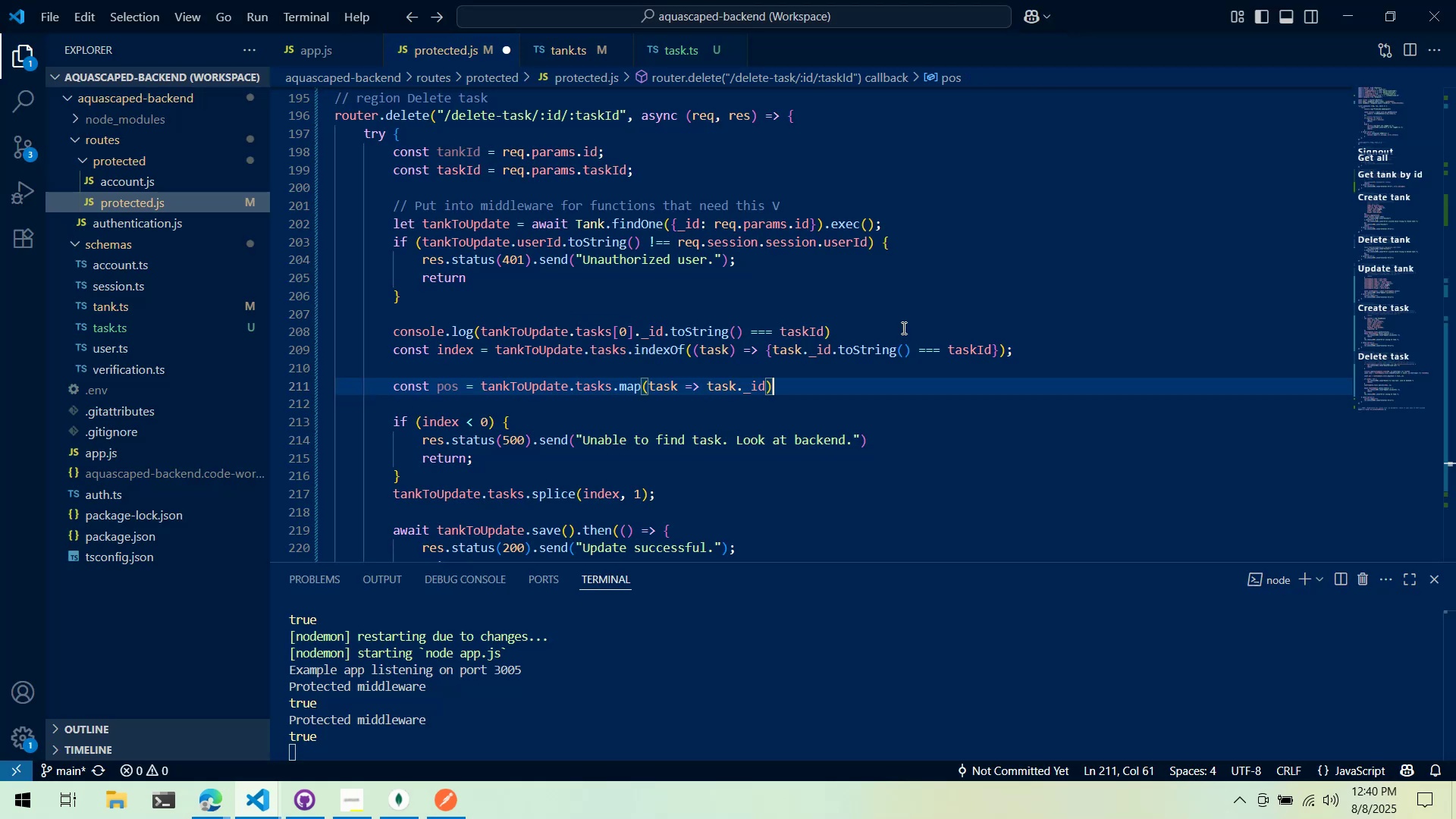 
type(.indexOf(")
 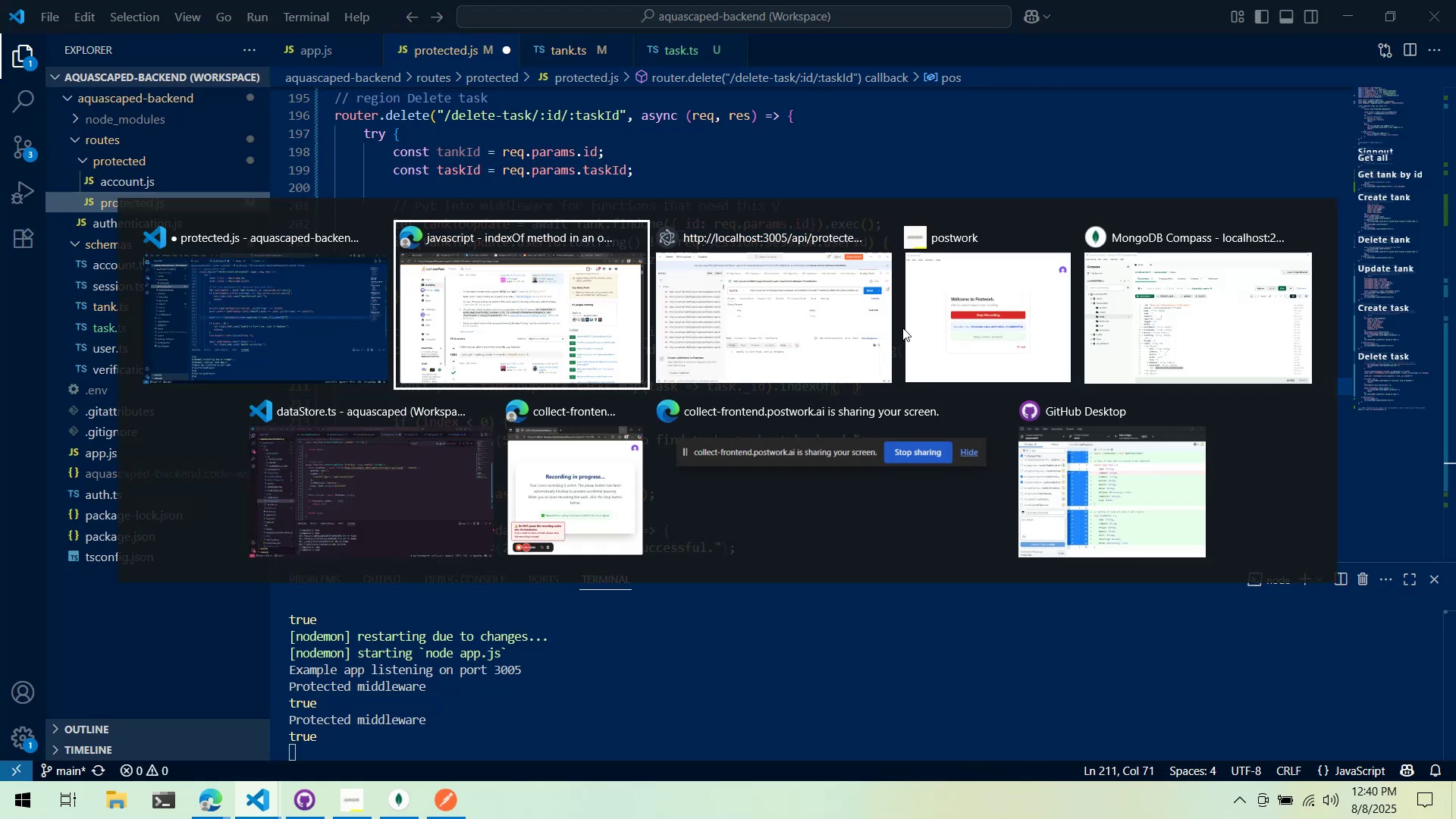 
 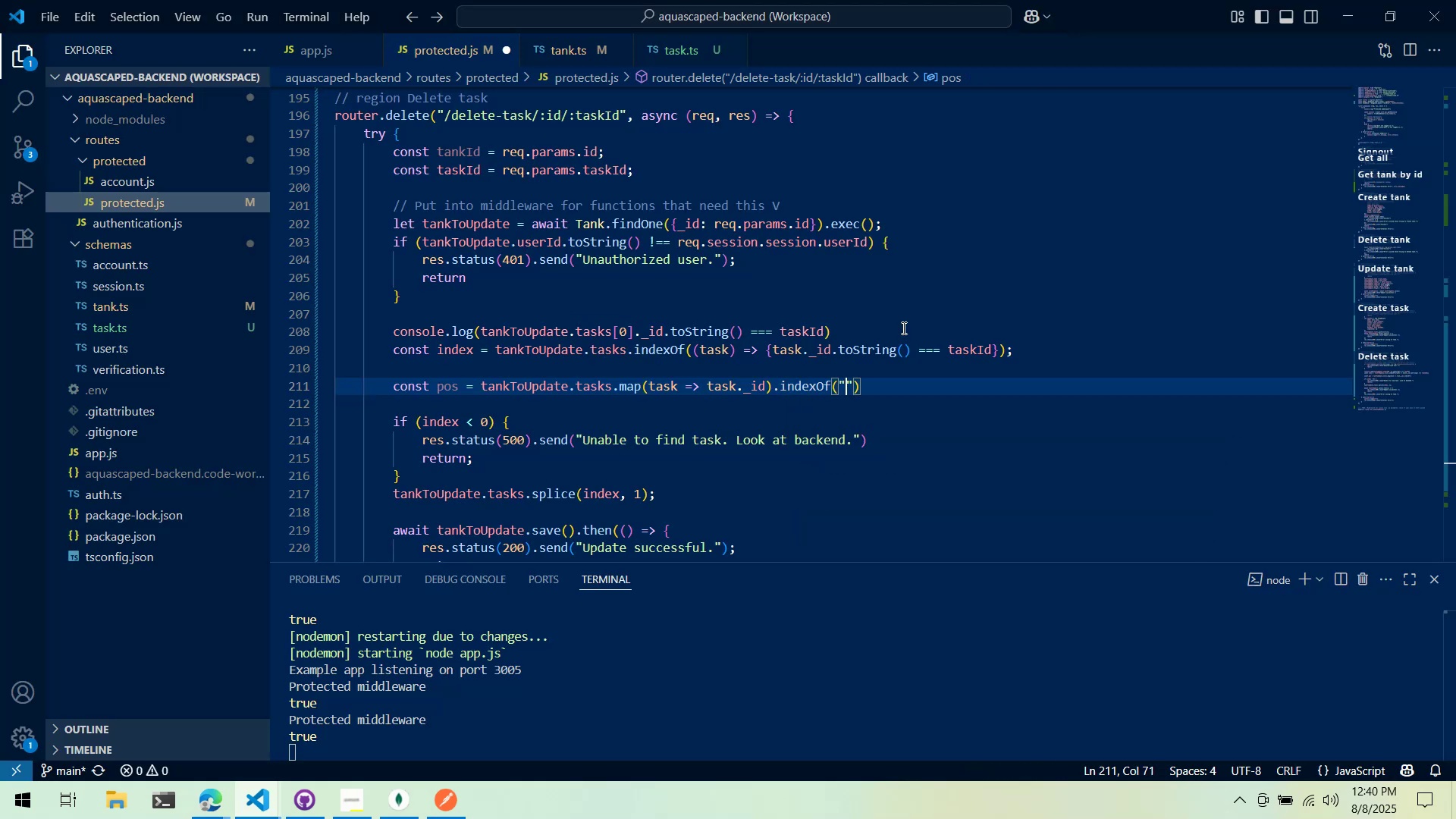 
key(Alt+AltLeft)
 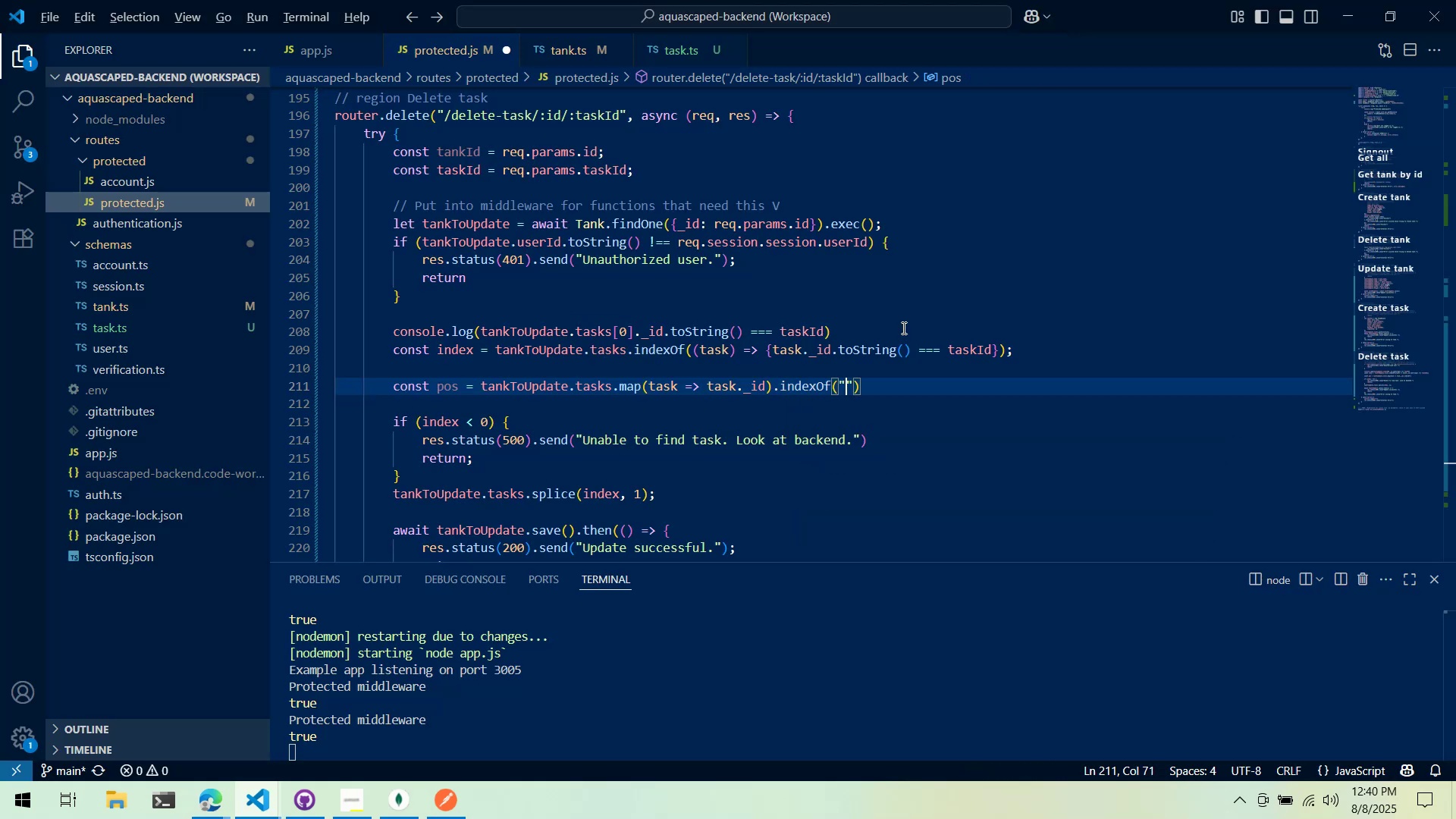 
key(Alt+Tab)
 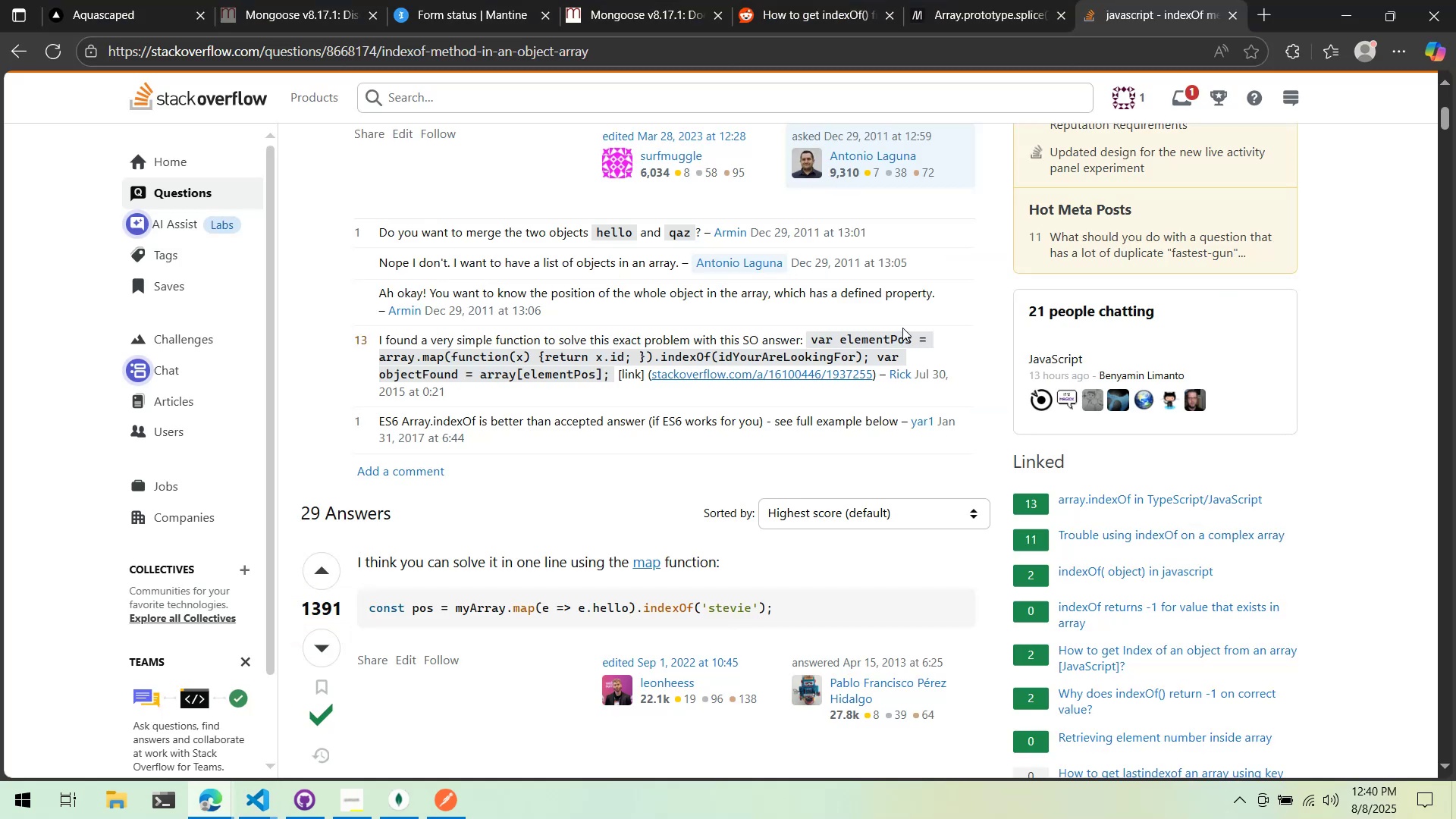 
key(Alt+AltLeft)
 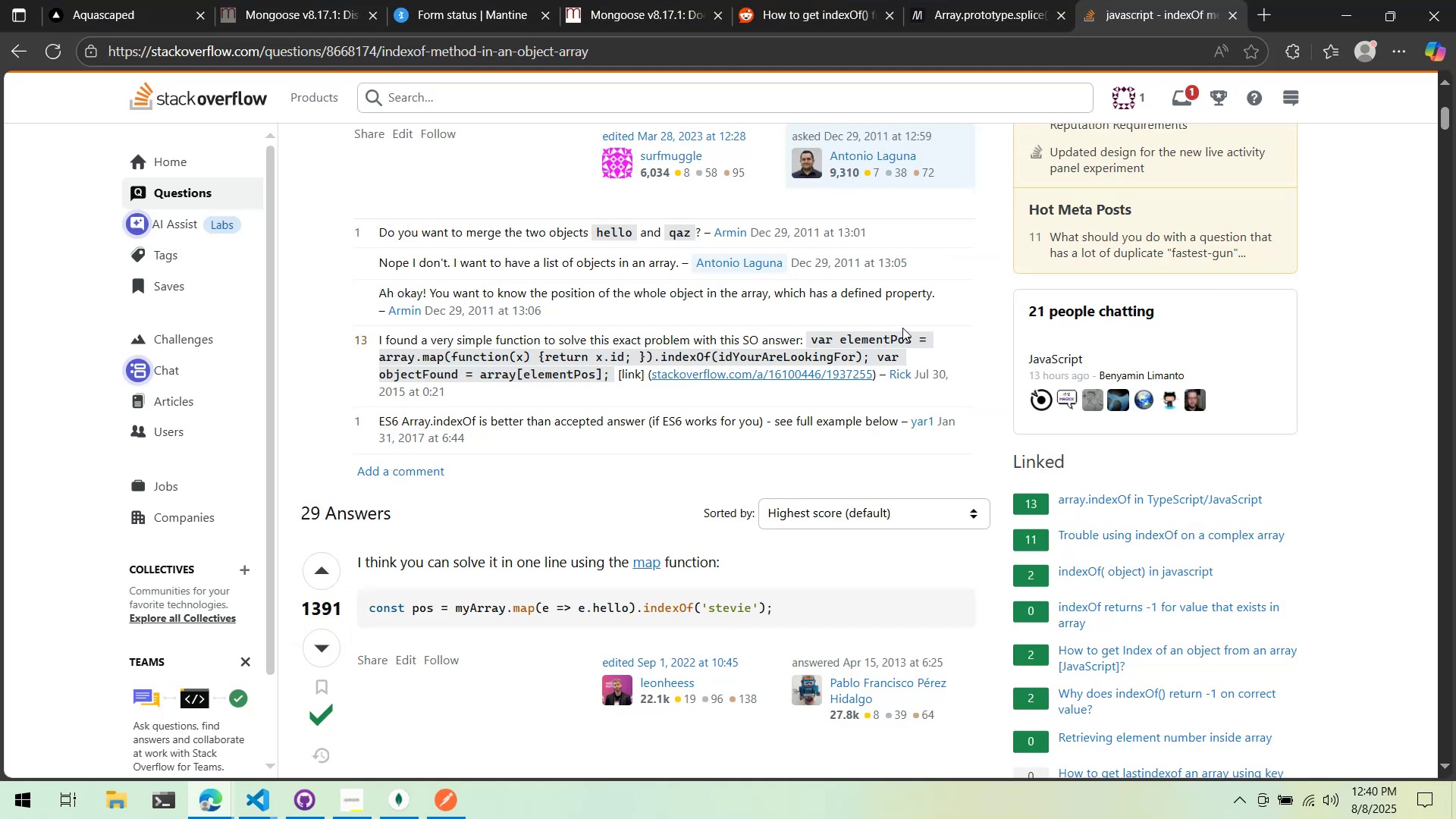 
key(Tab)
key(Backspace)
type(')
key(Backspace)
type(')
key(Backspace)
type(taskId)
 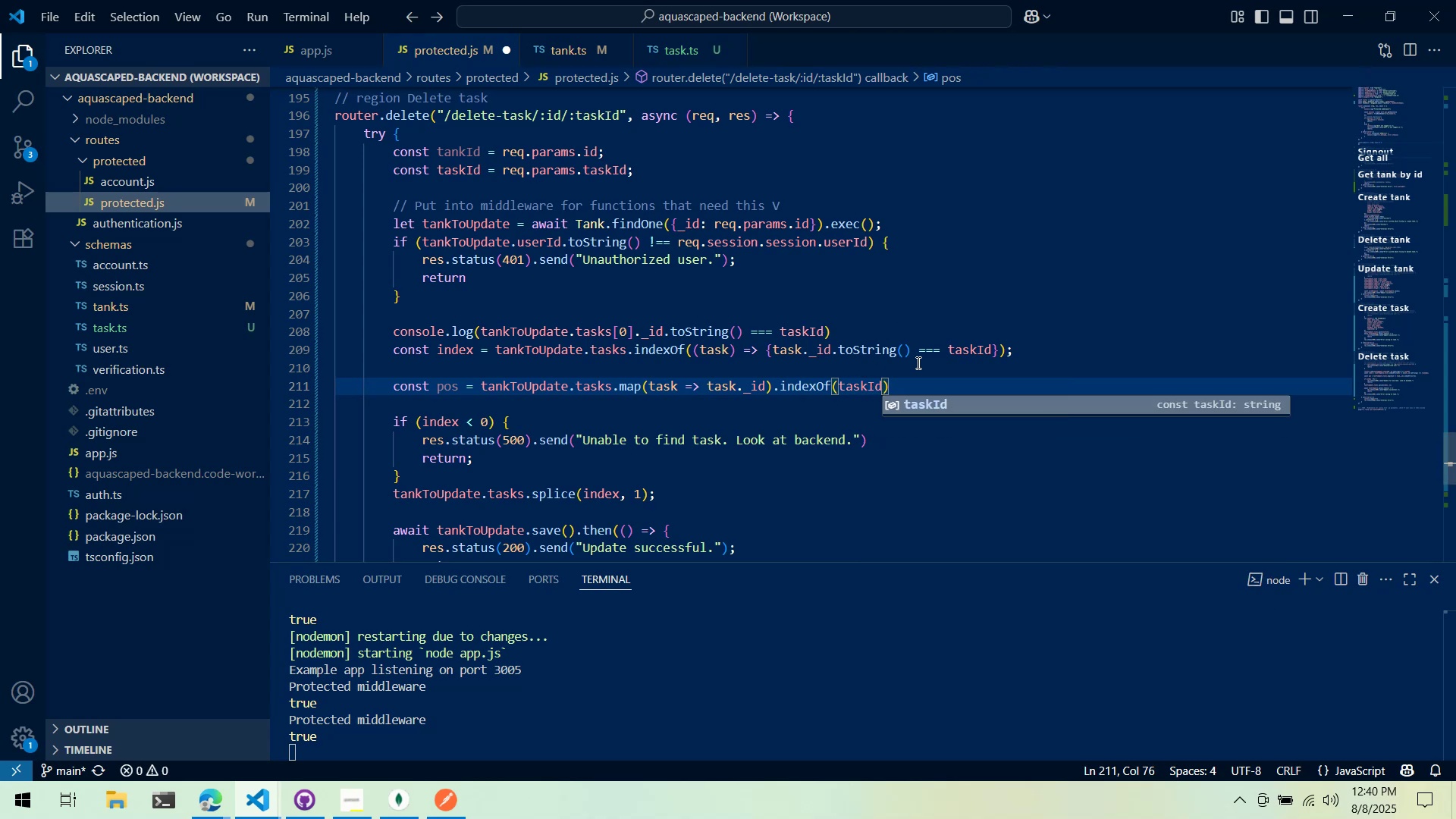 
left_click([928, 381])
 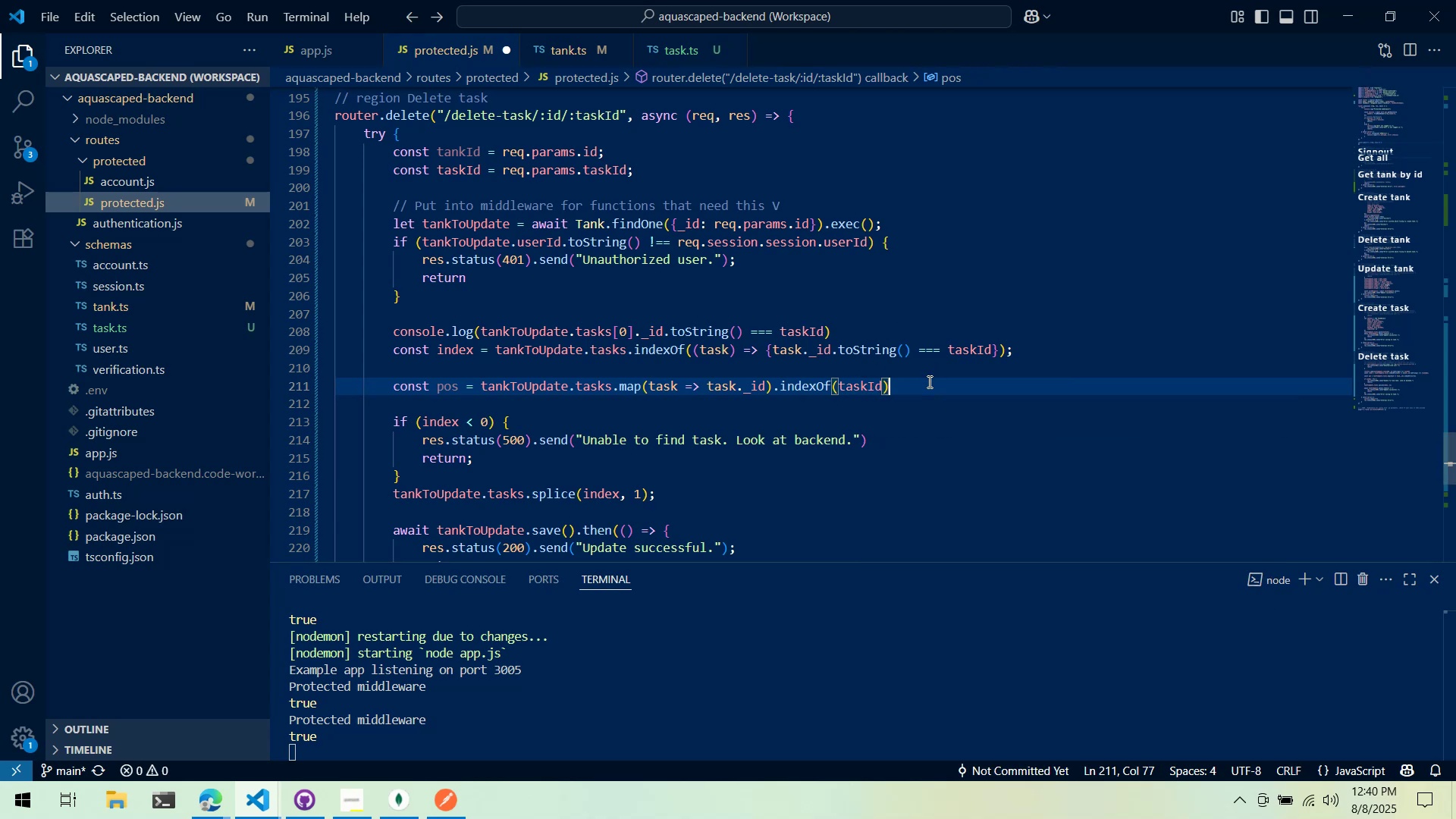 
key(Semicolon)
 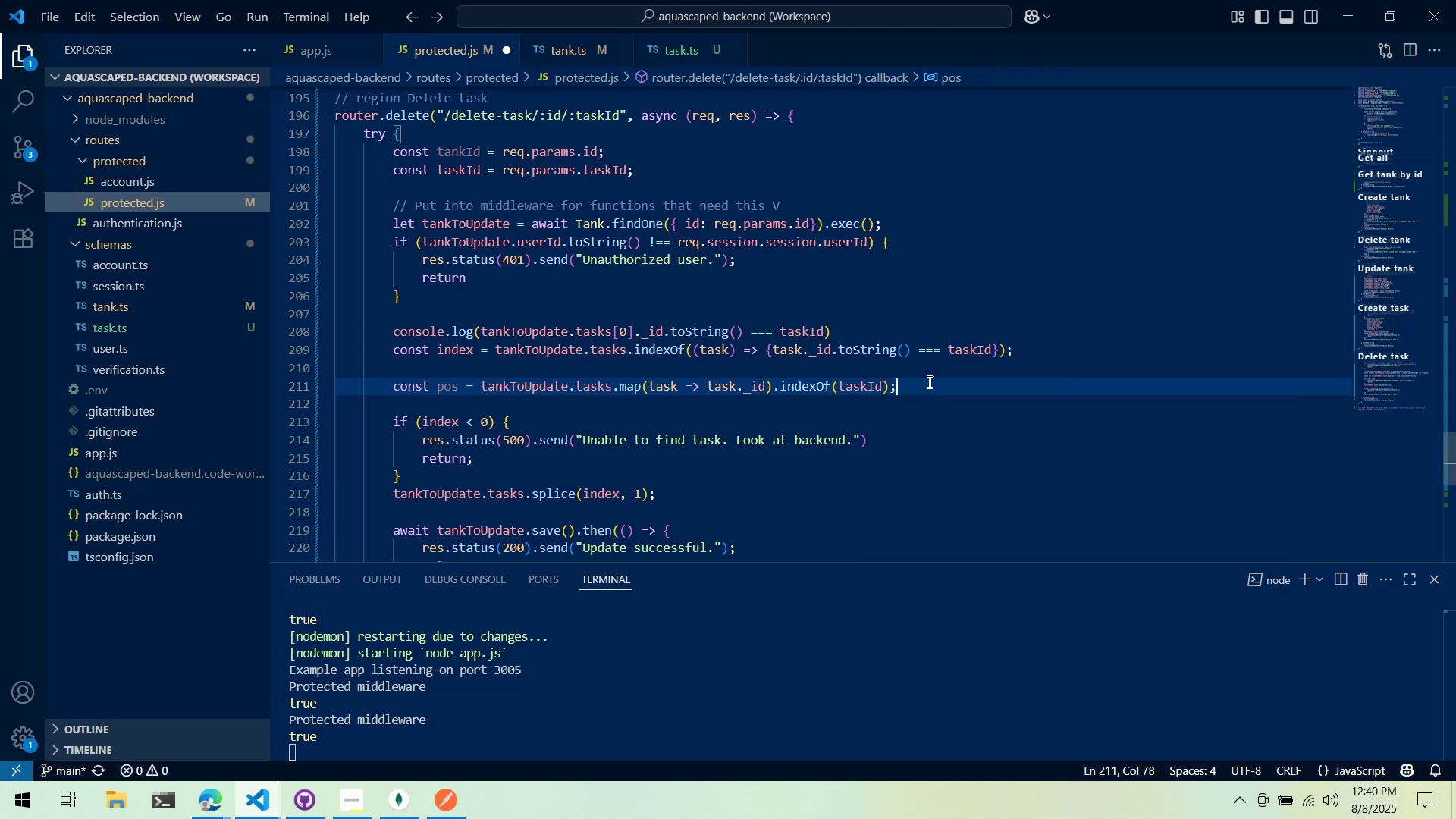 
key(Enter)
 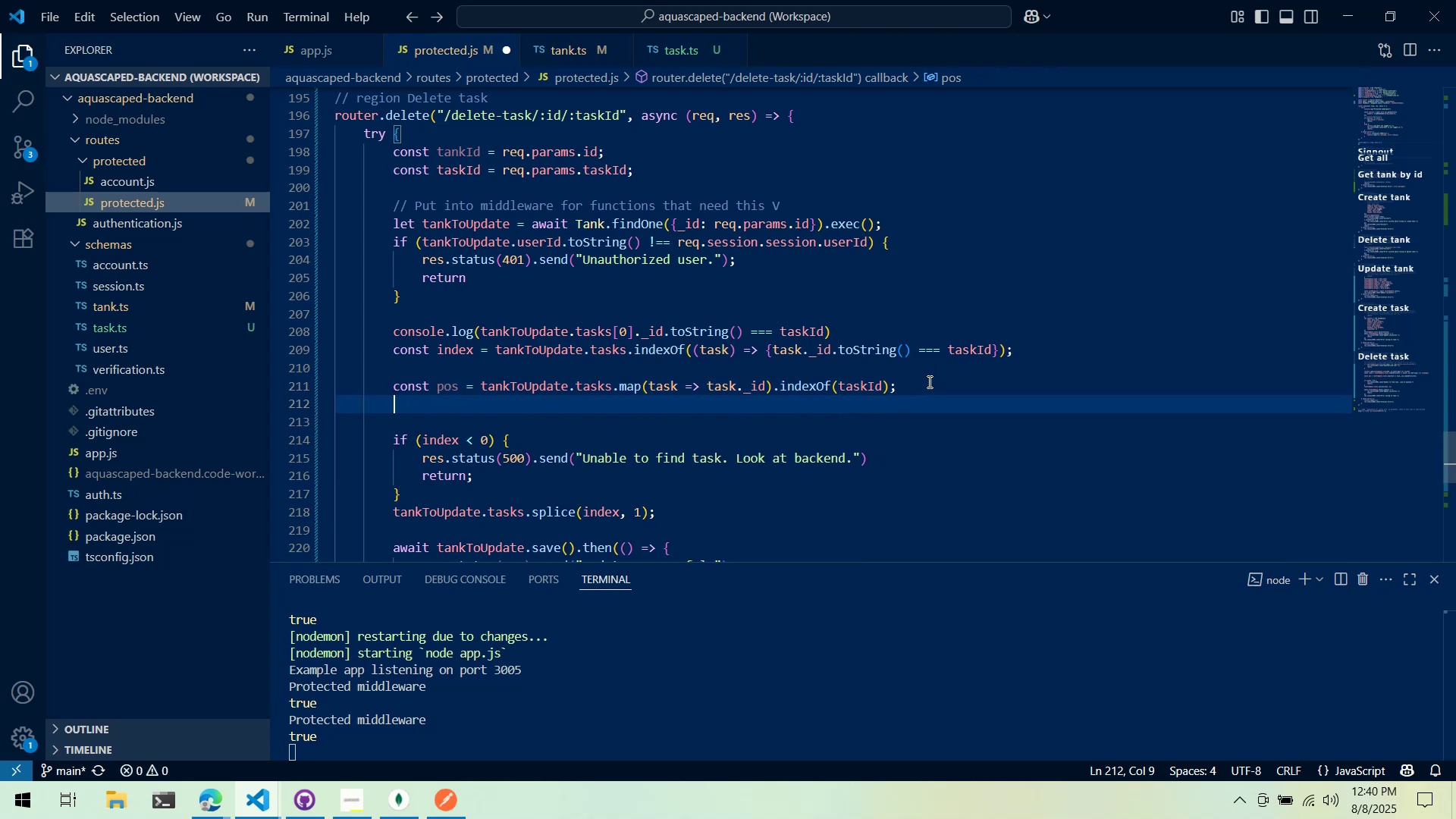 
type(console.log("Pos)
 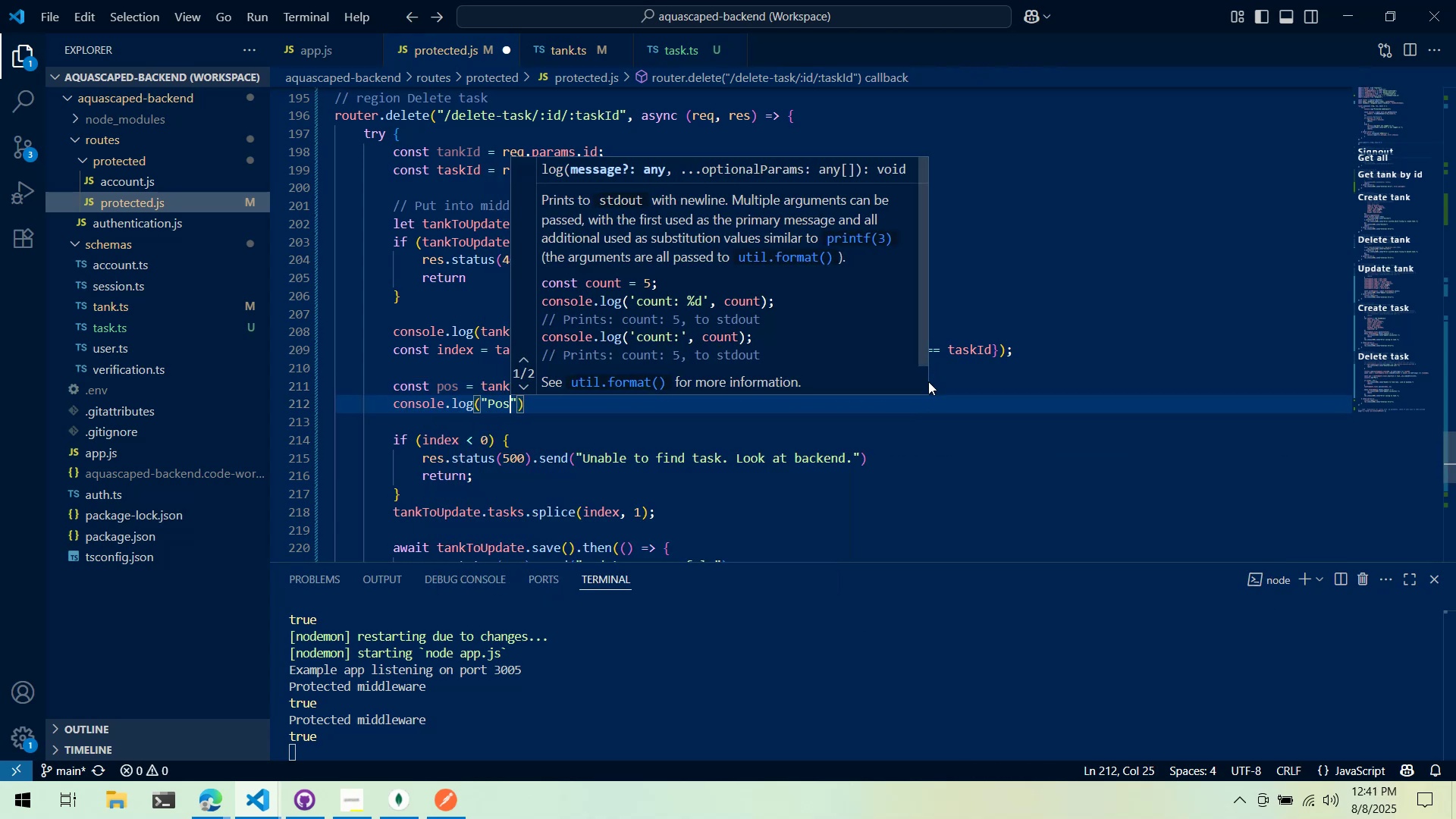 
 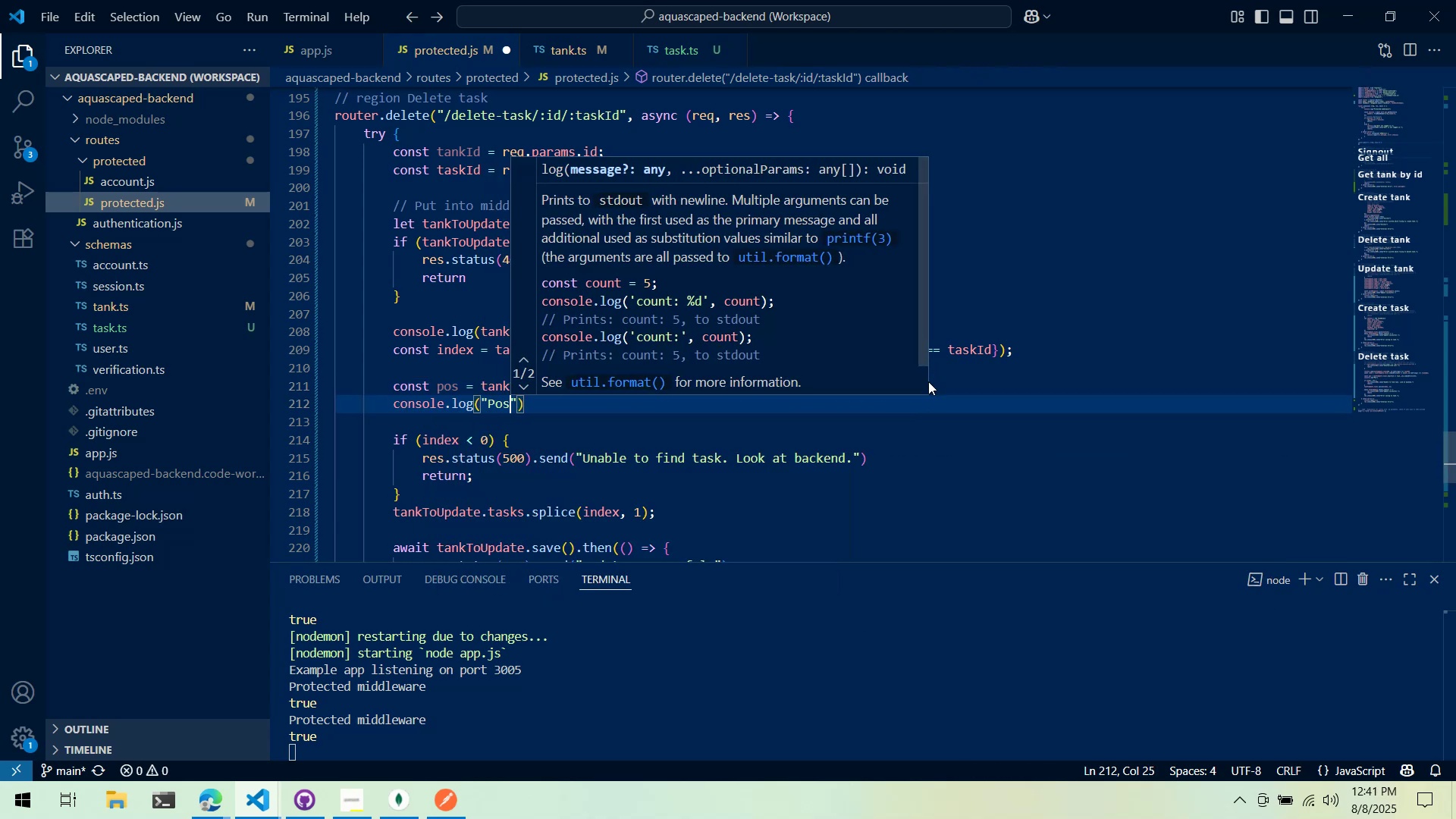 
key(ArrowRight)
 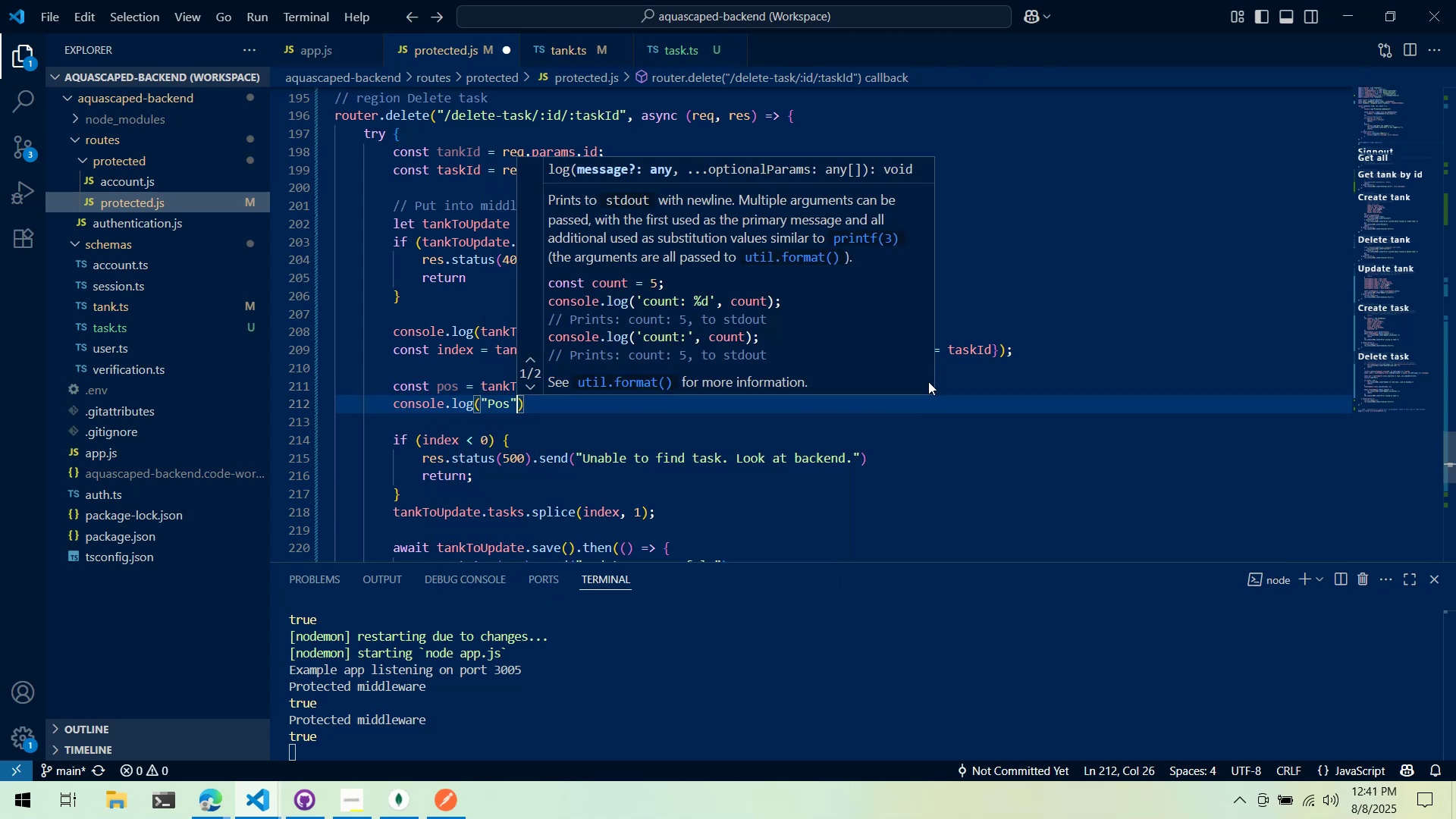 
type(, pos)
 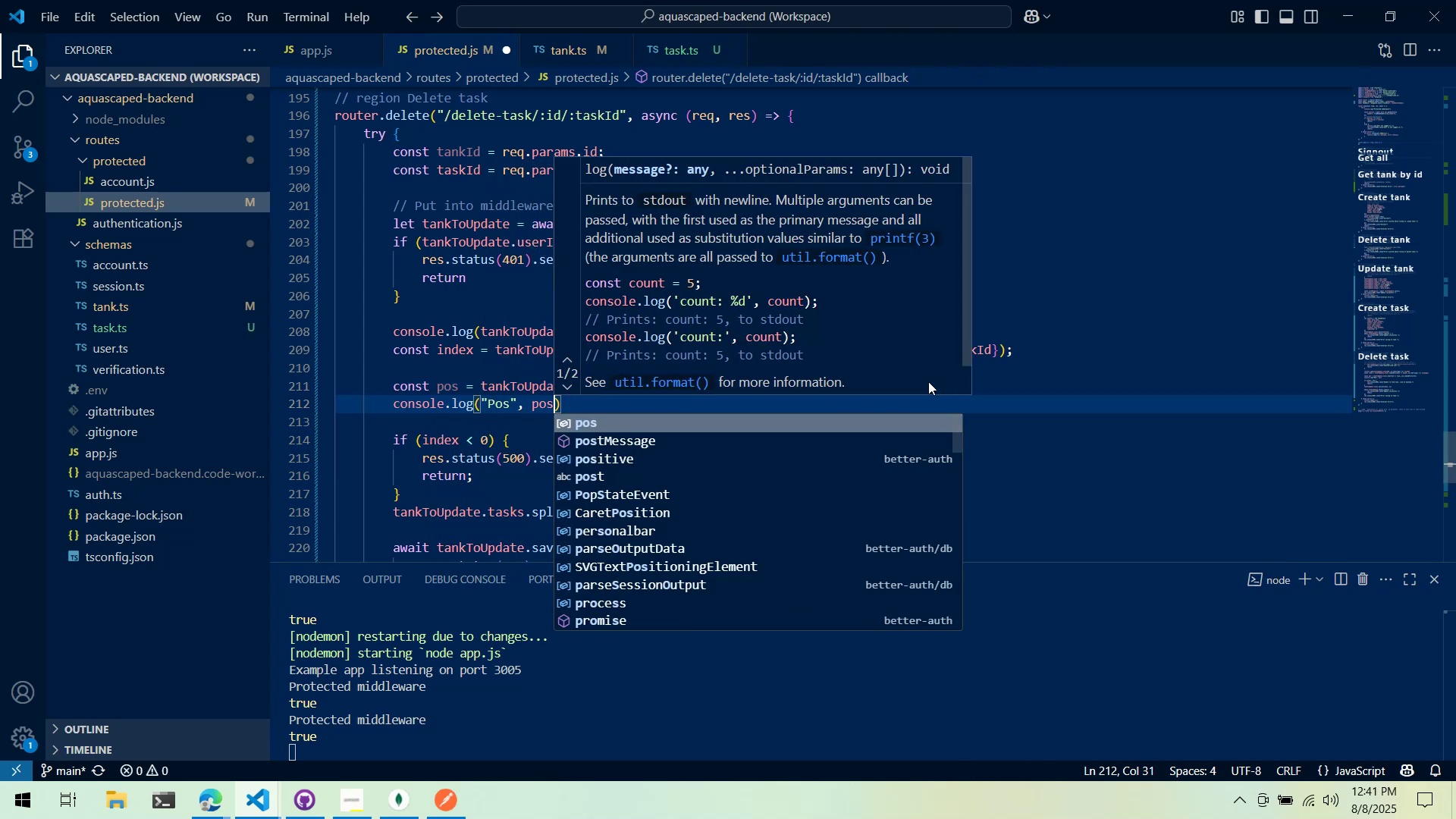 
key(Control+ControlLeft)
 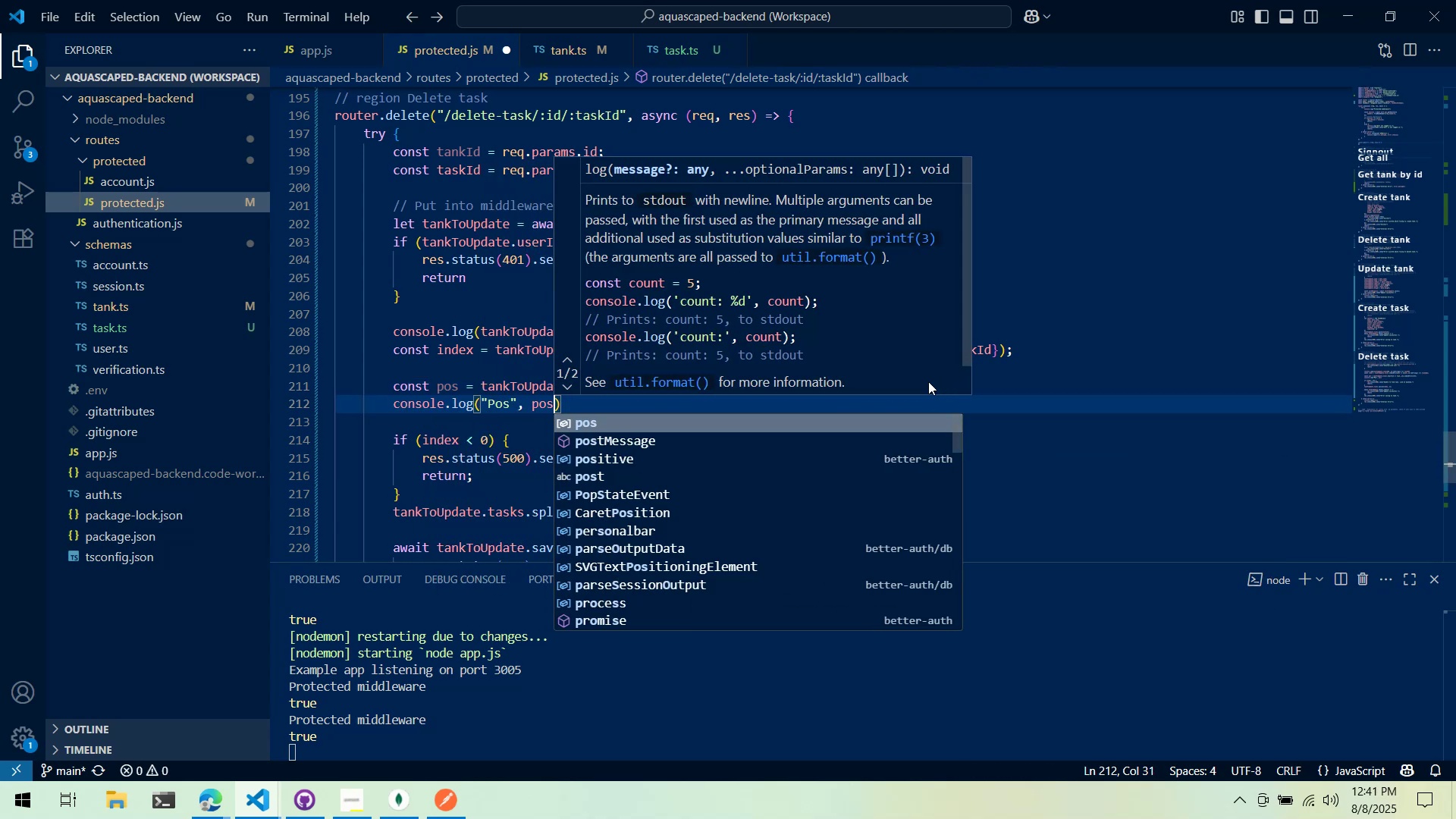 
key(Control+S)
 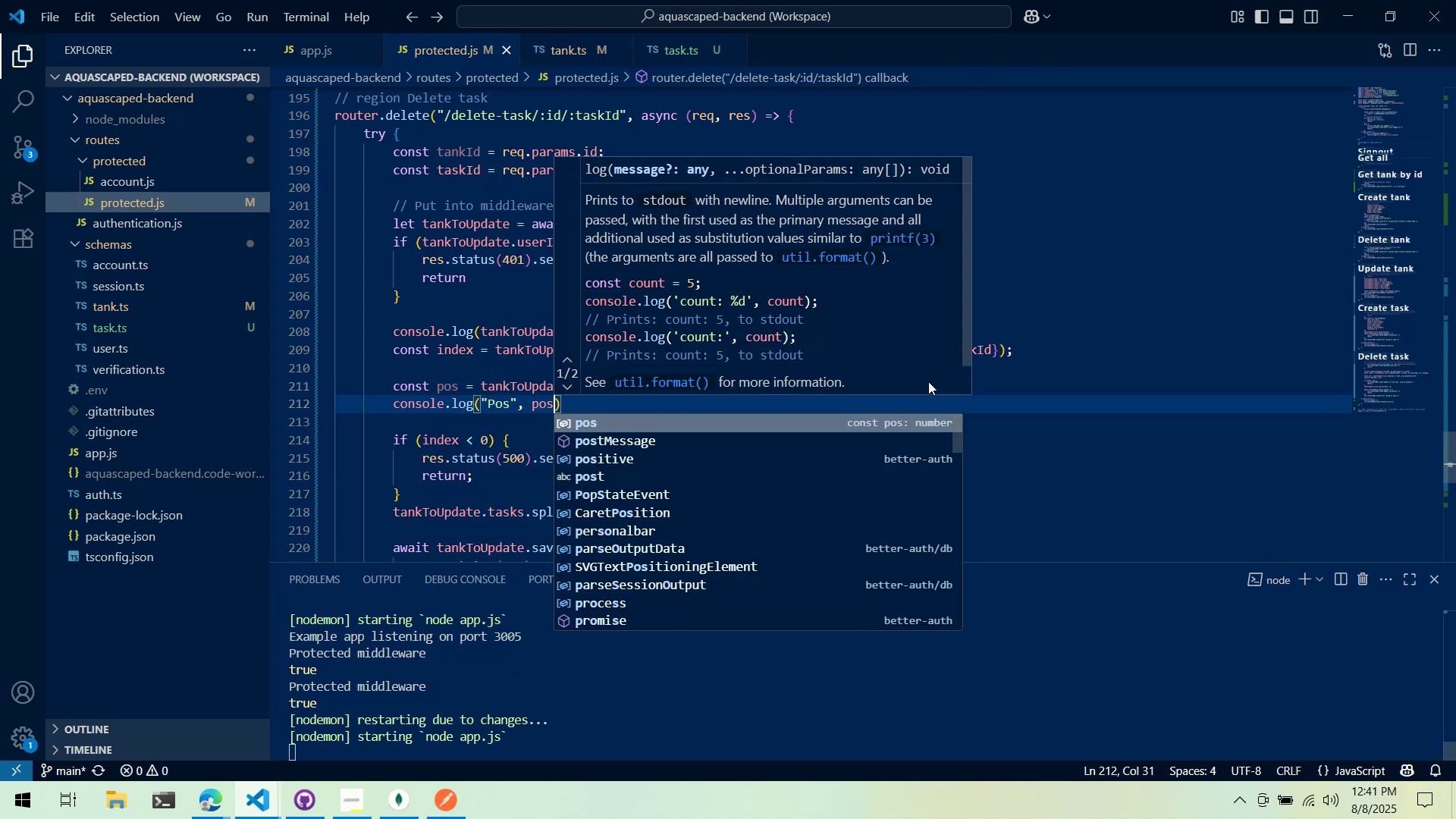 
key(Alt+AltLeft)
 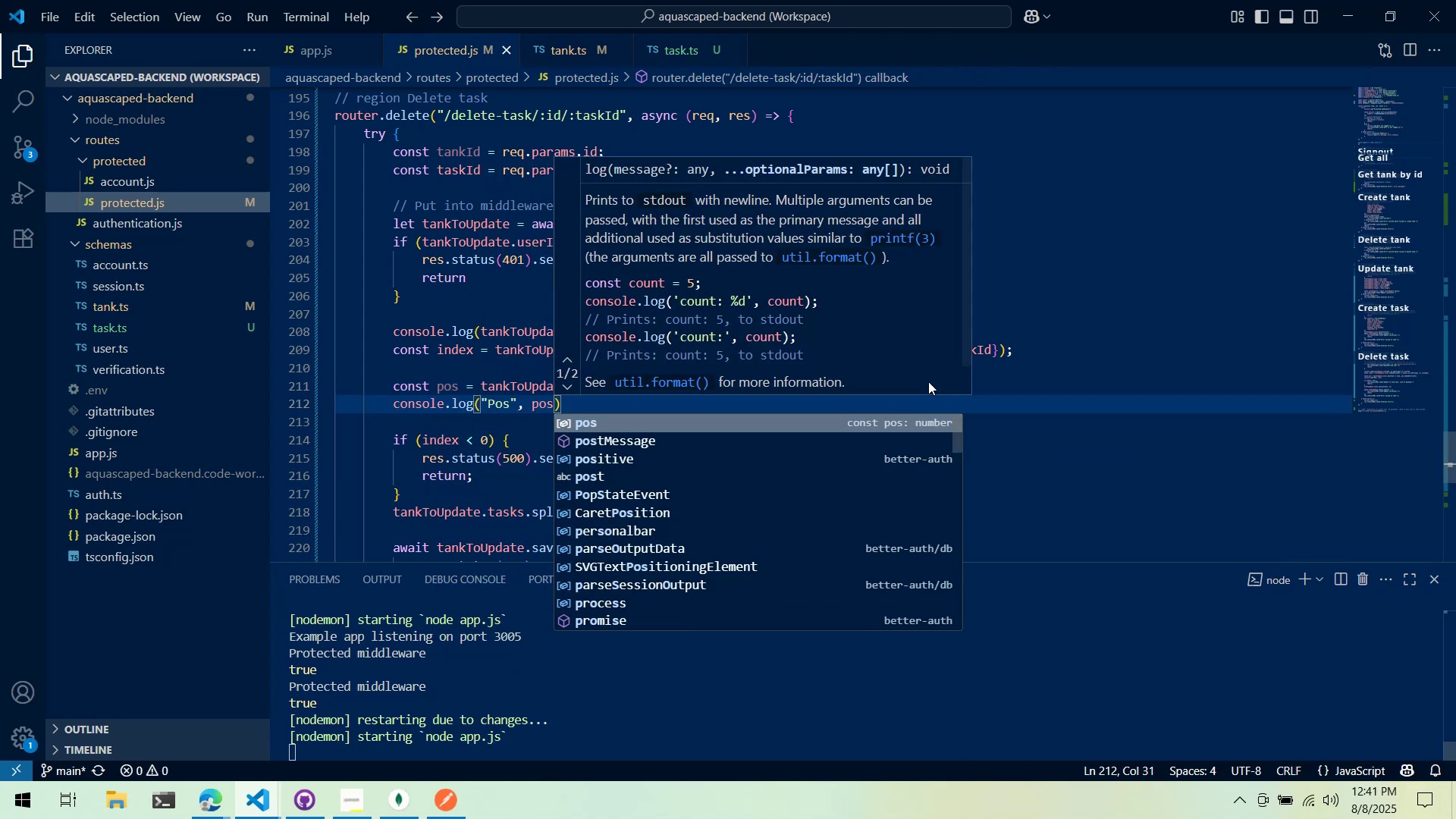 
key(Alt+Tab)
 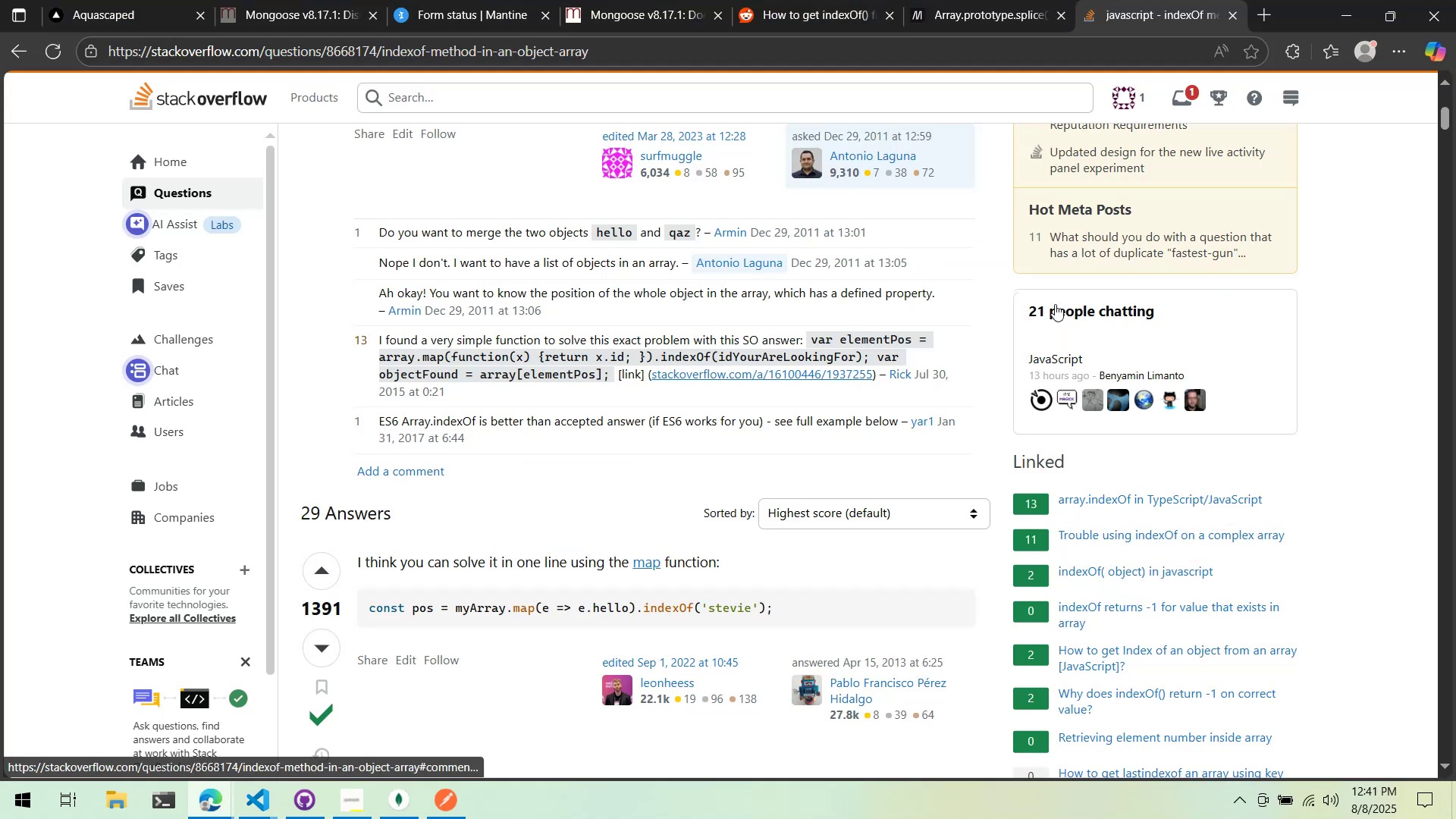 
key(Alt+AltLeft)
 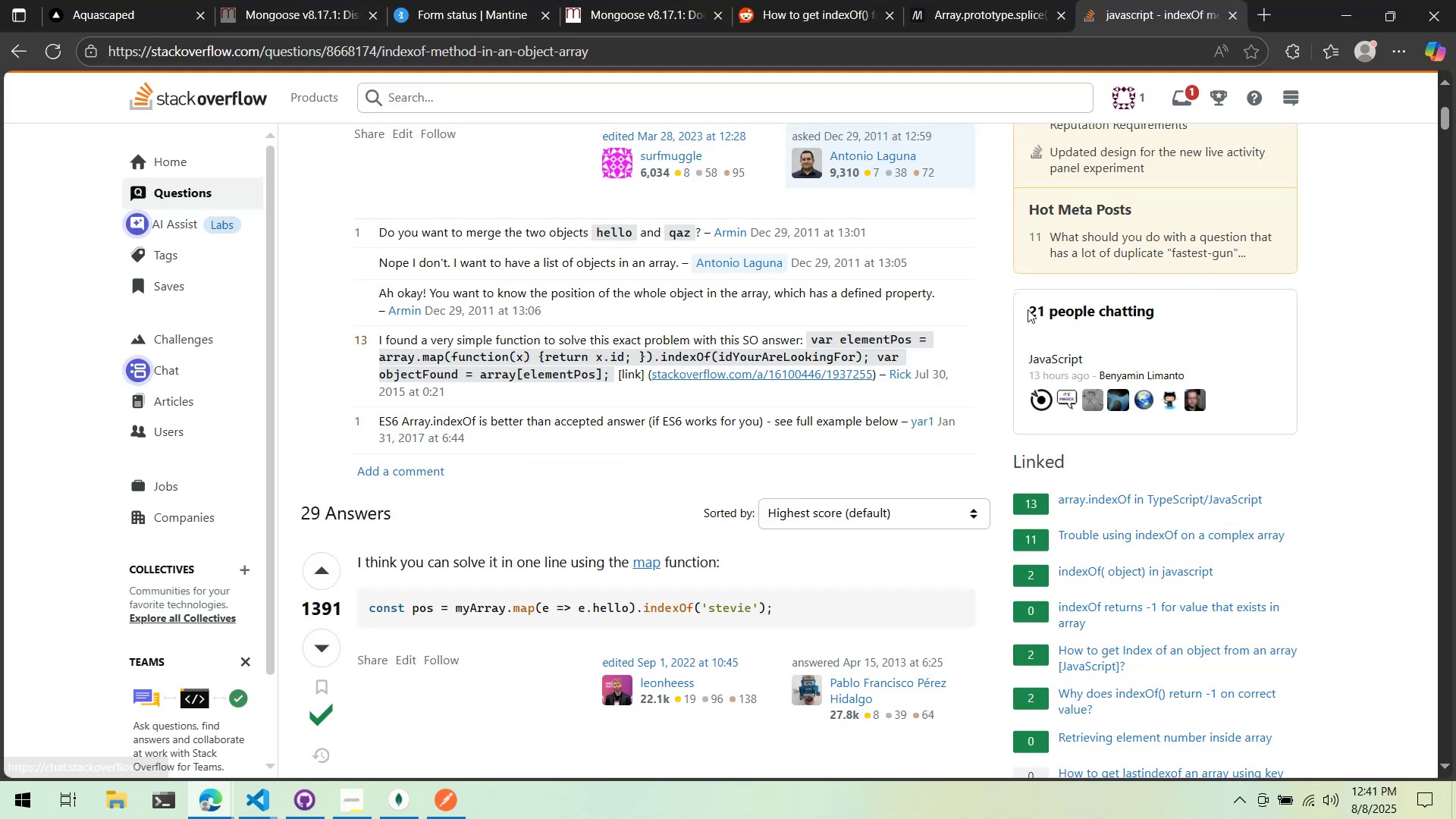 
key(Alt+Tab)
 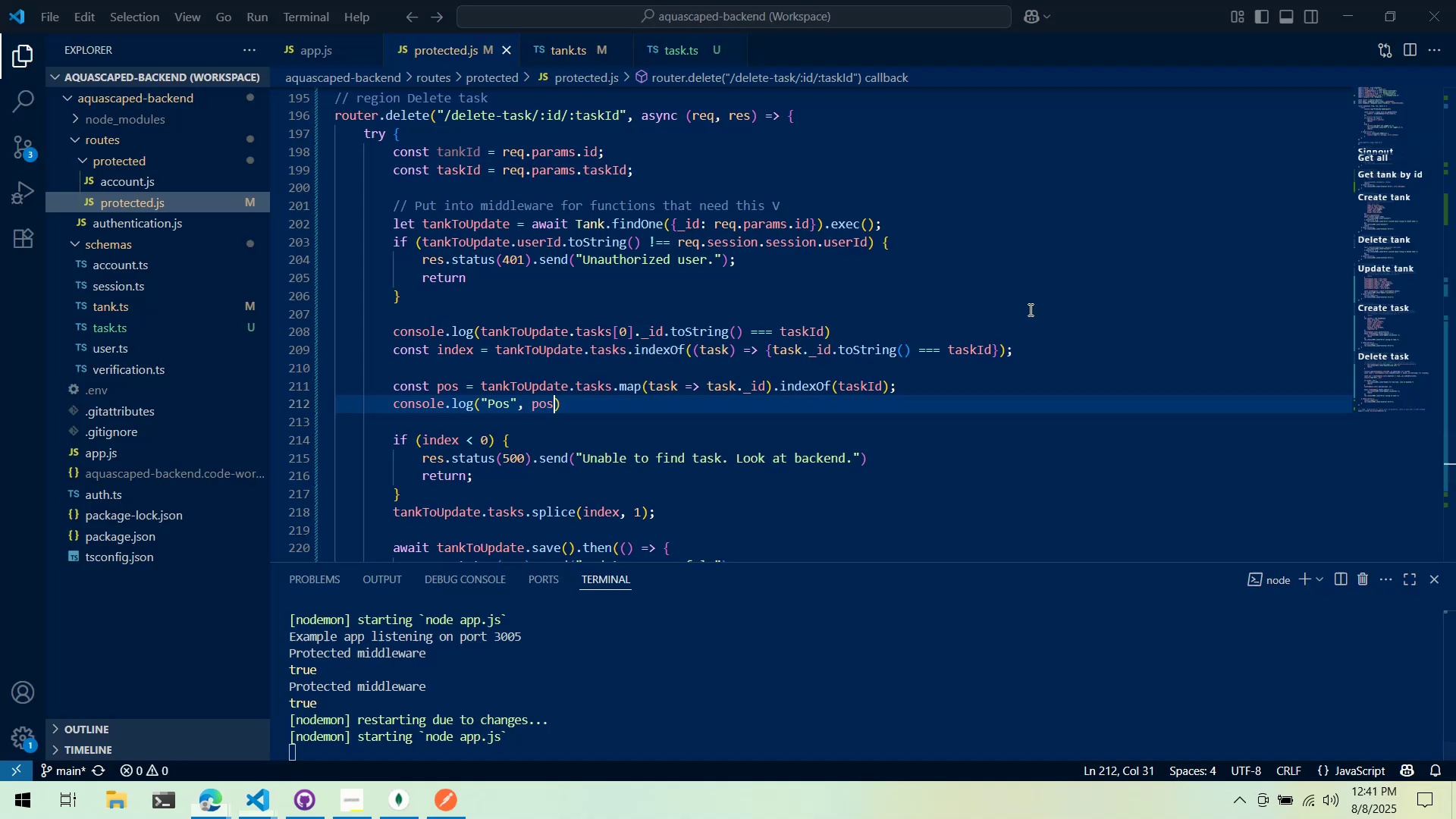 
key(Alt+Tab)
 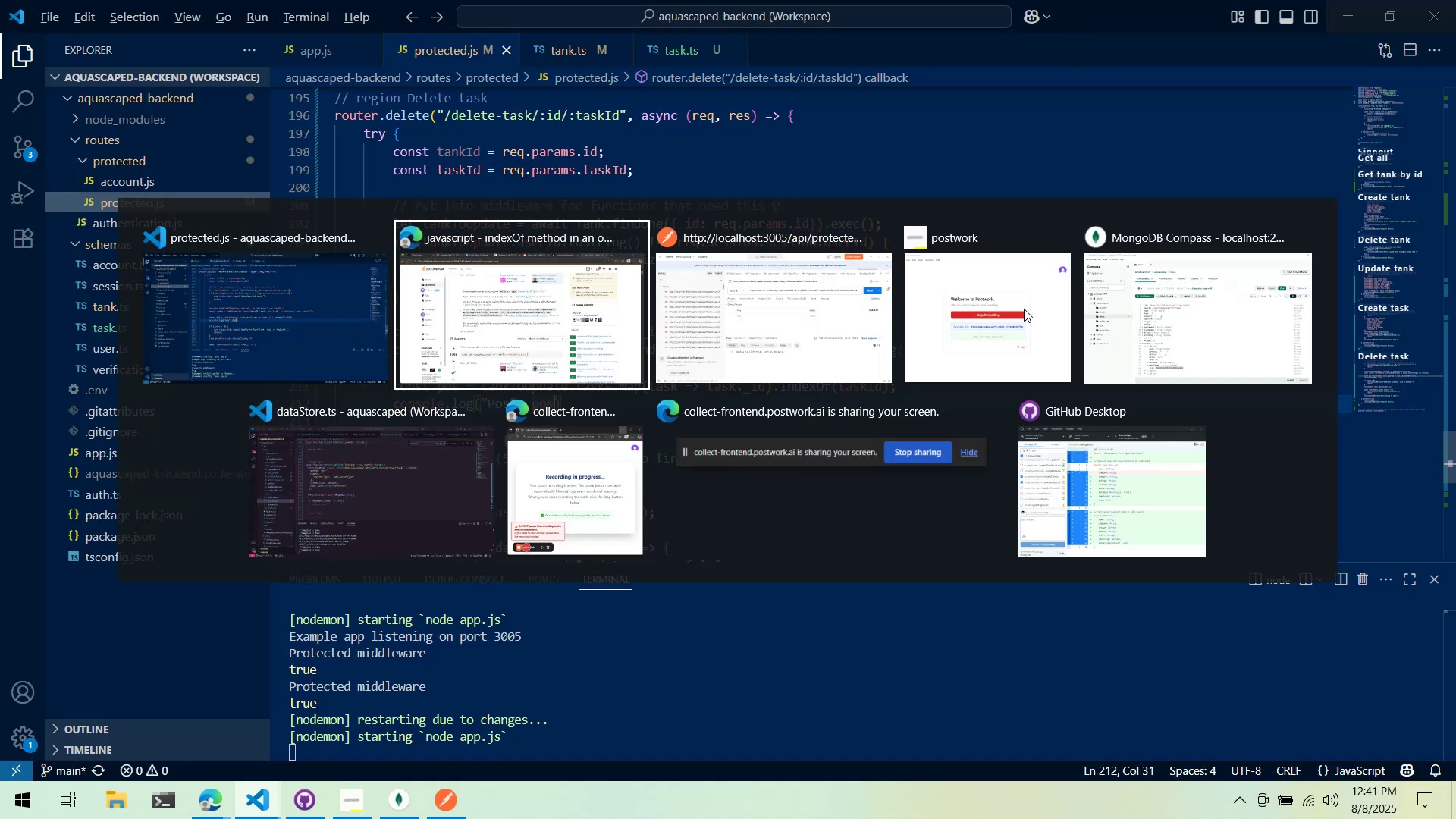 
key(Alt+Tab)
 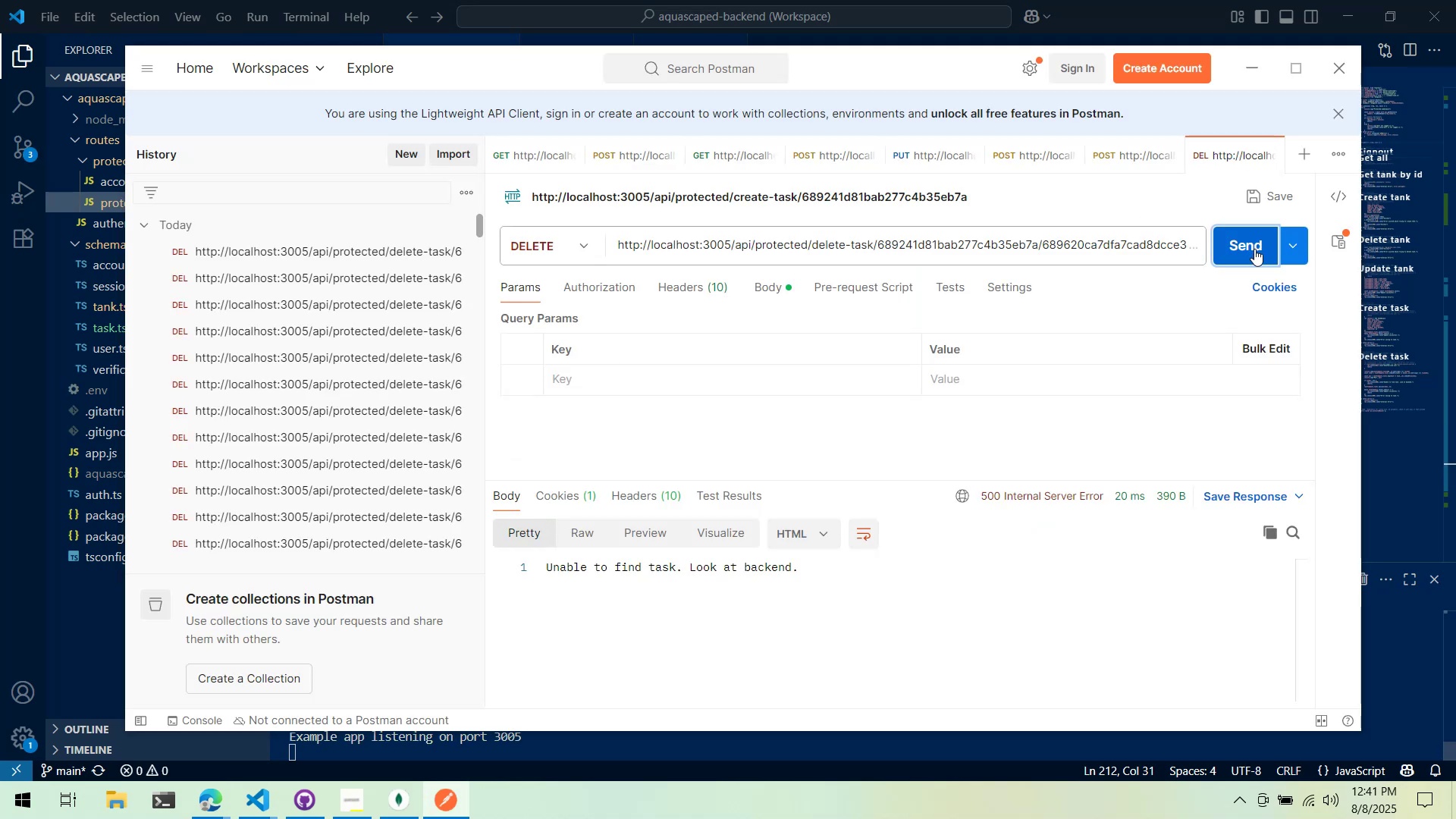 
left_click([1255, 248])
 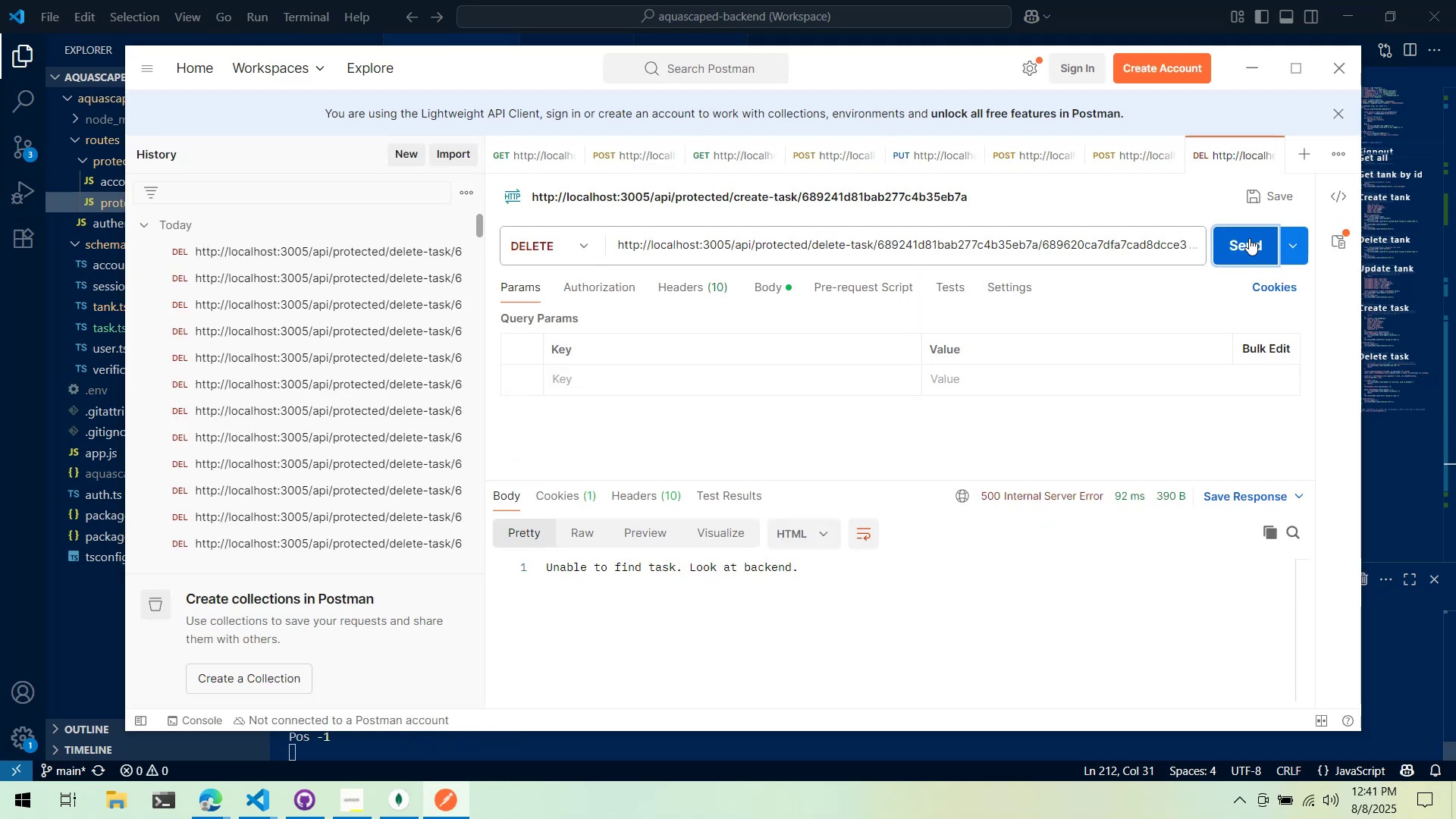 
key(Alt+AltLeft)
 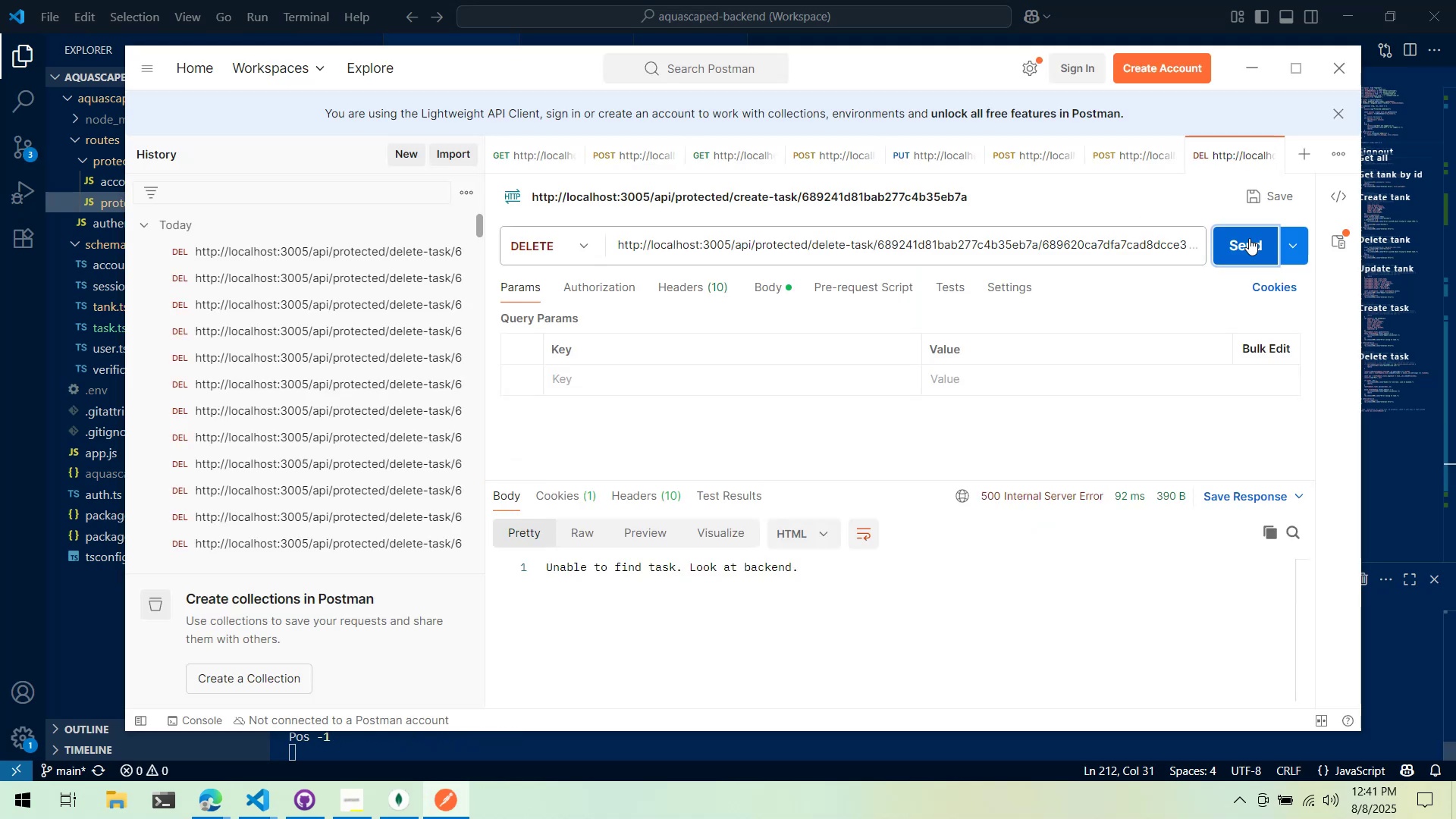 
key(Alt+Tab)
 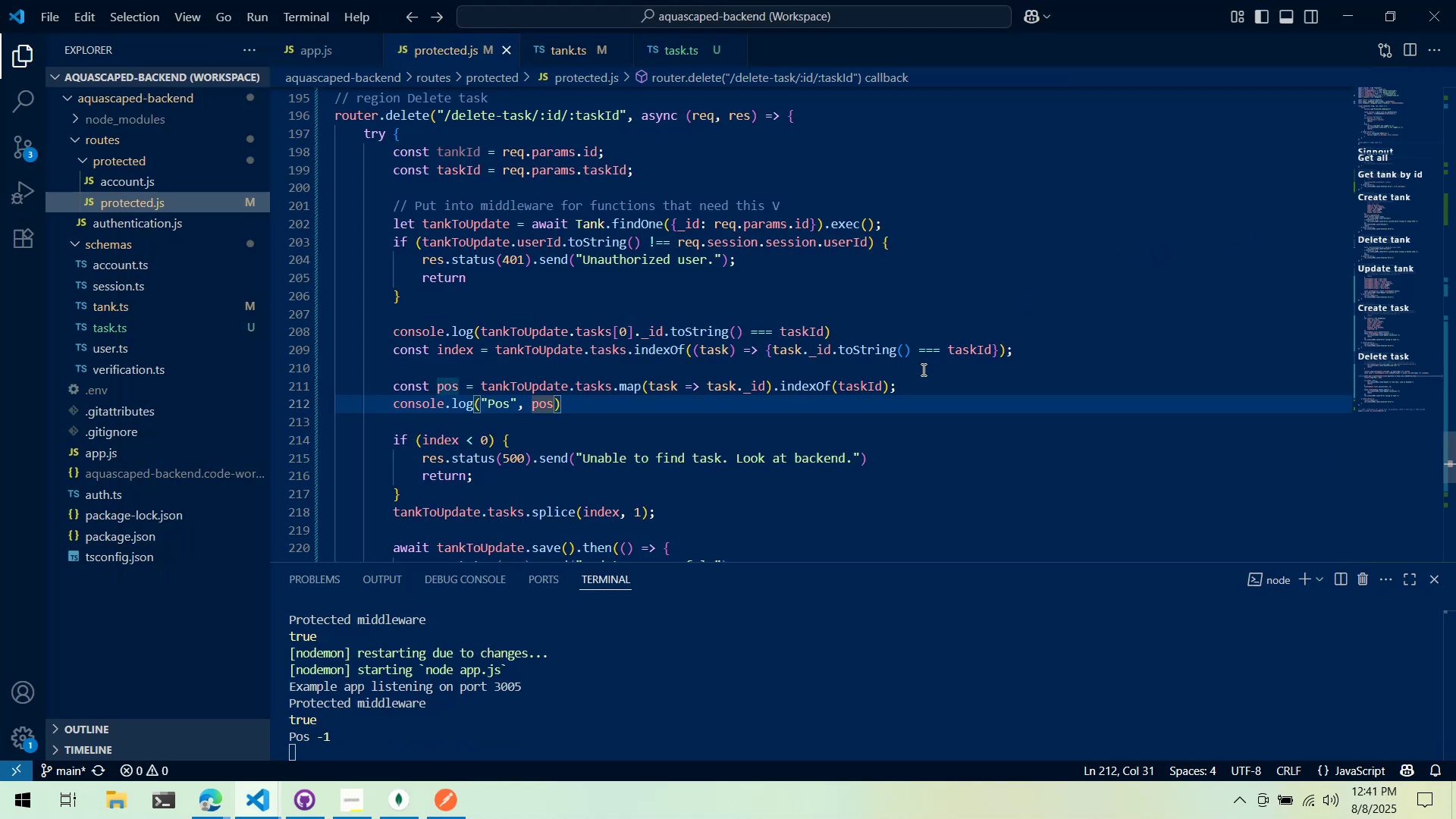 
left_click([768, 390])
 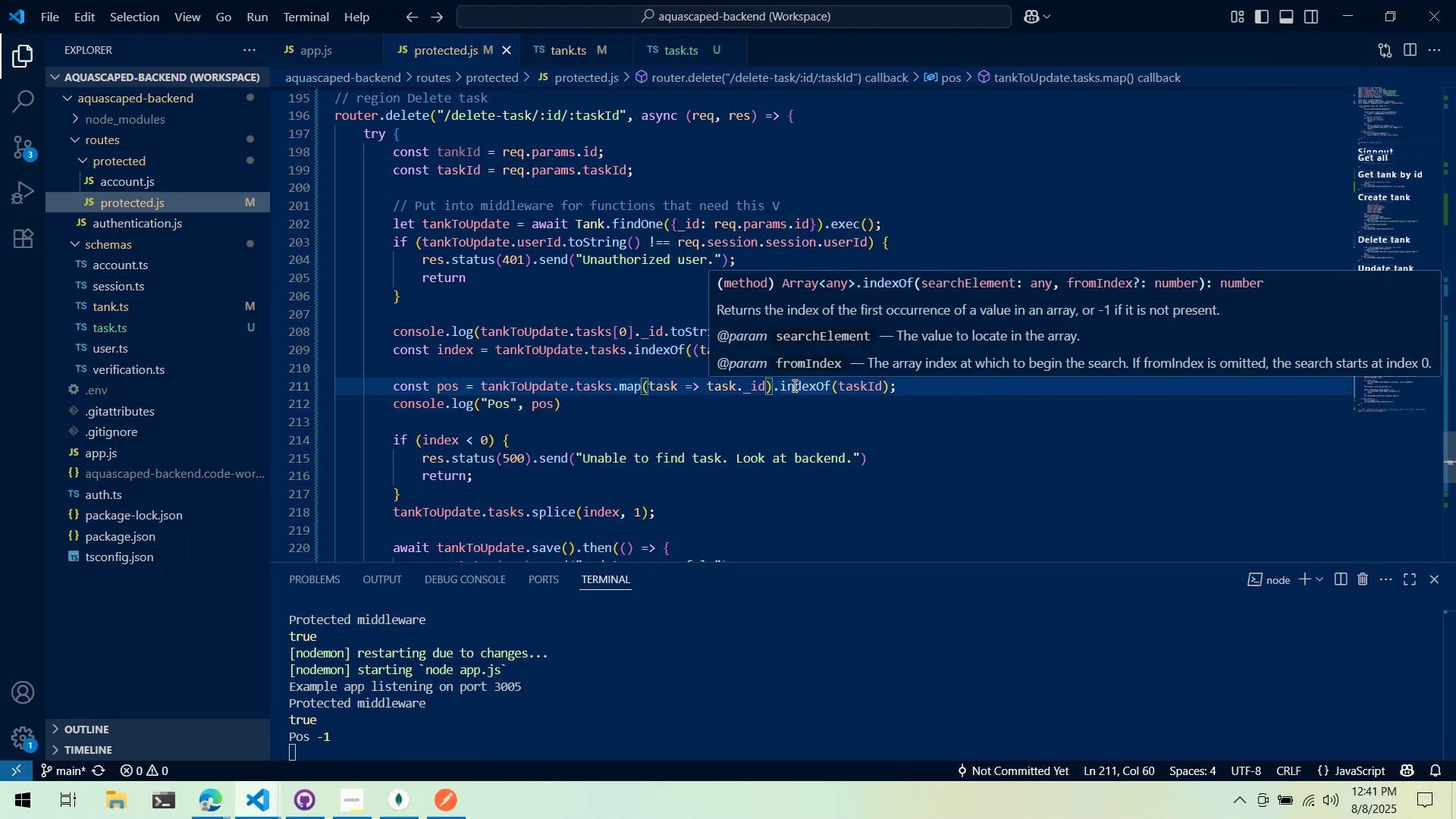 
type(.toString())
 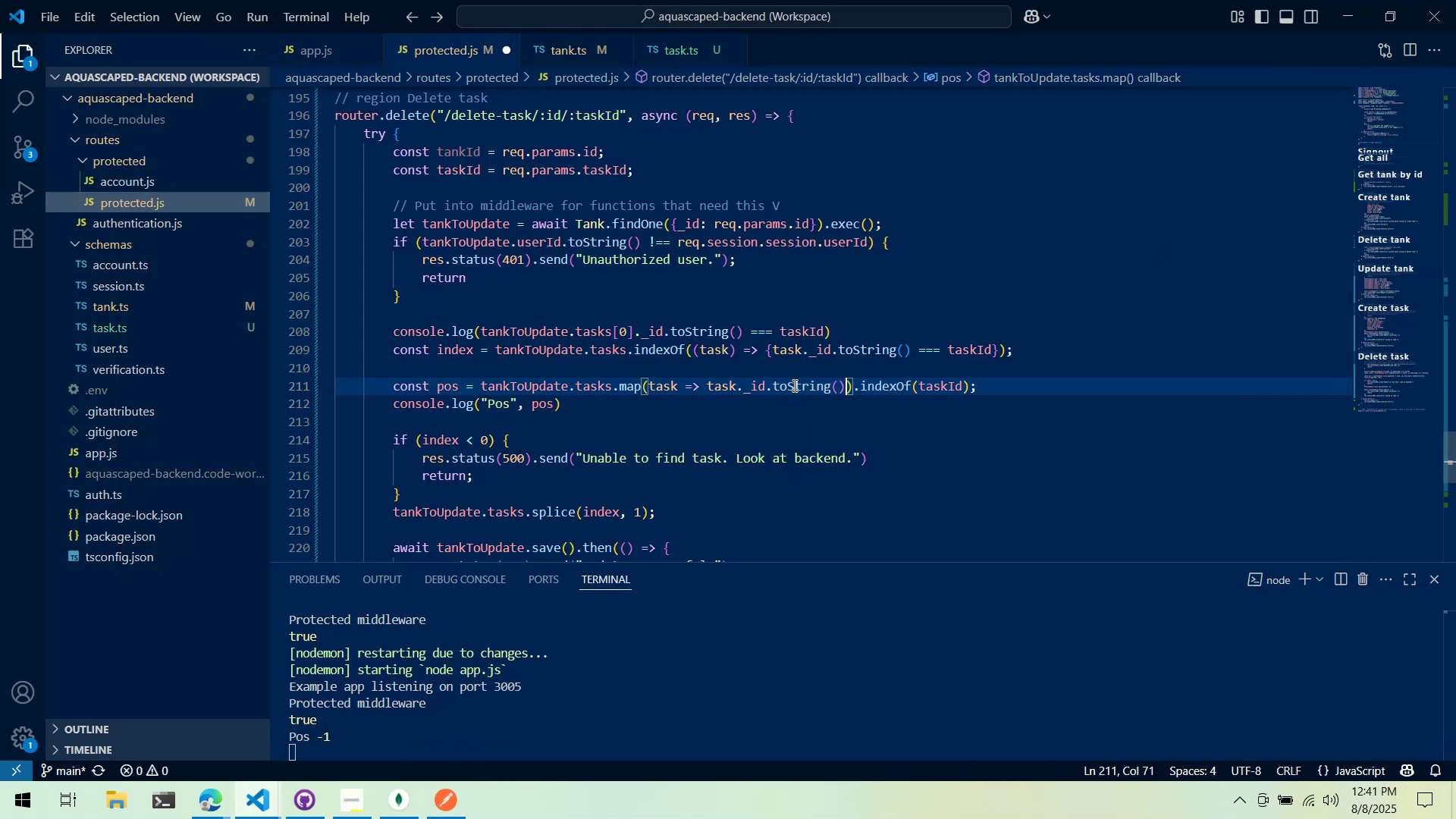 
key(Control+ControlLeft)
 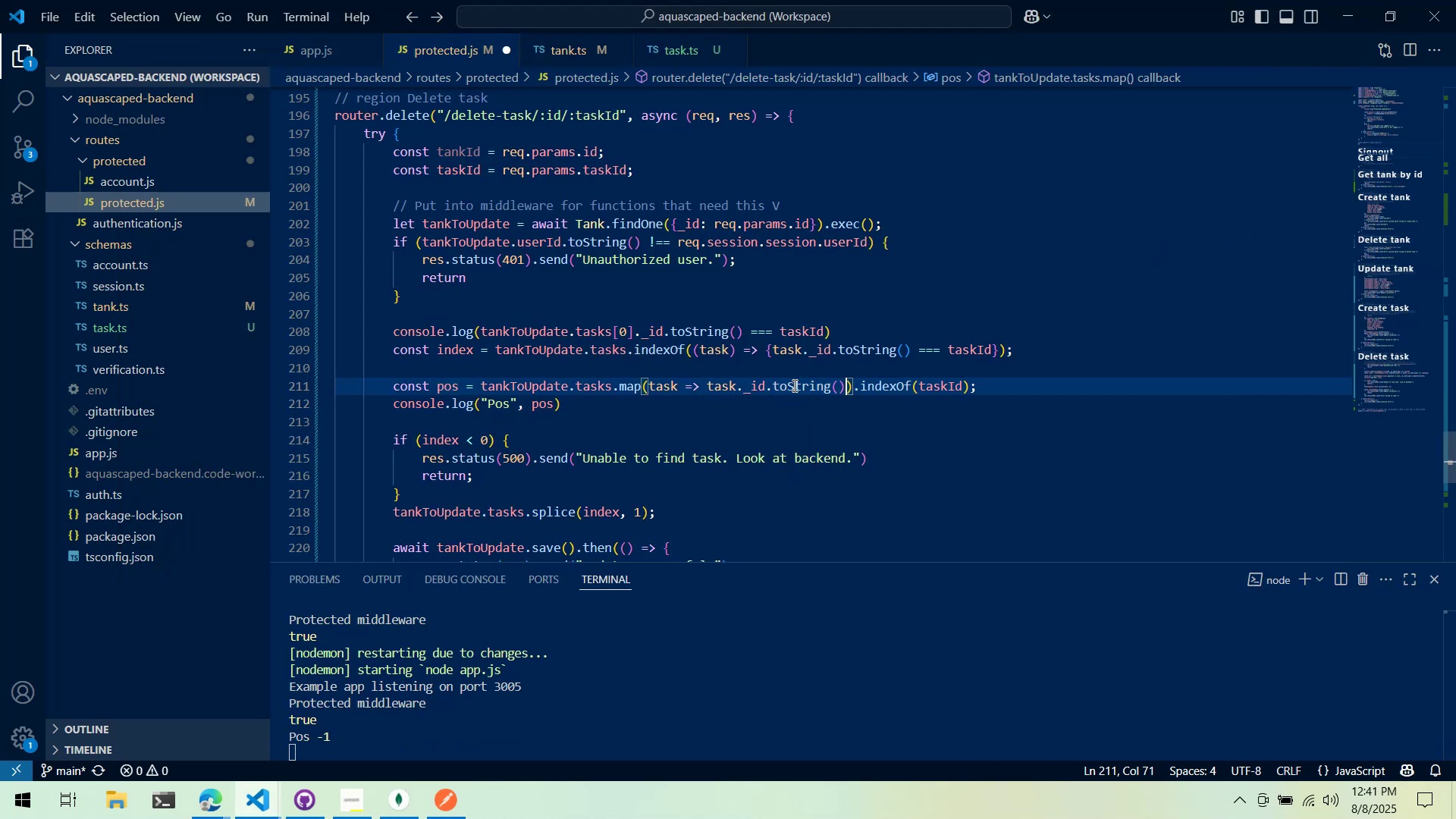 
key(Control+S)
 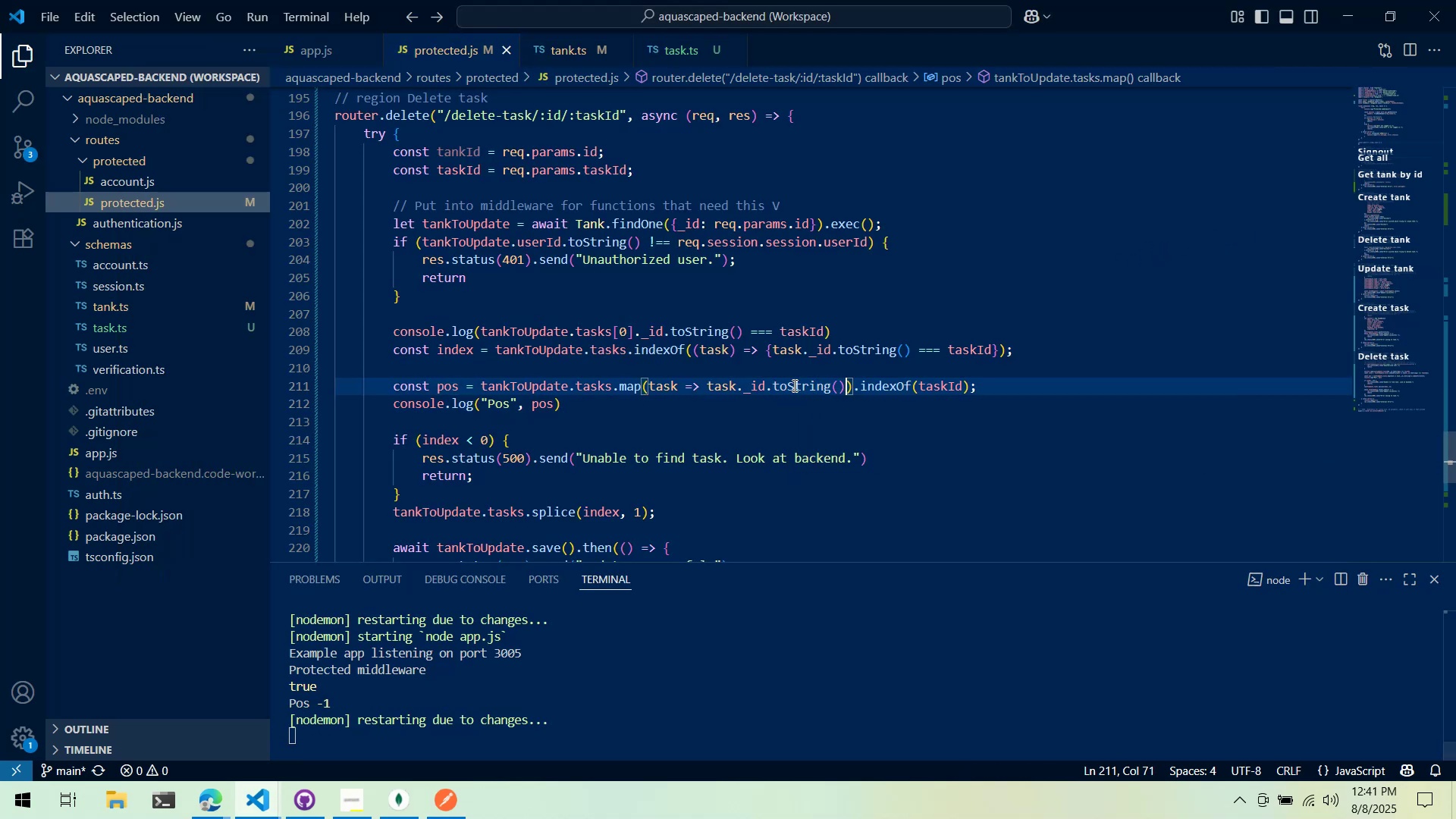 
key(Alt+AltLeft)
 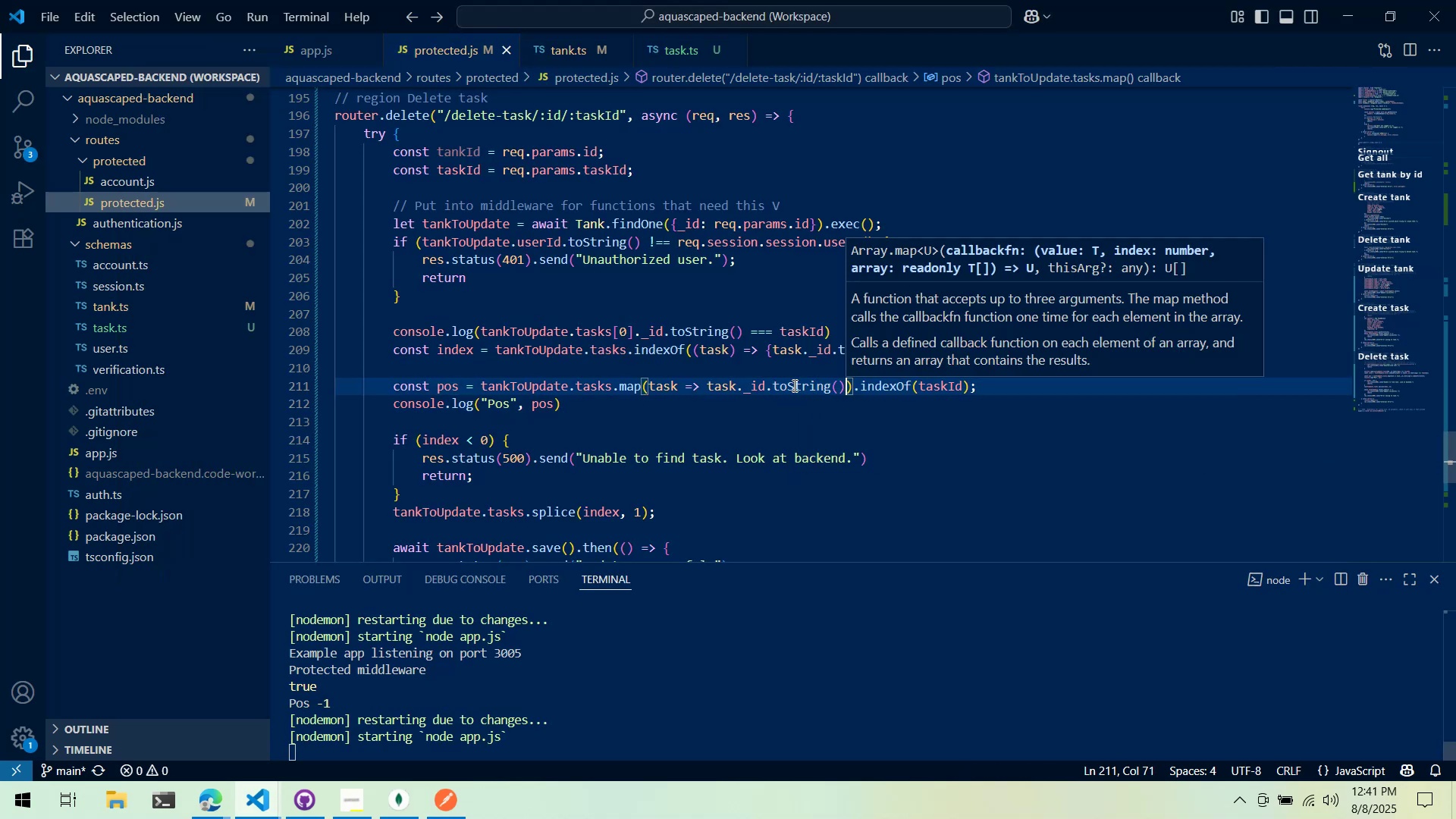 
key(Alt+Tab)
 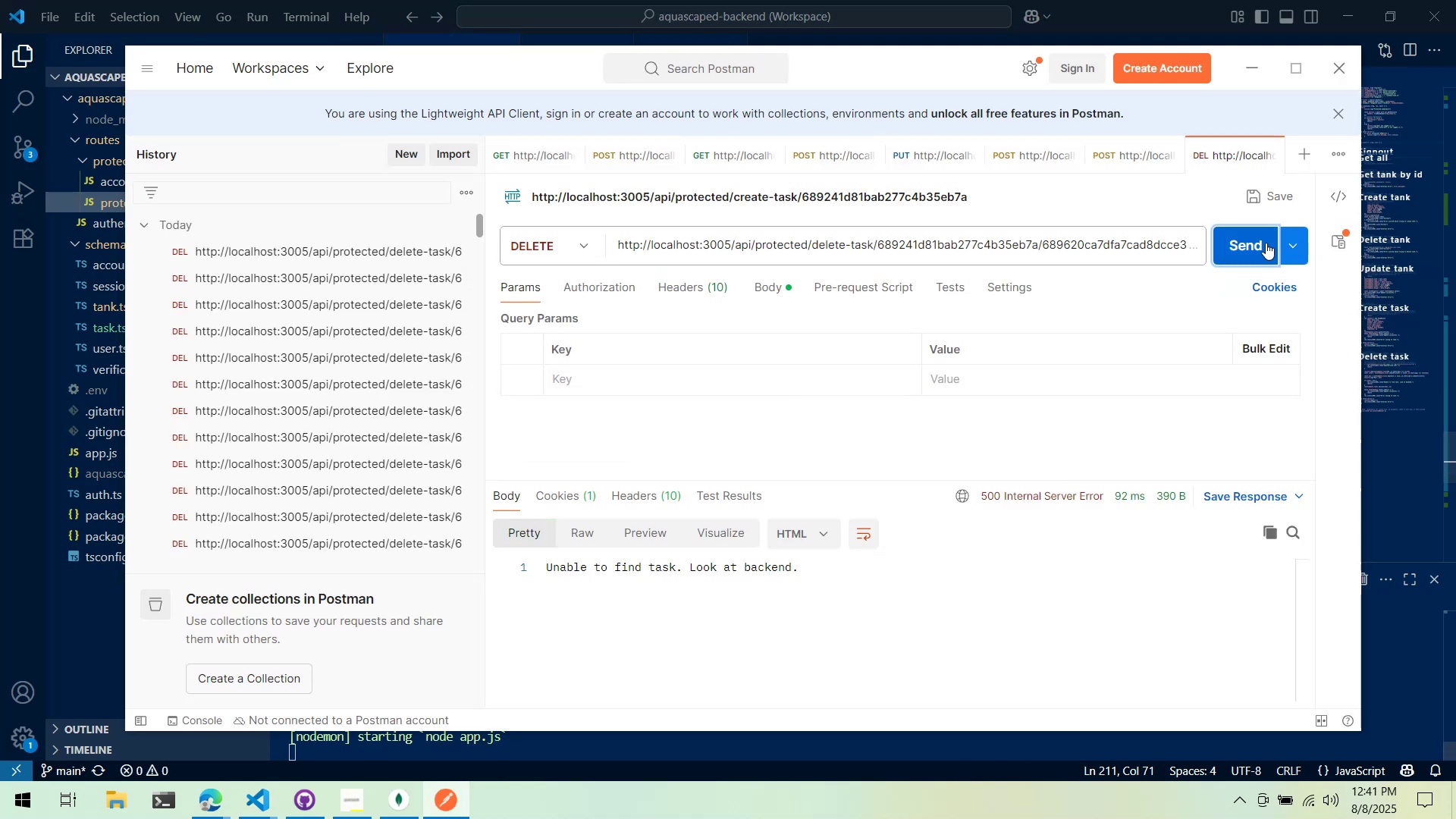 
left_click([1269, 247])
 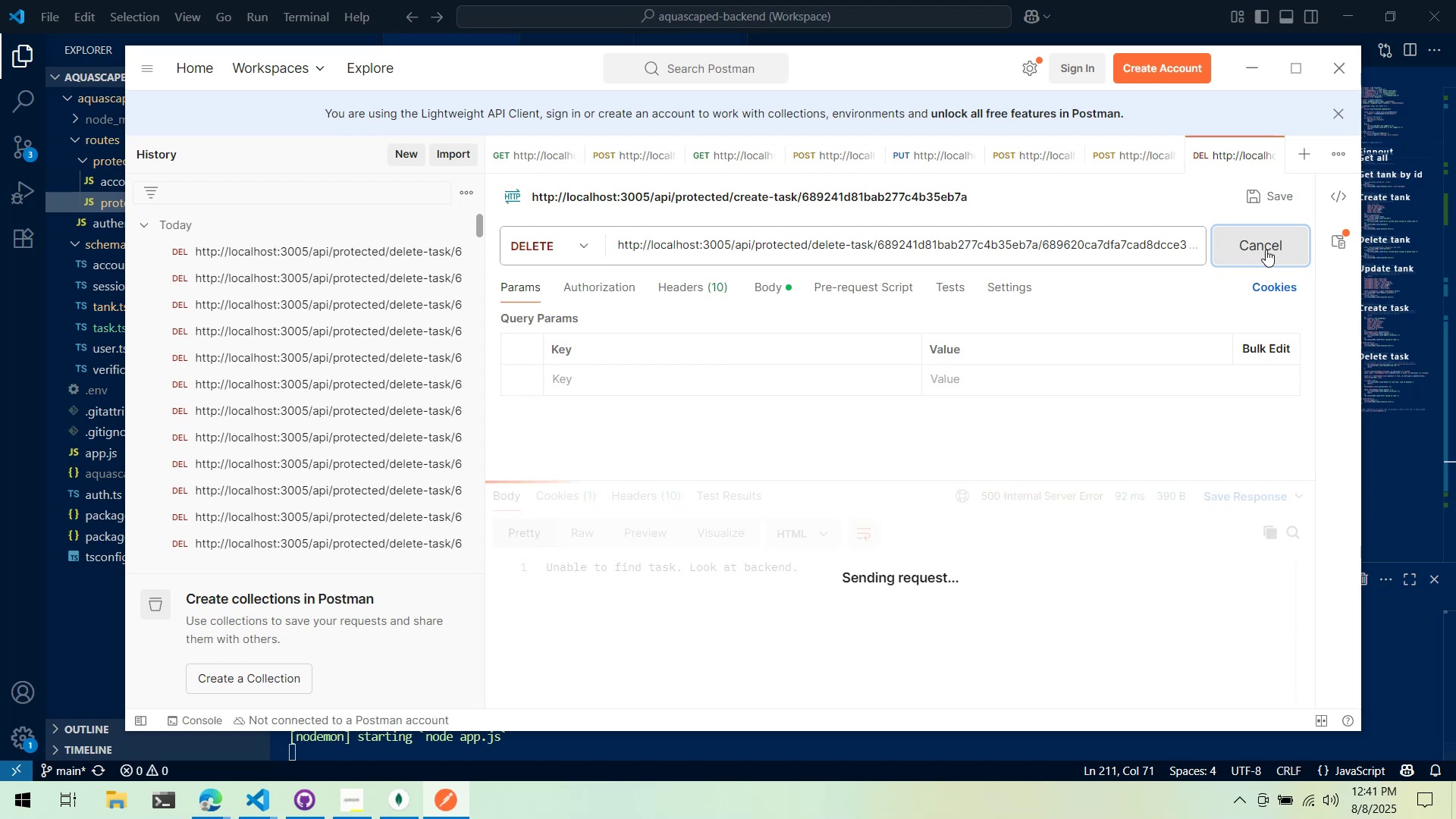 
key(Alt+AltLeft)
 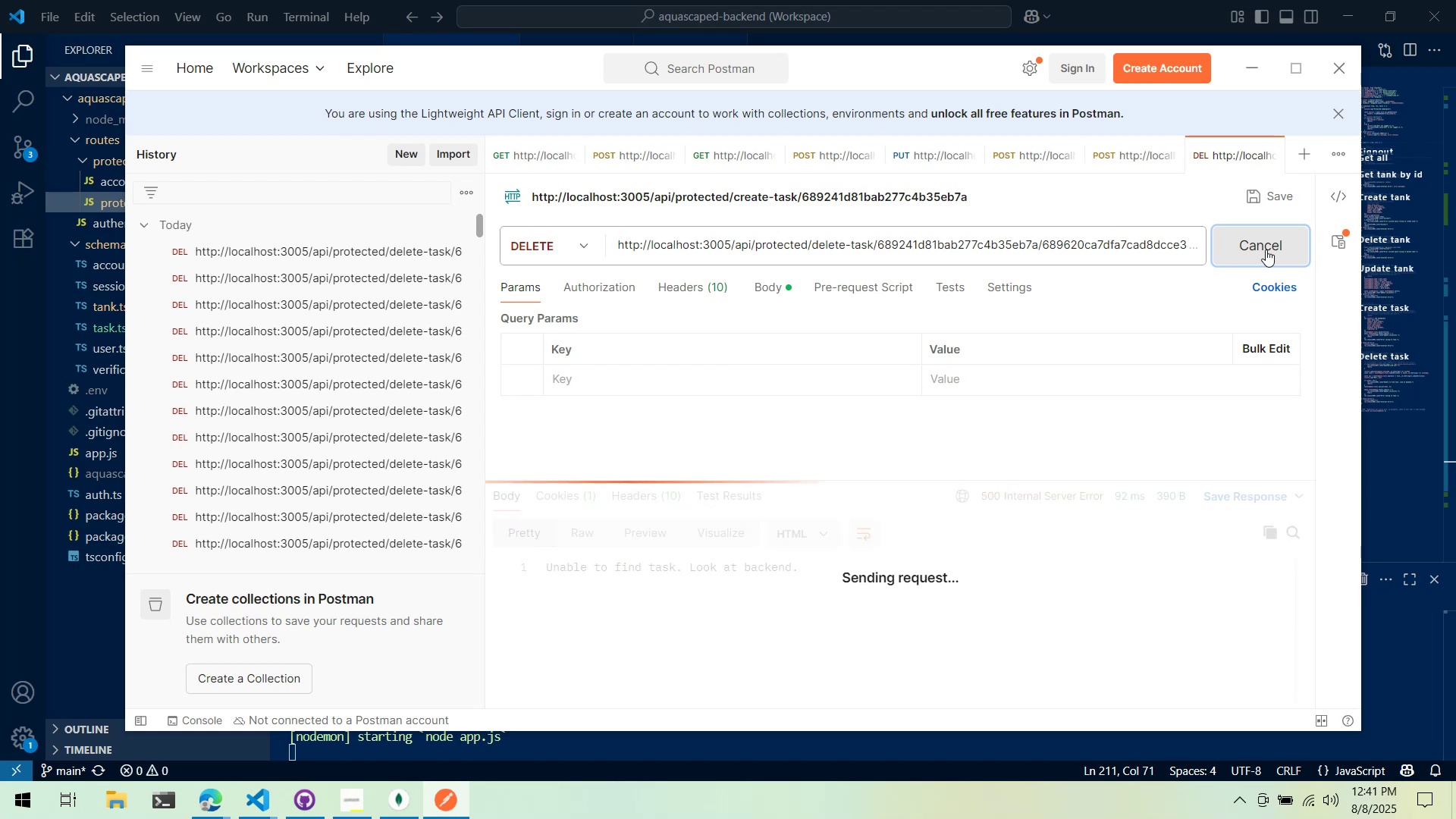 
key(Alt+Tab)
 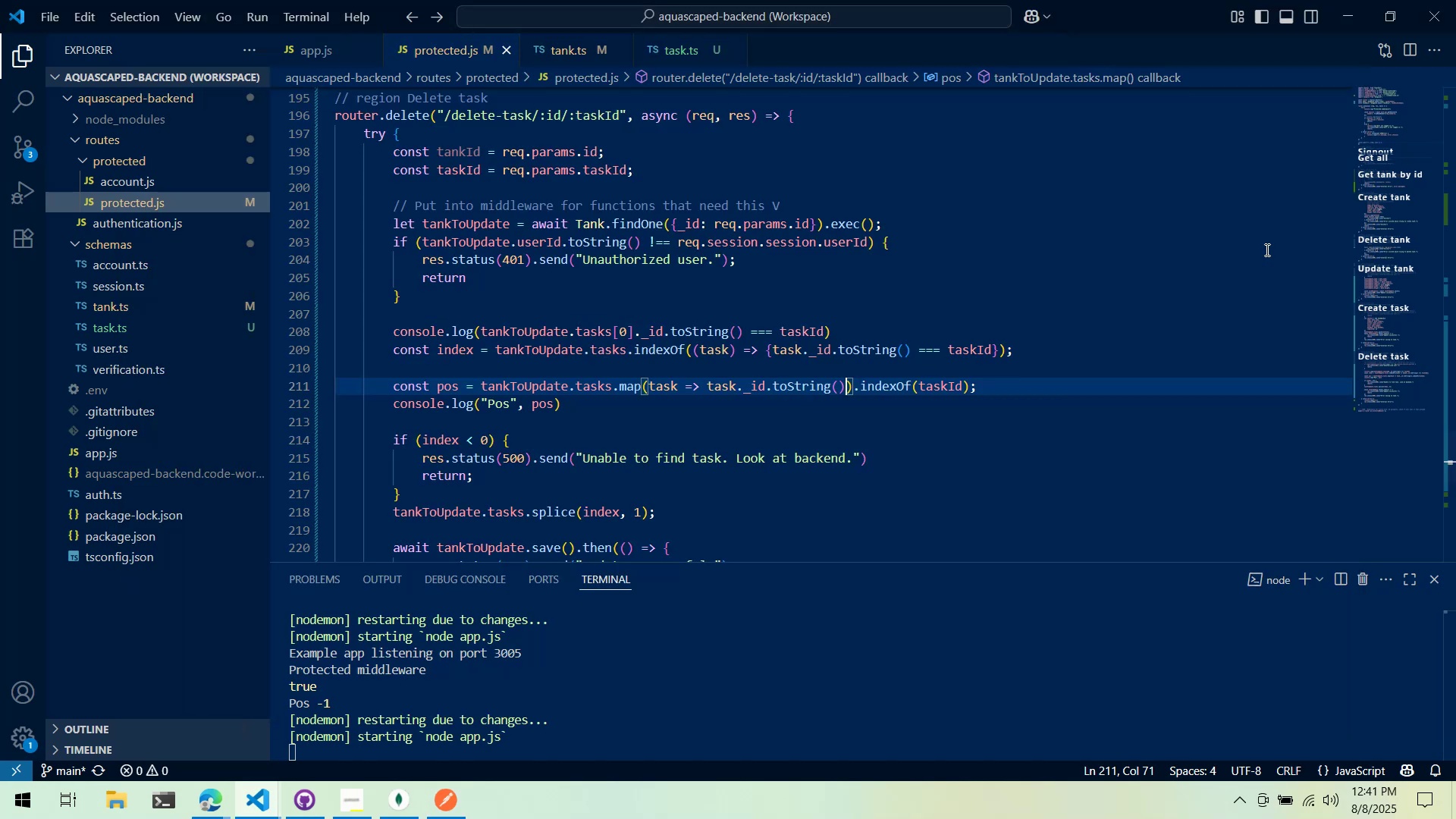 
key(Alt+AltLeft)
 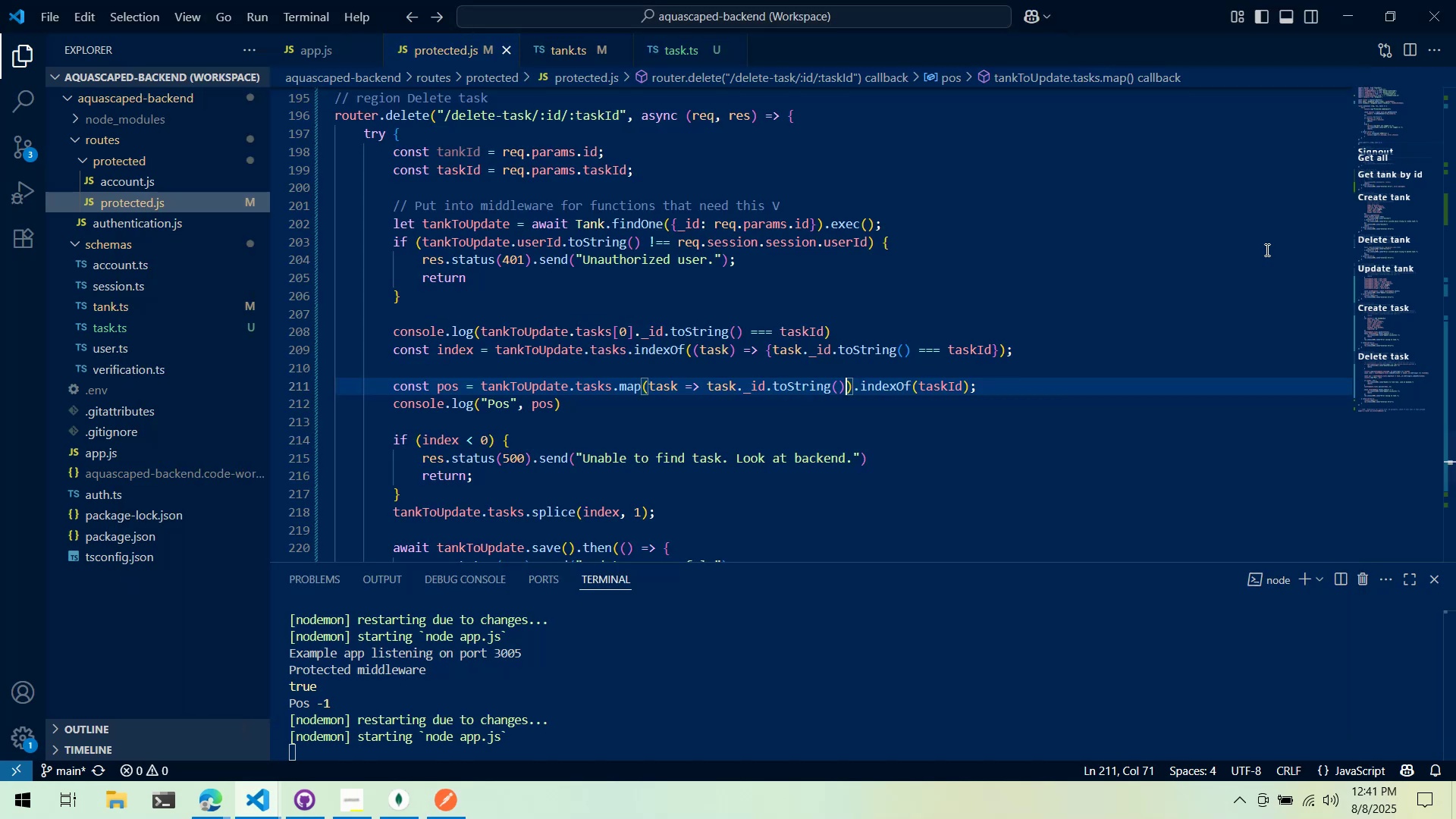 
key(Alt+Tab)
 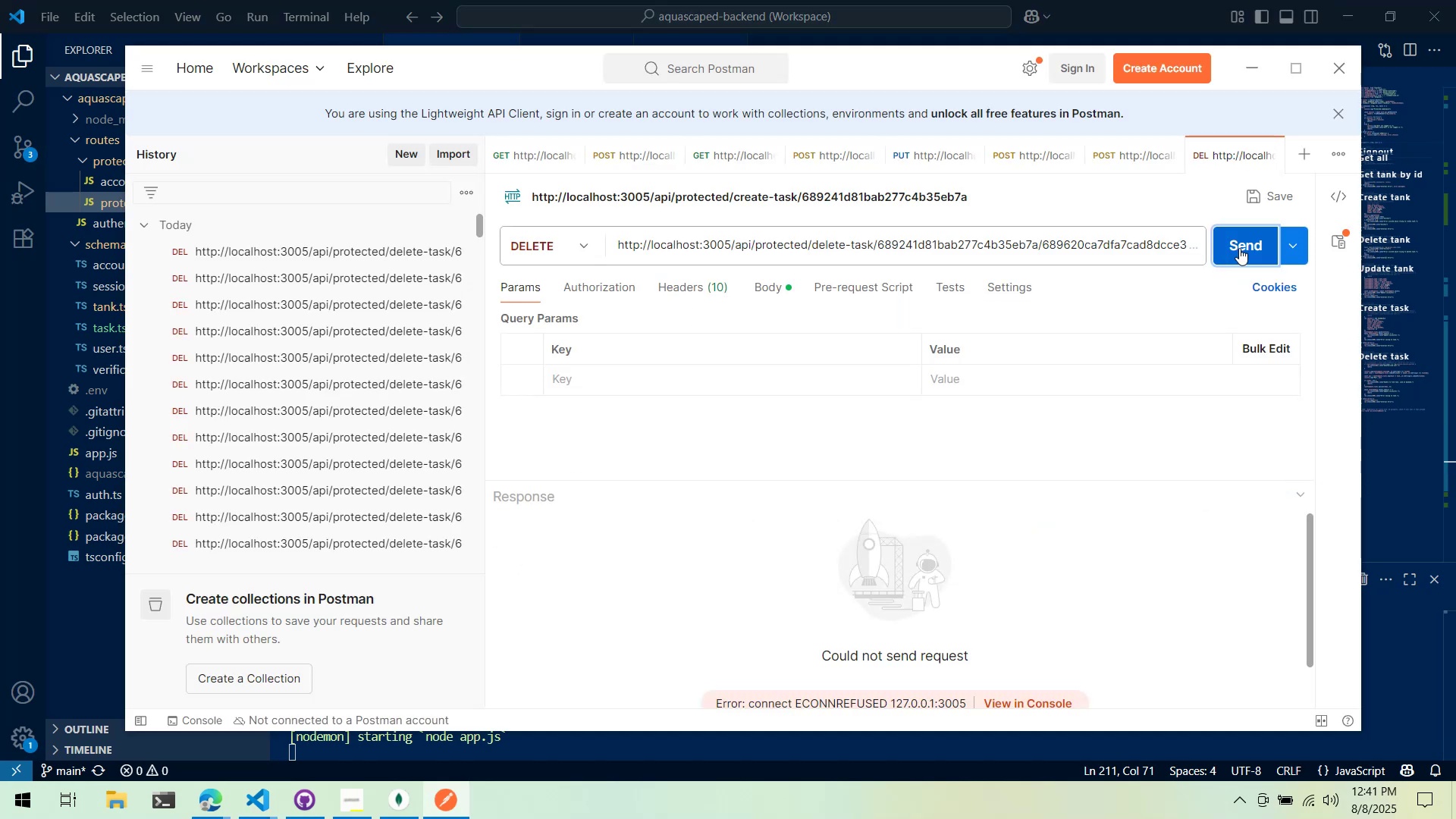 
left_click([1239, 248])
 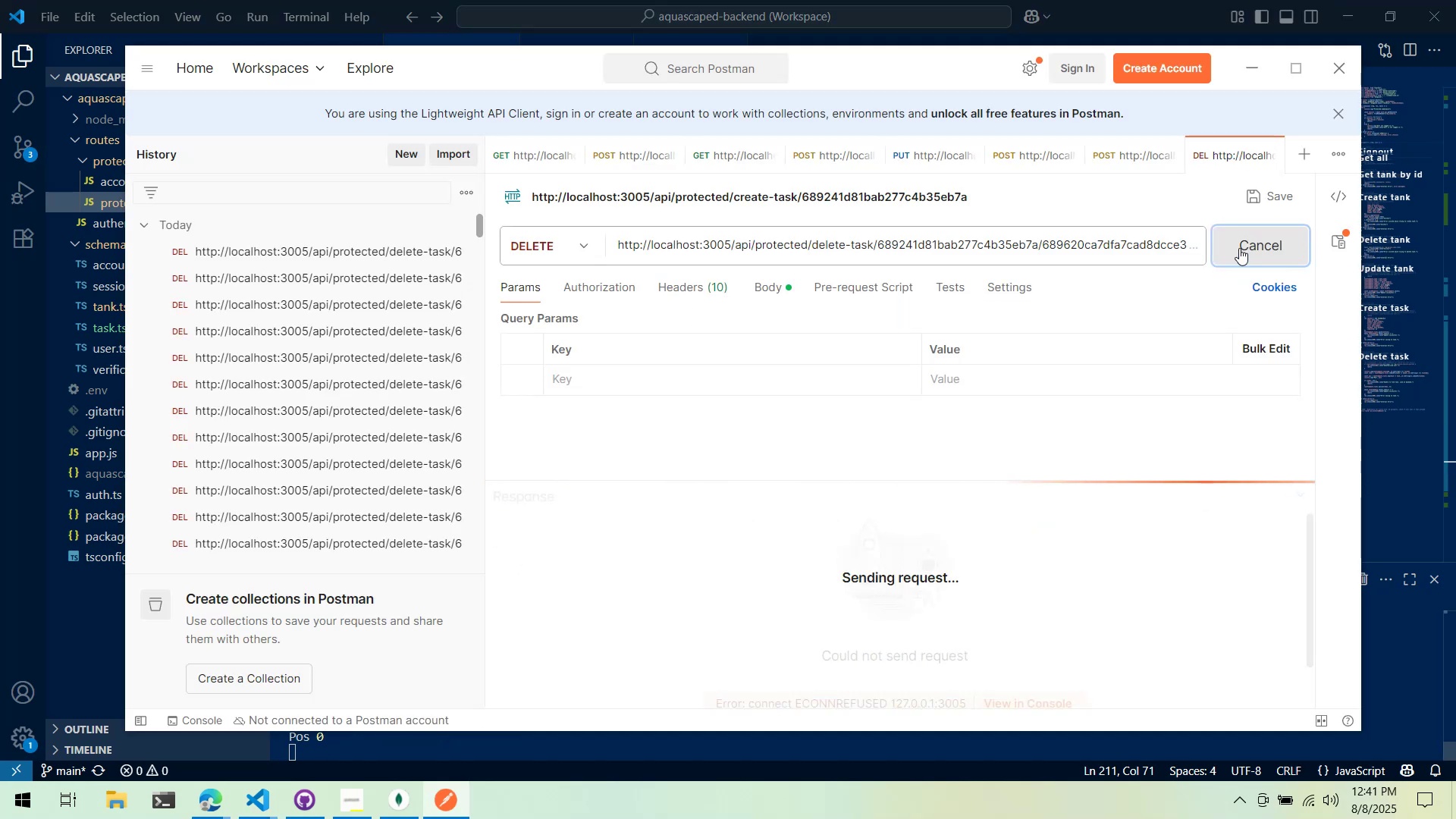 
key(Alt+AltLeft)
 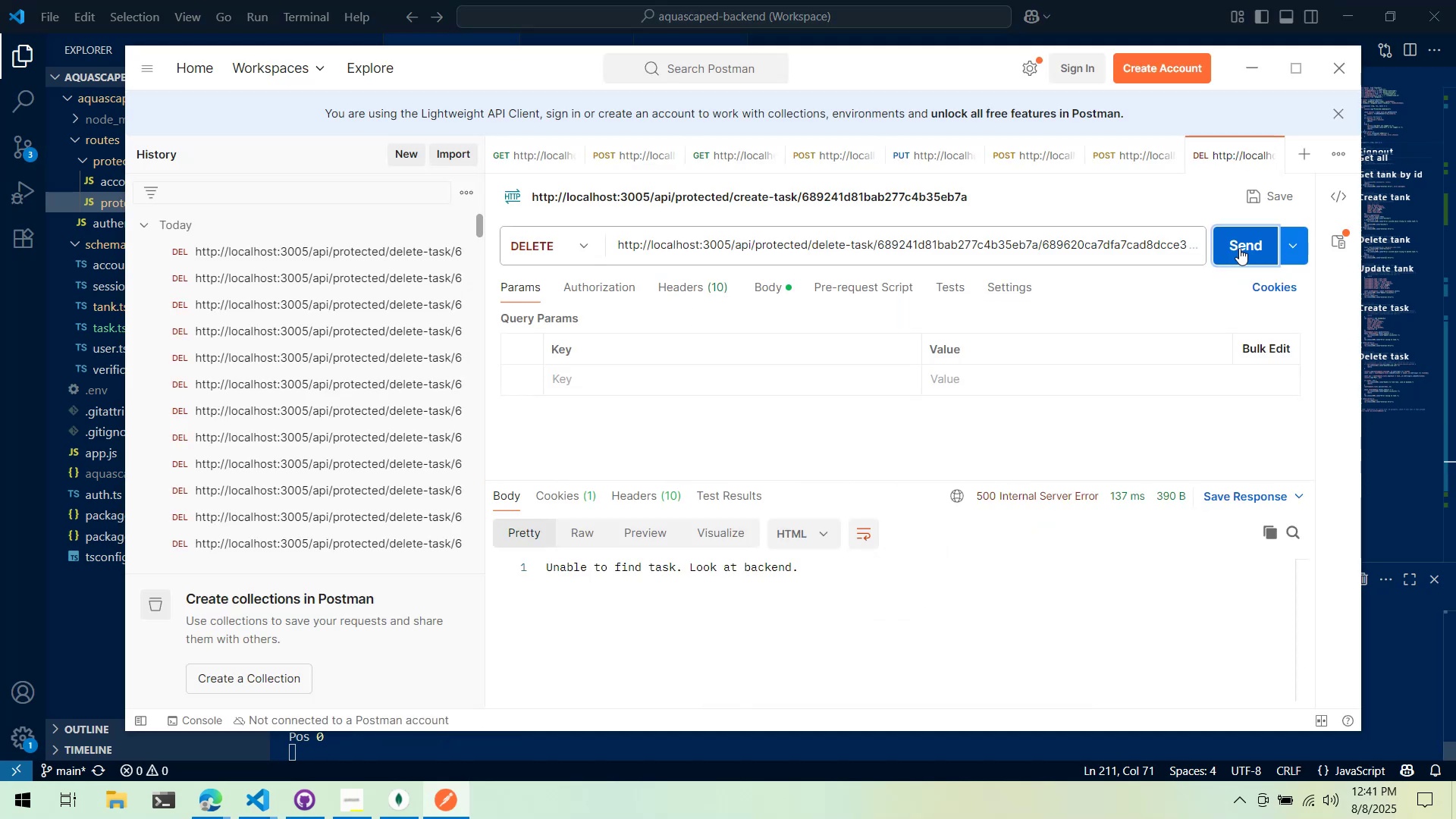 
key(Alt+Tab)
 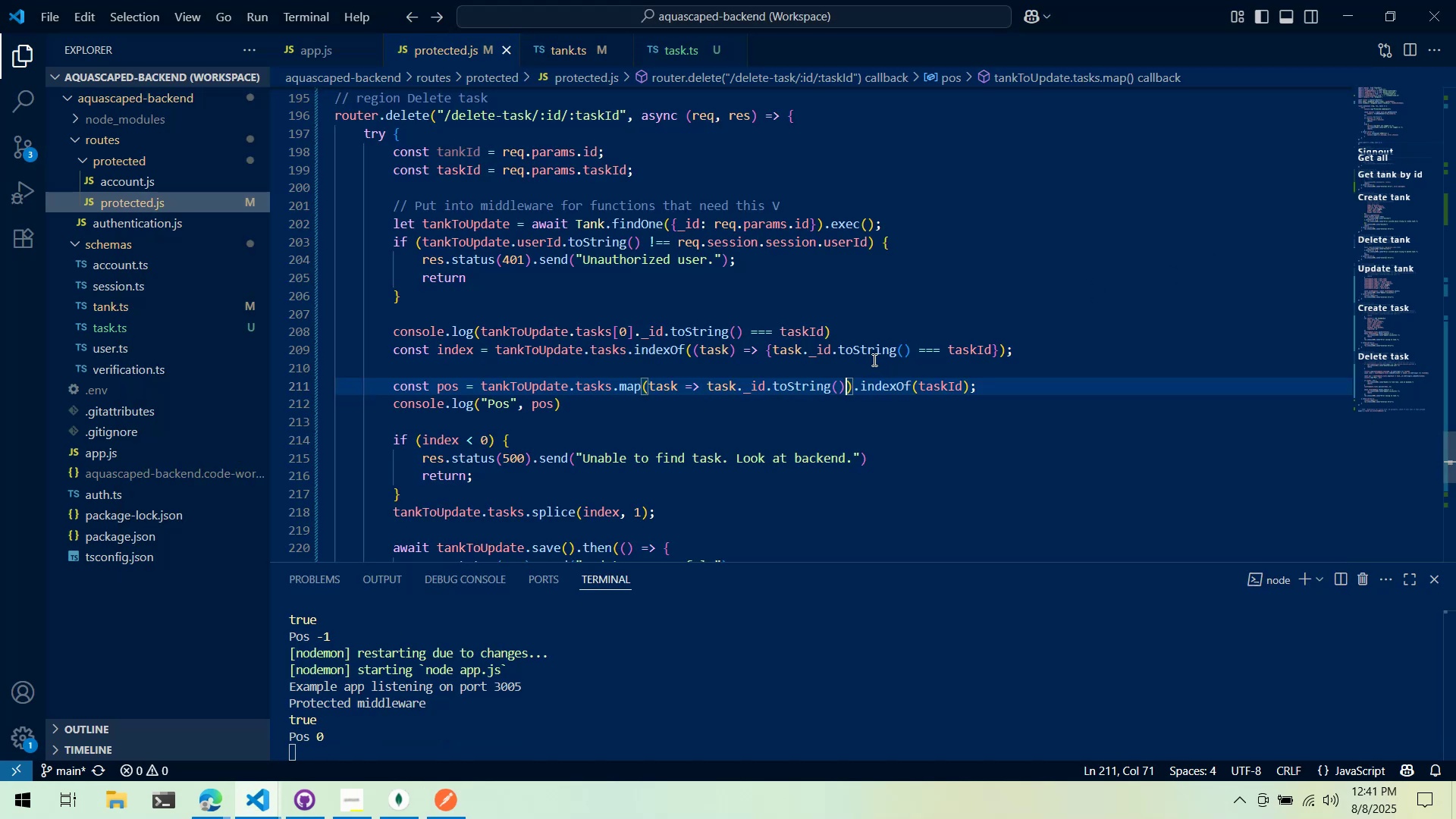 
double_click([876, 354])
 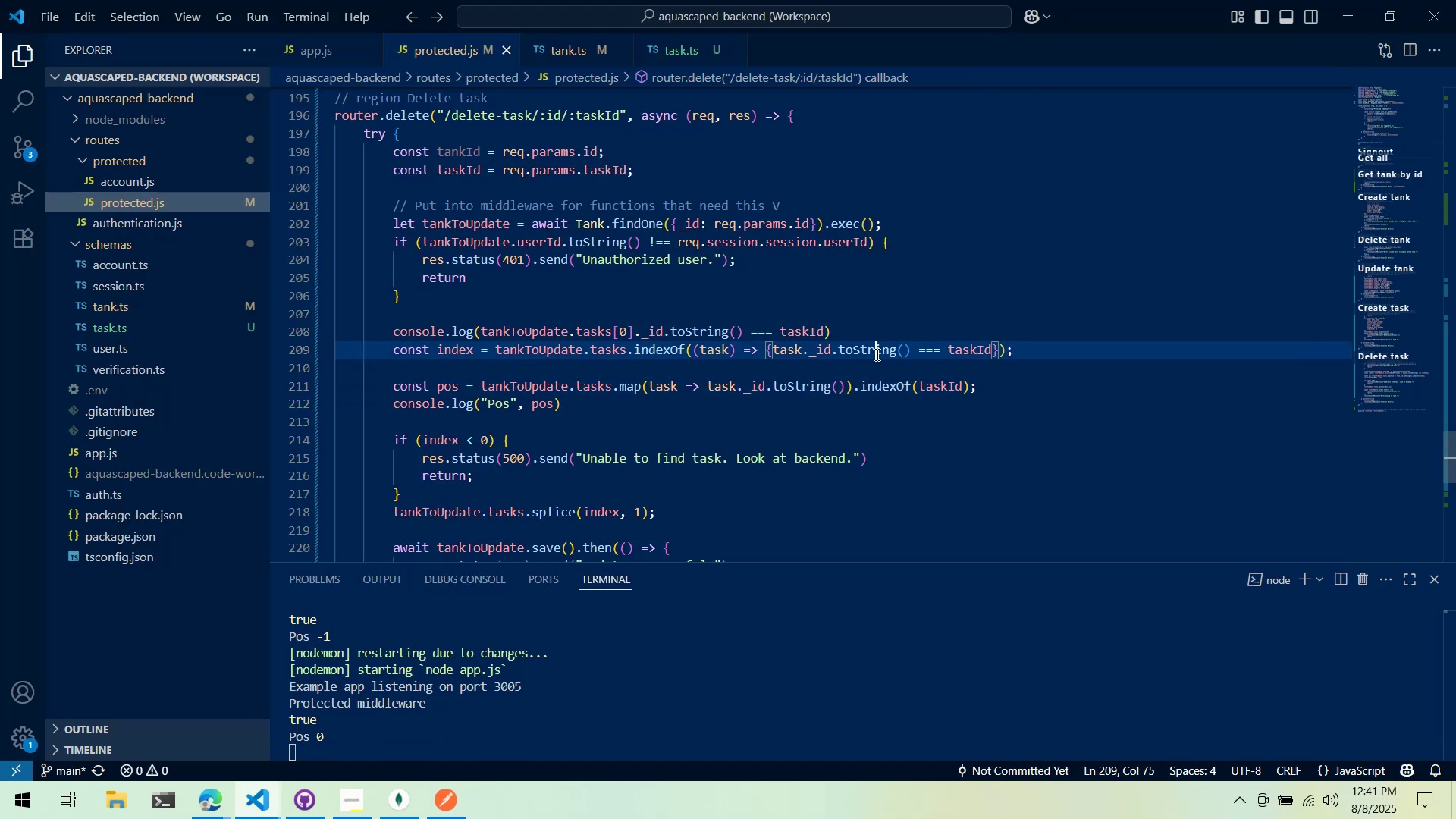 
hold_key(key=ControlLeft, duration=1.0)
 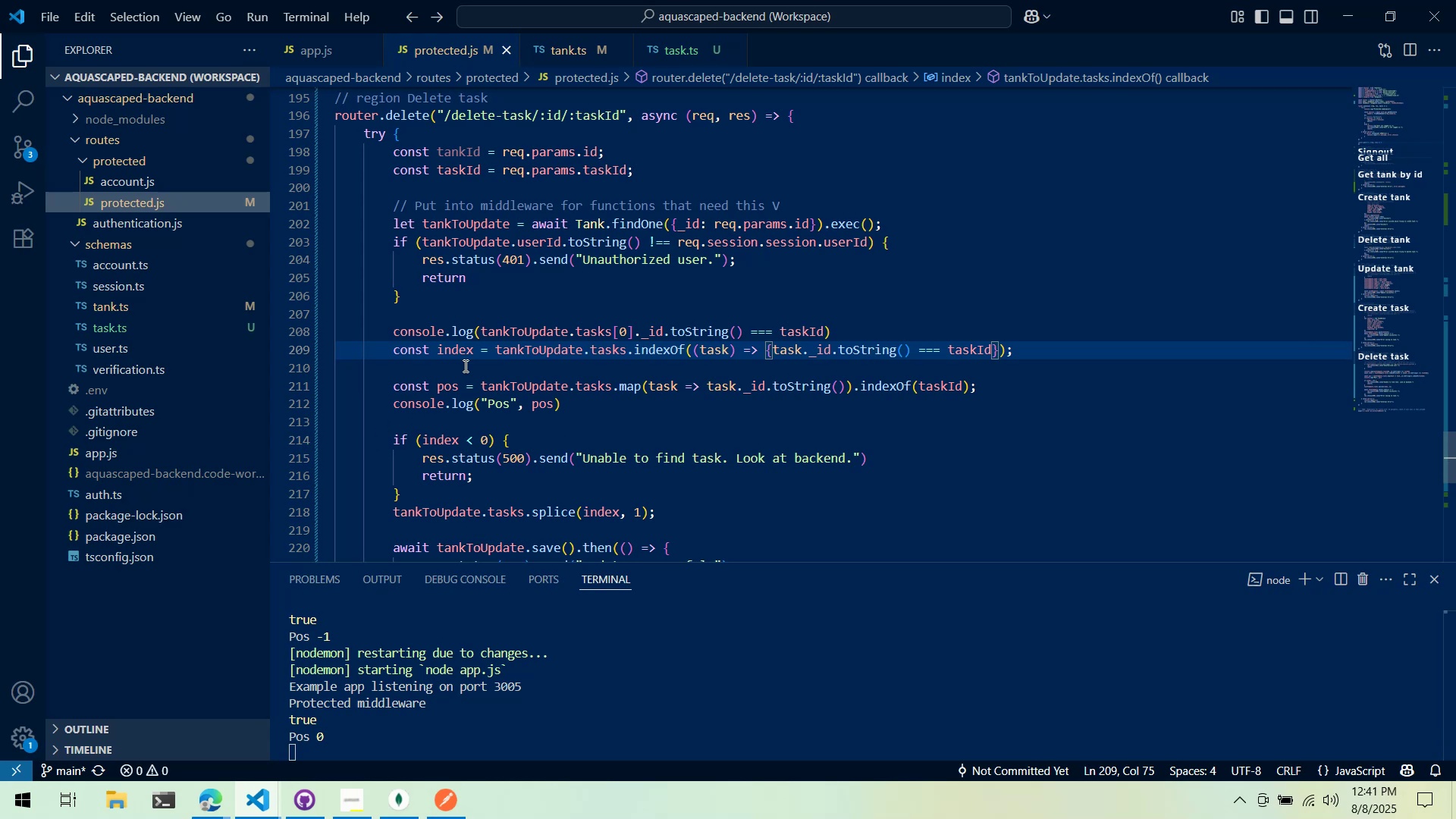 
key(Control+X)
 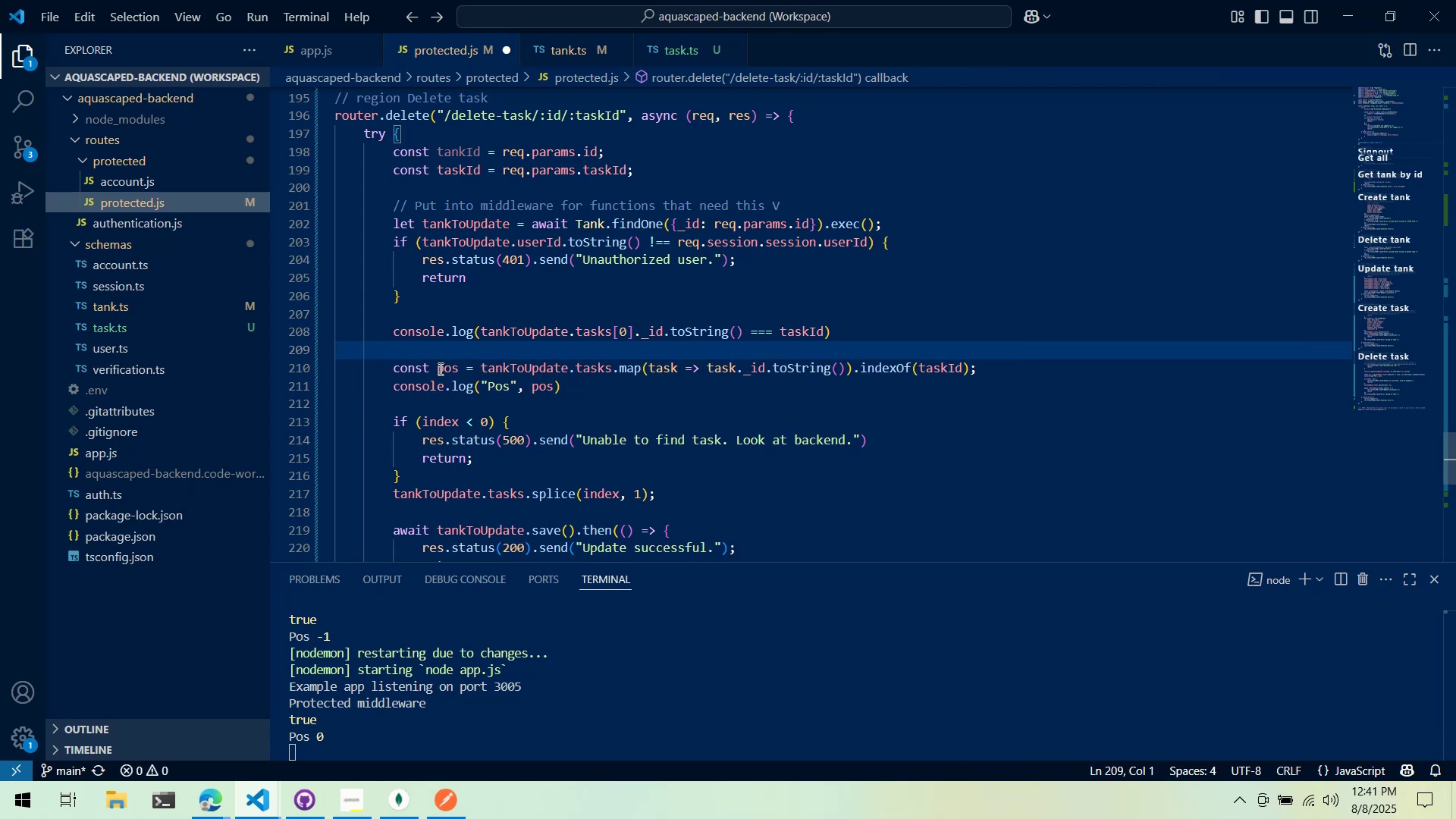 
double_click([439, 369])
 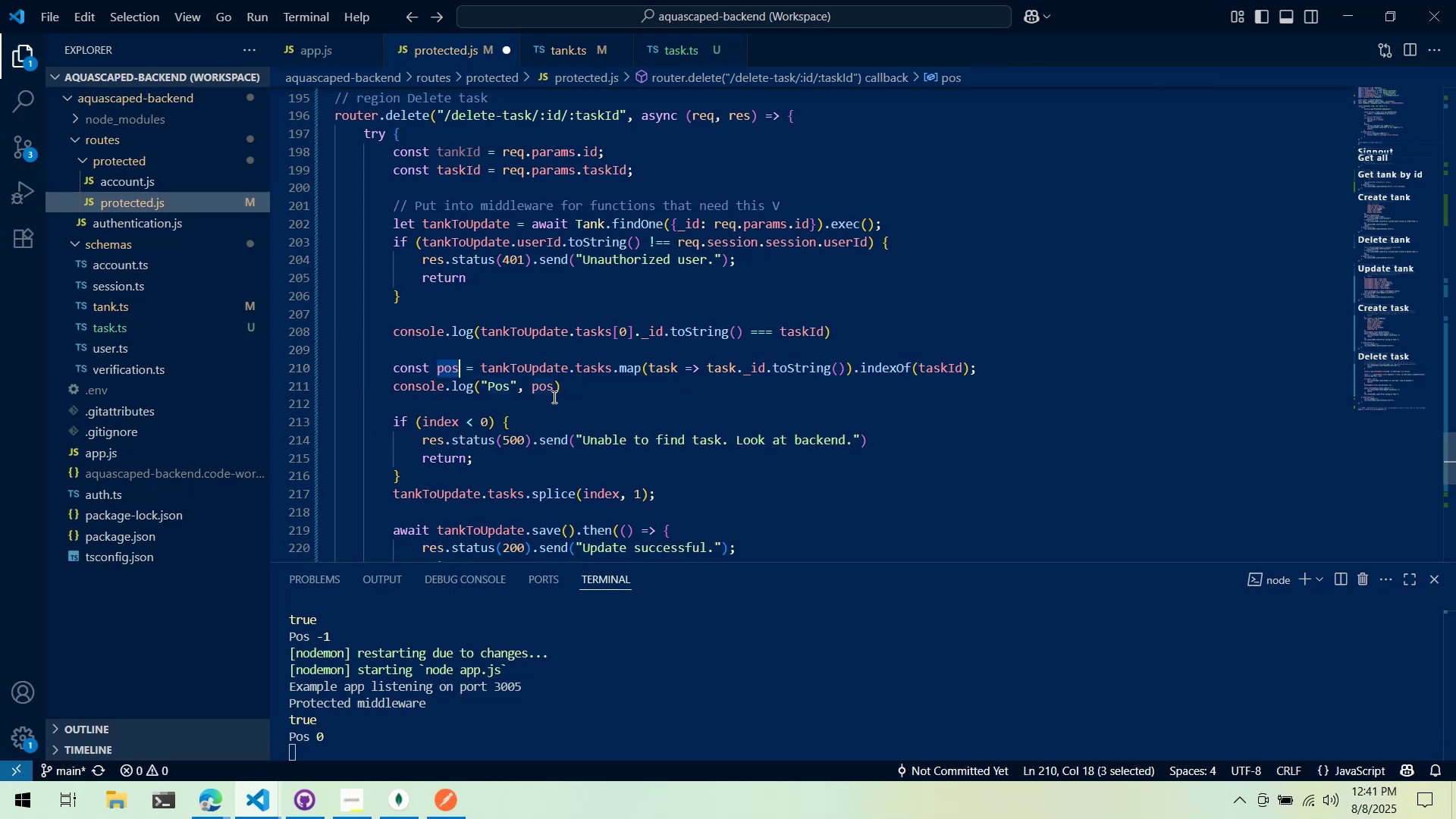 
triple_click([554, 397])
 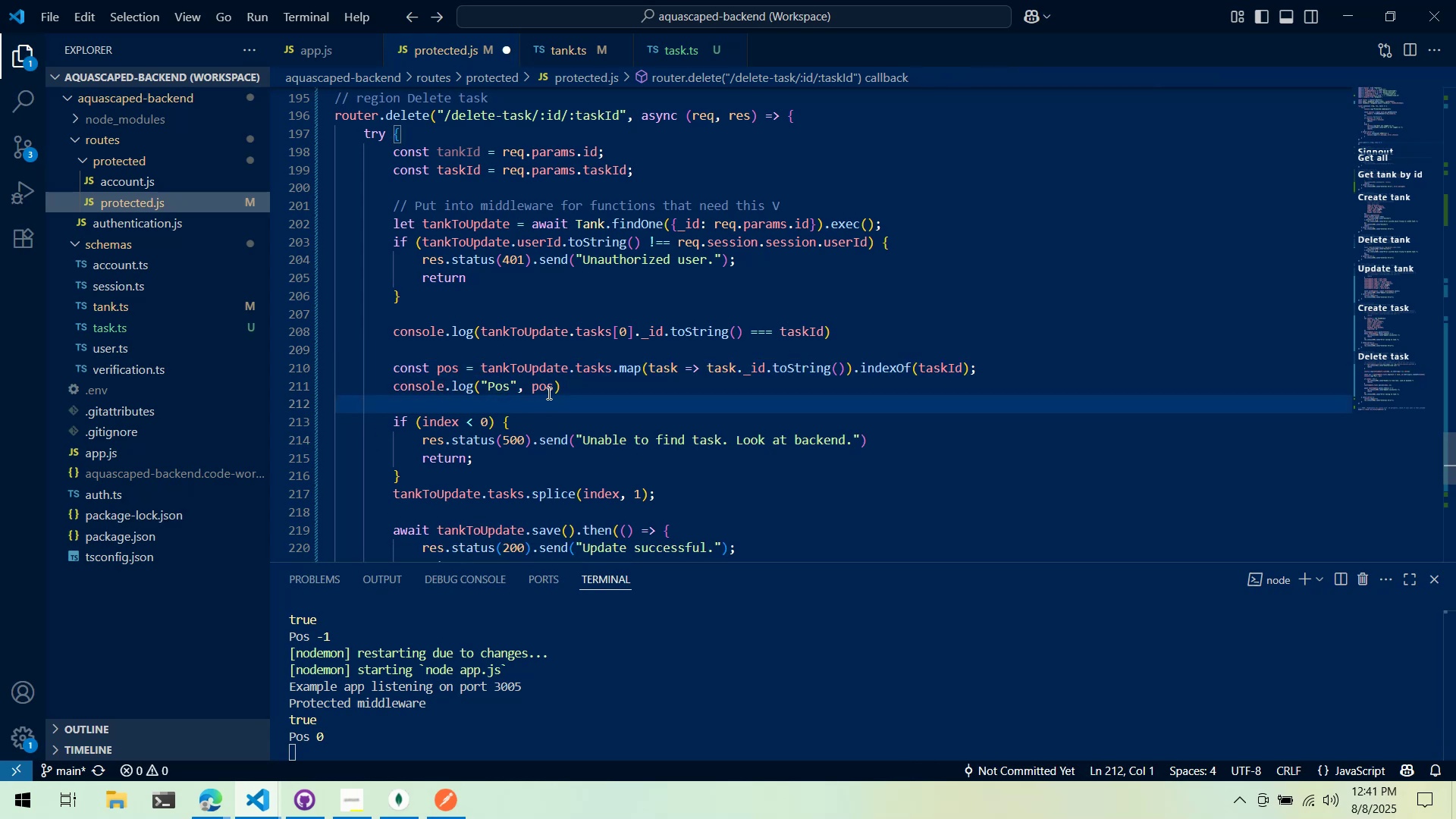 
double_click([548, 393])
 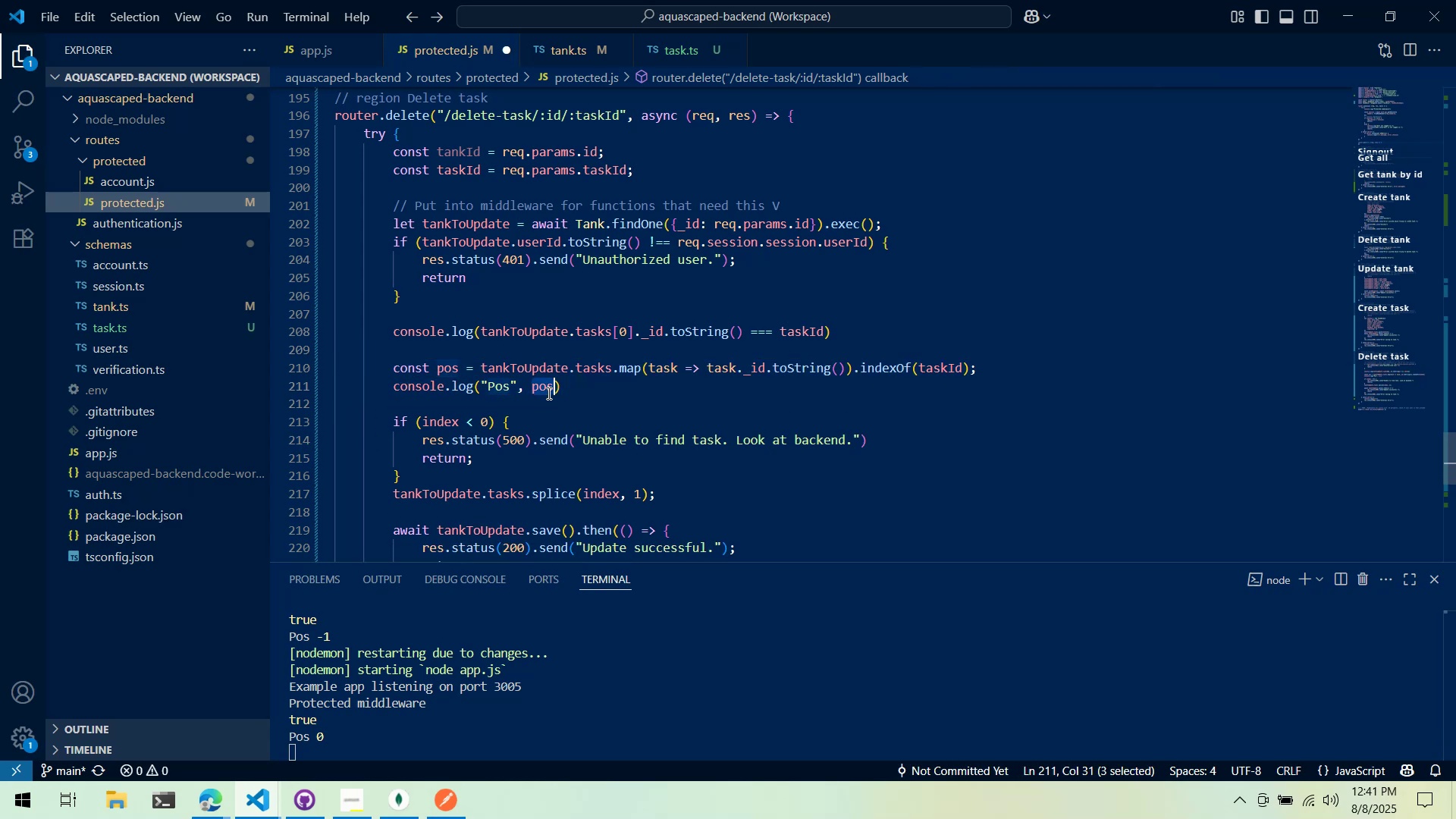 
triple_click([548, 393])
 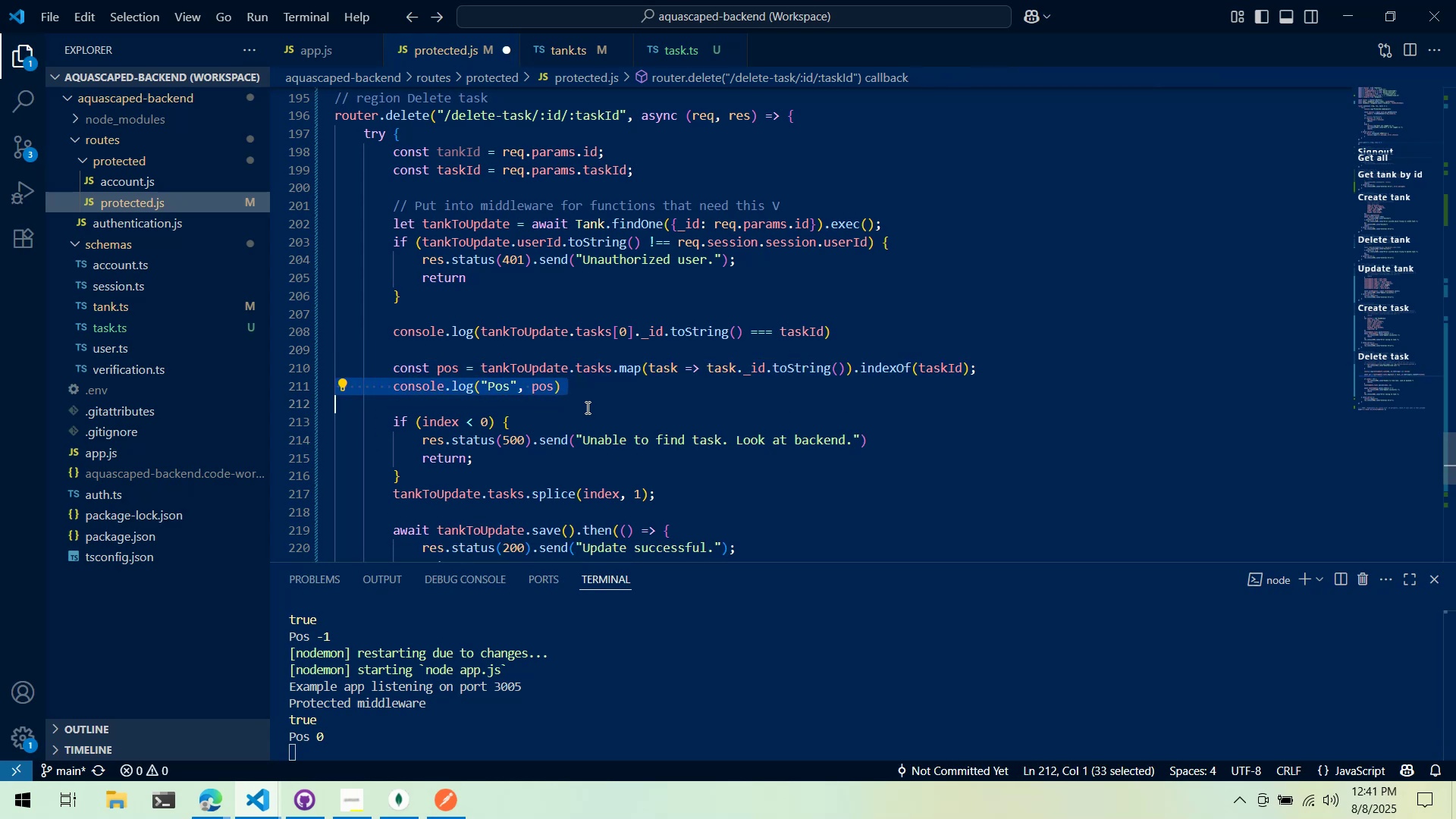 
scroll: coordinate [592, 403], scroll_direction: down, amount: 1.0
 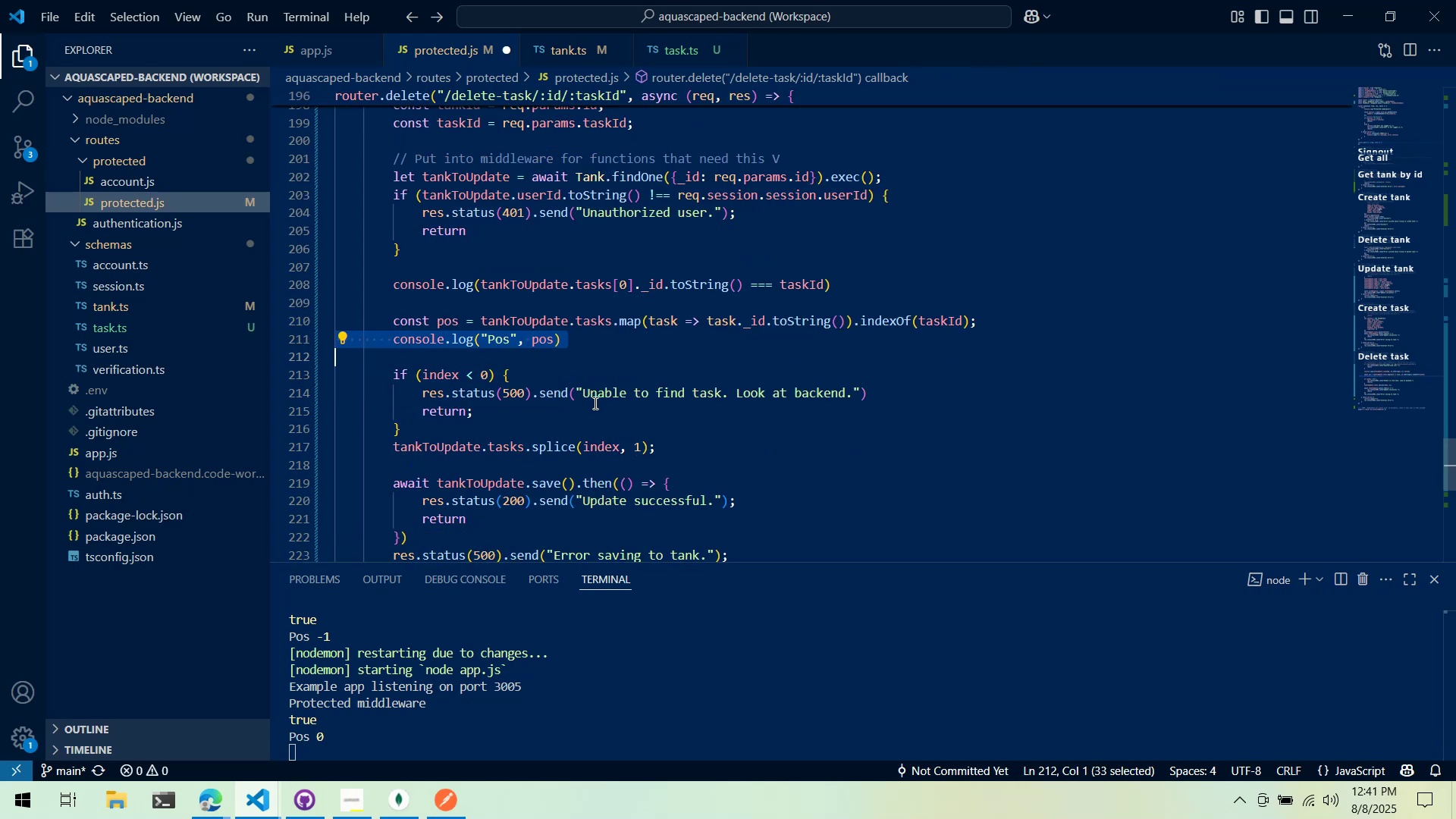 
key(Control+X)
 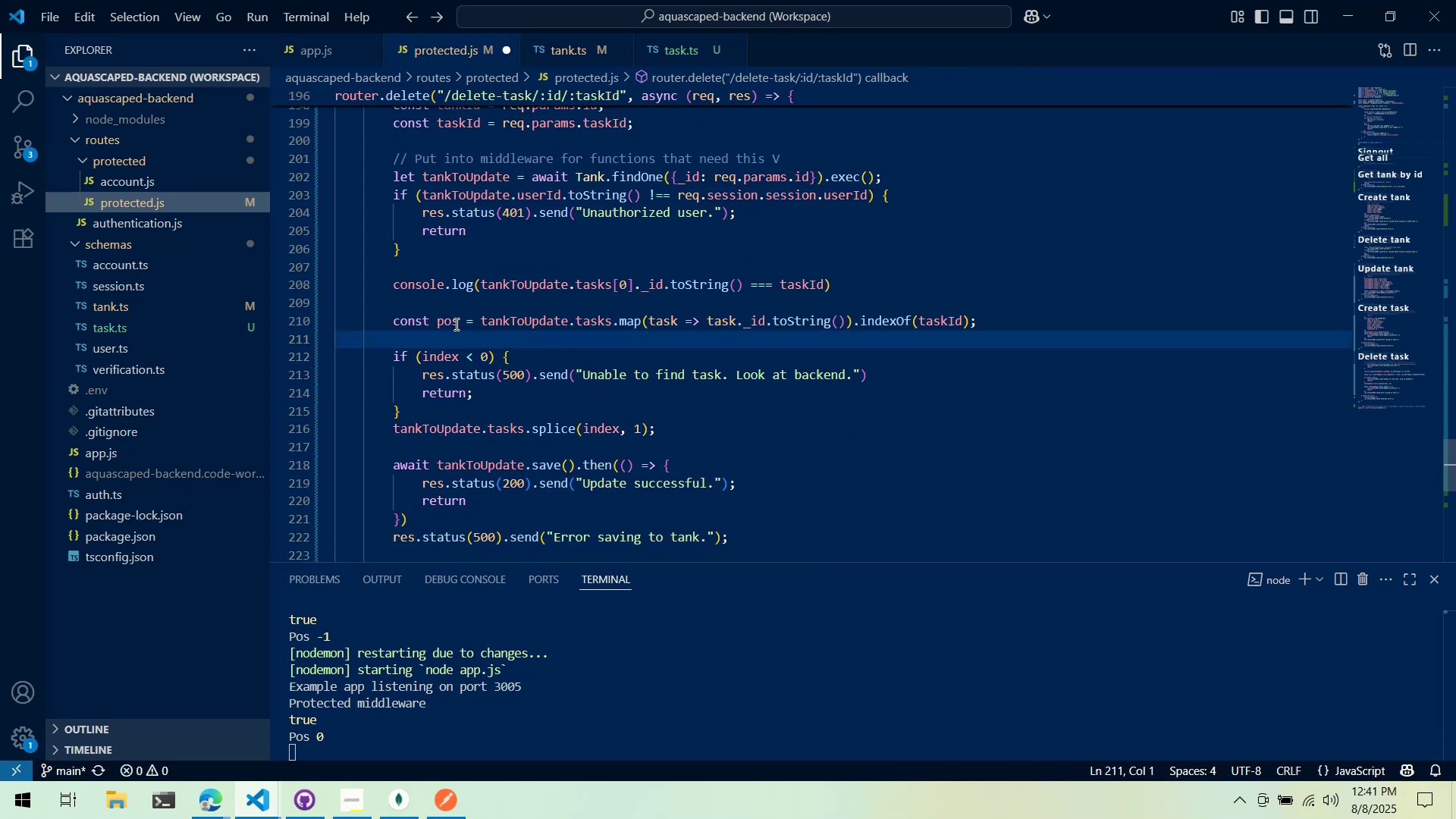 
double_click([455, 324])
 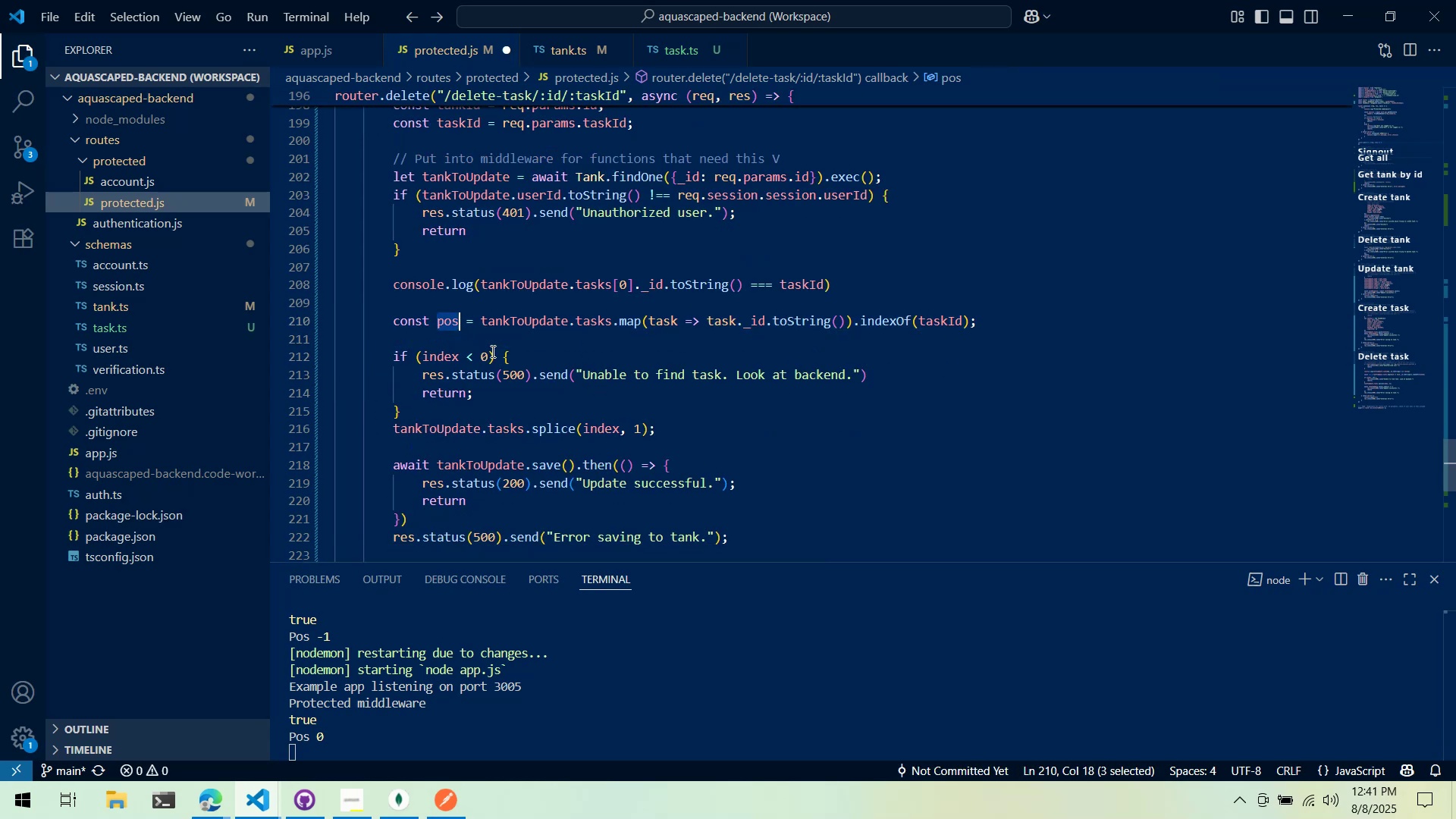 
key(Control+C)
 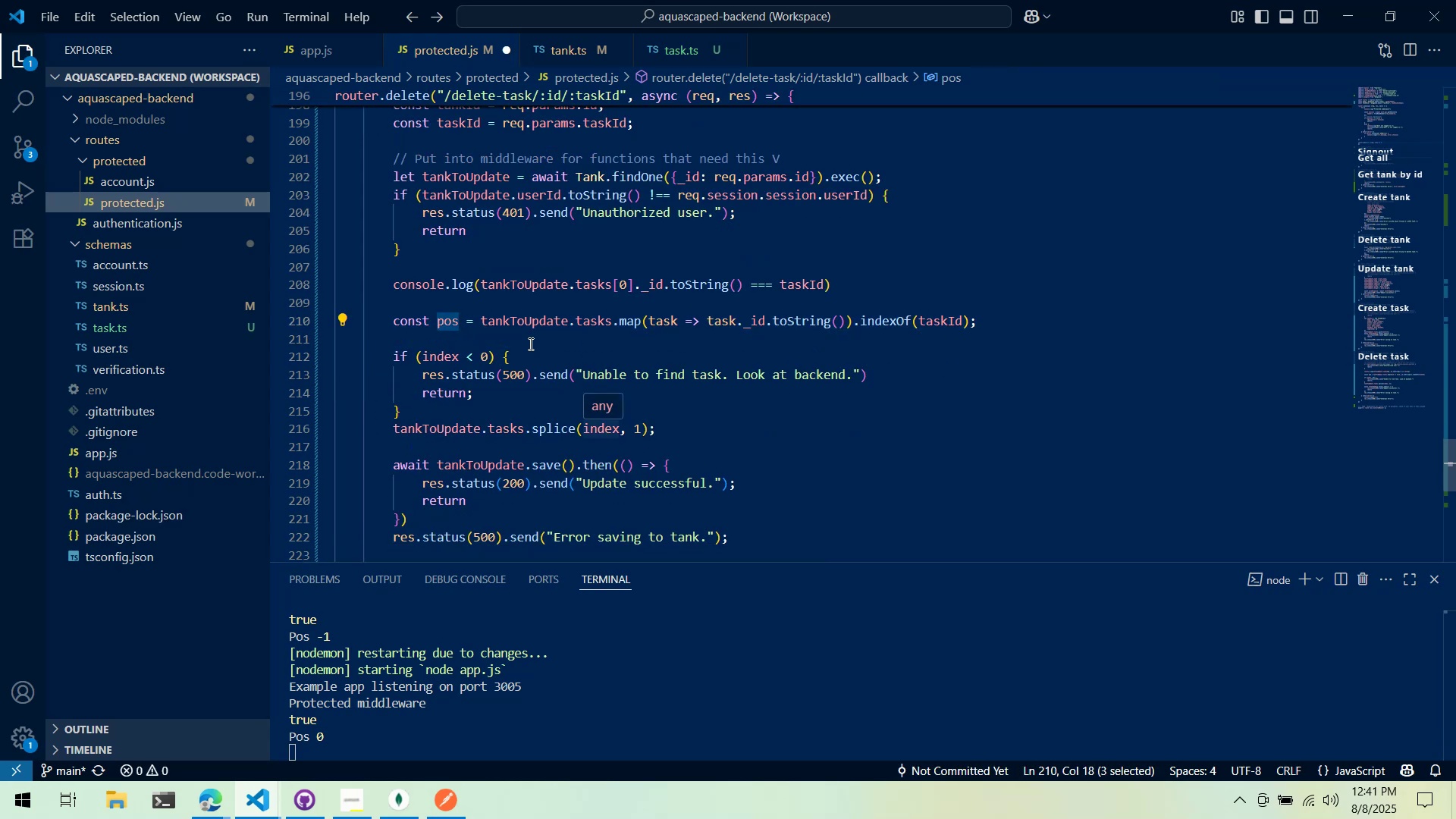 
type(index)
 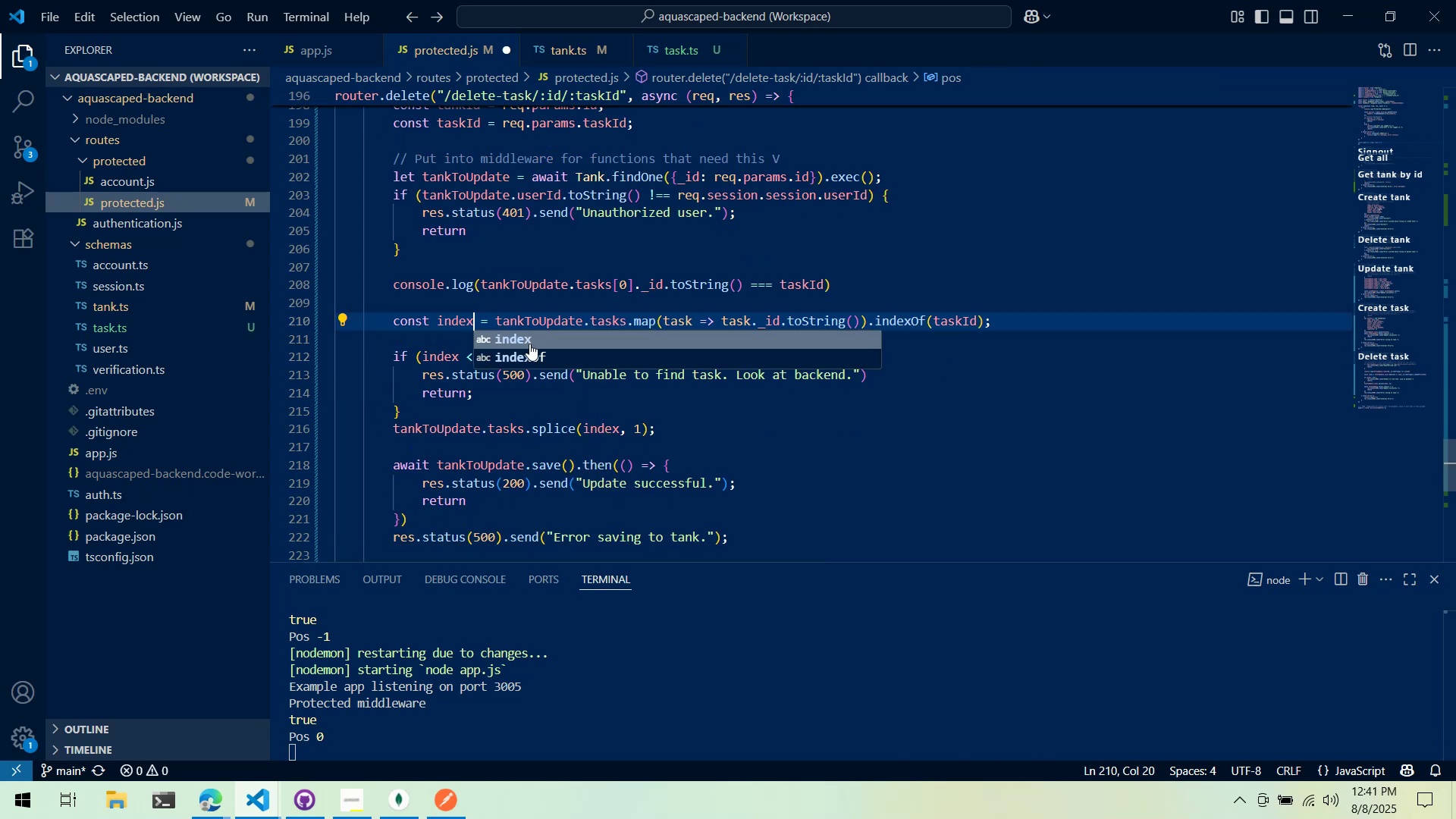 
key(Control+ControlLeft)
 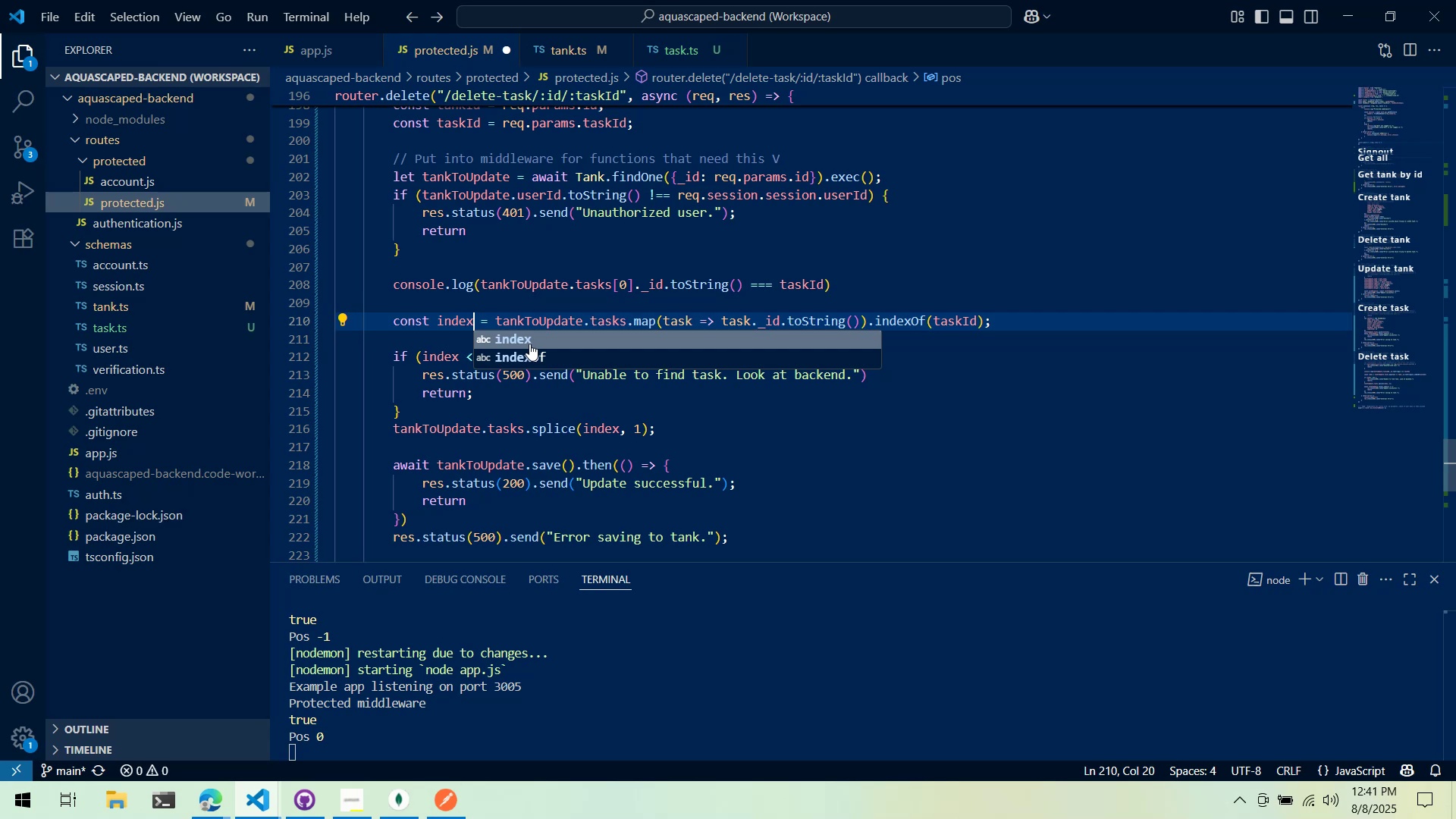 
key(Control+S)
 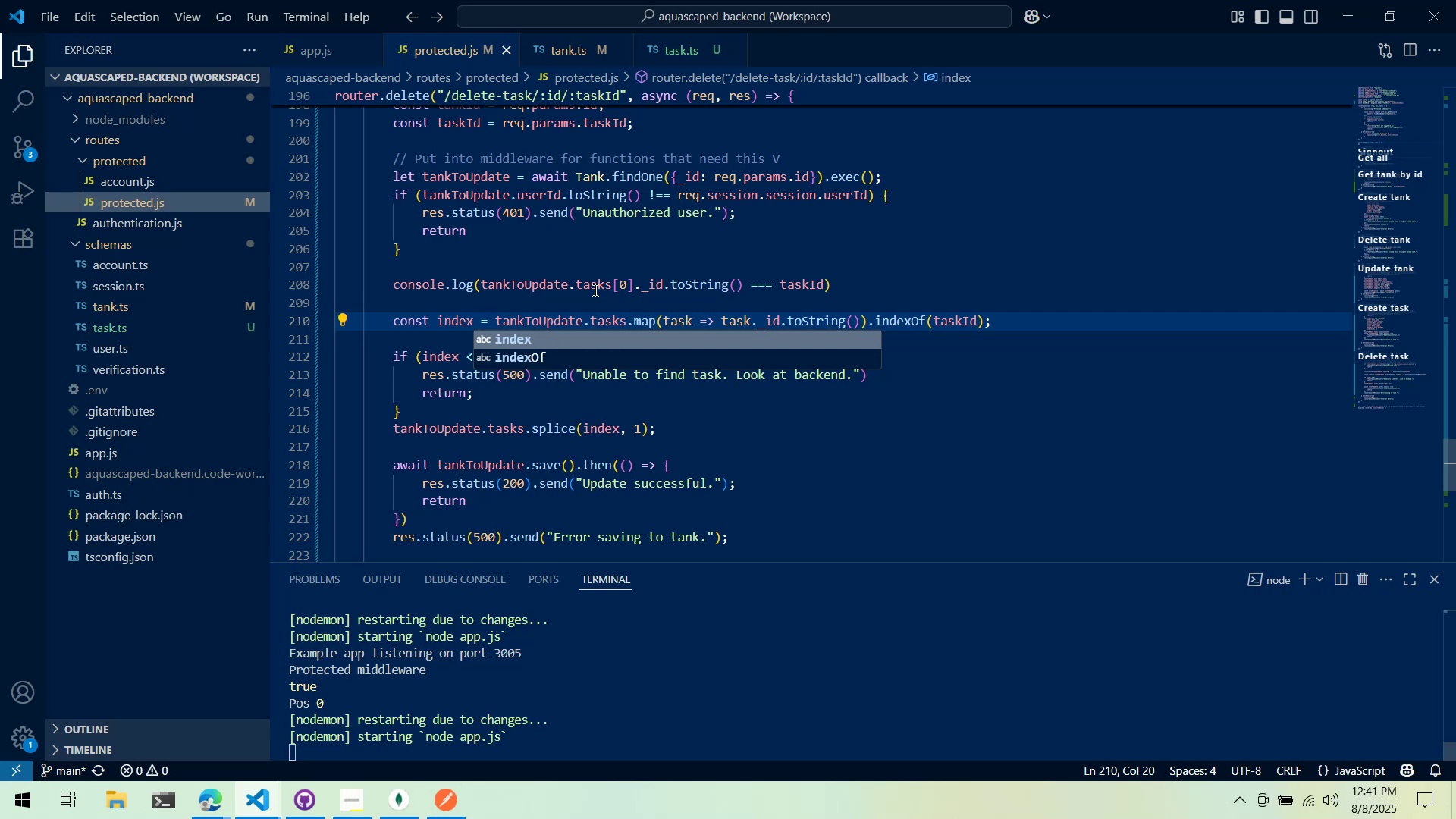 
left_click([662, 221])
 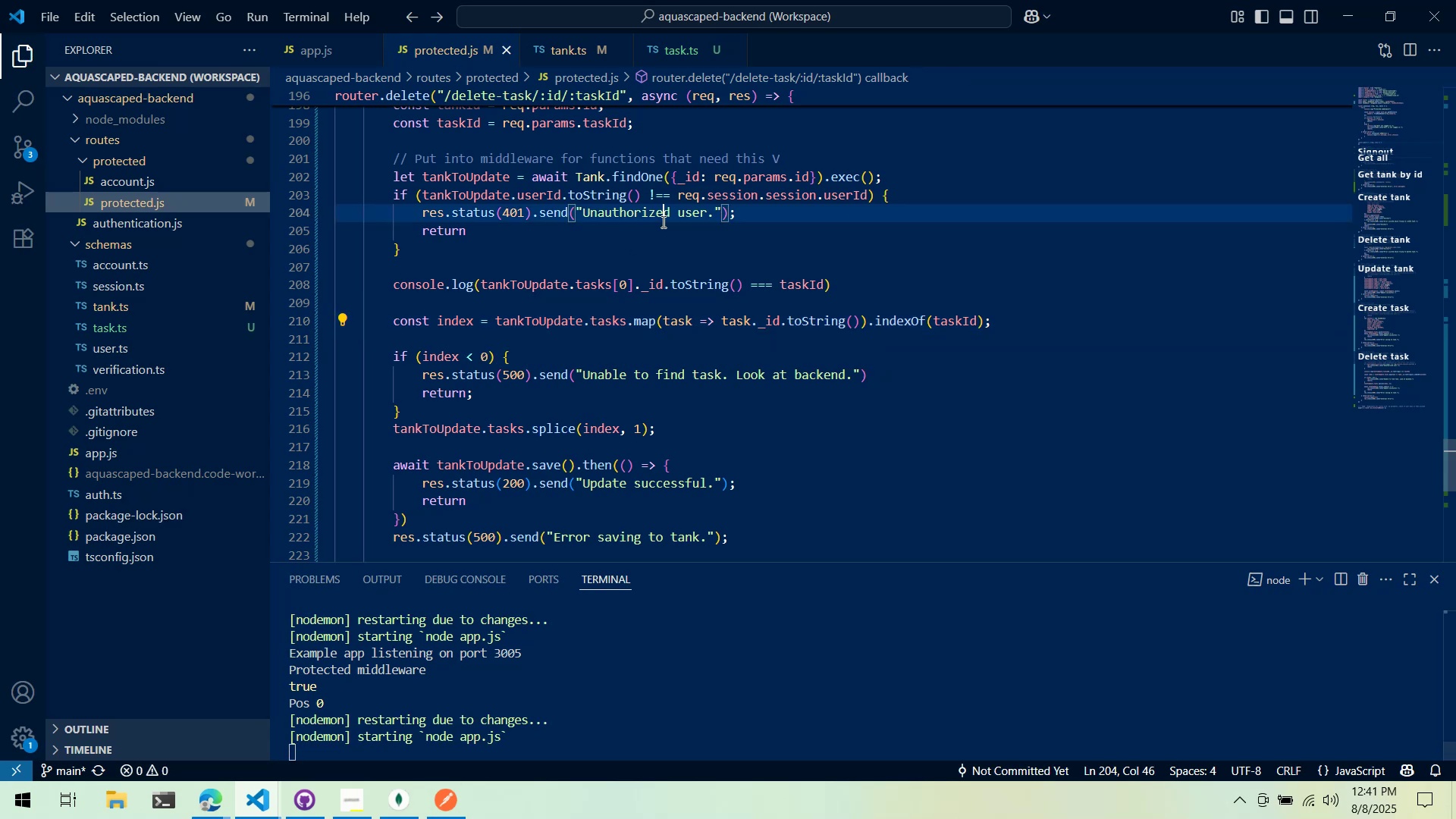 
scroll: coordinate [662, 221], scroll_direction: down, amount: 1.0
 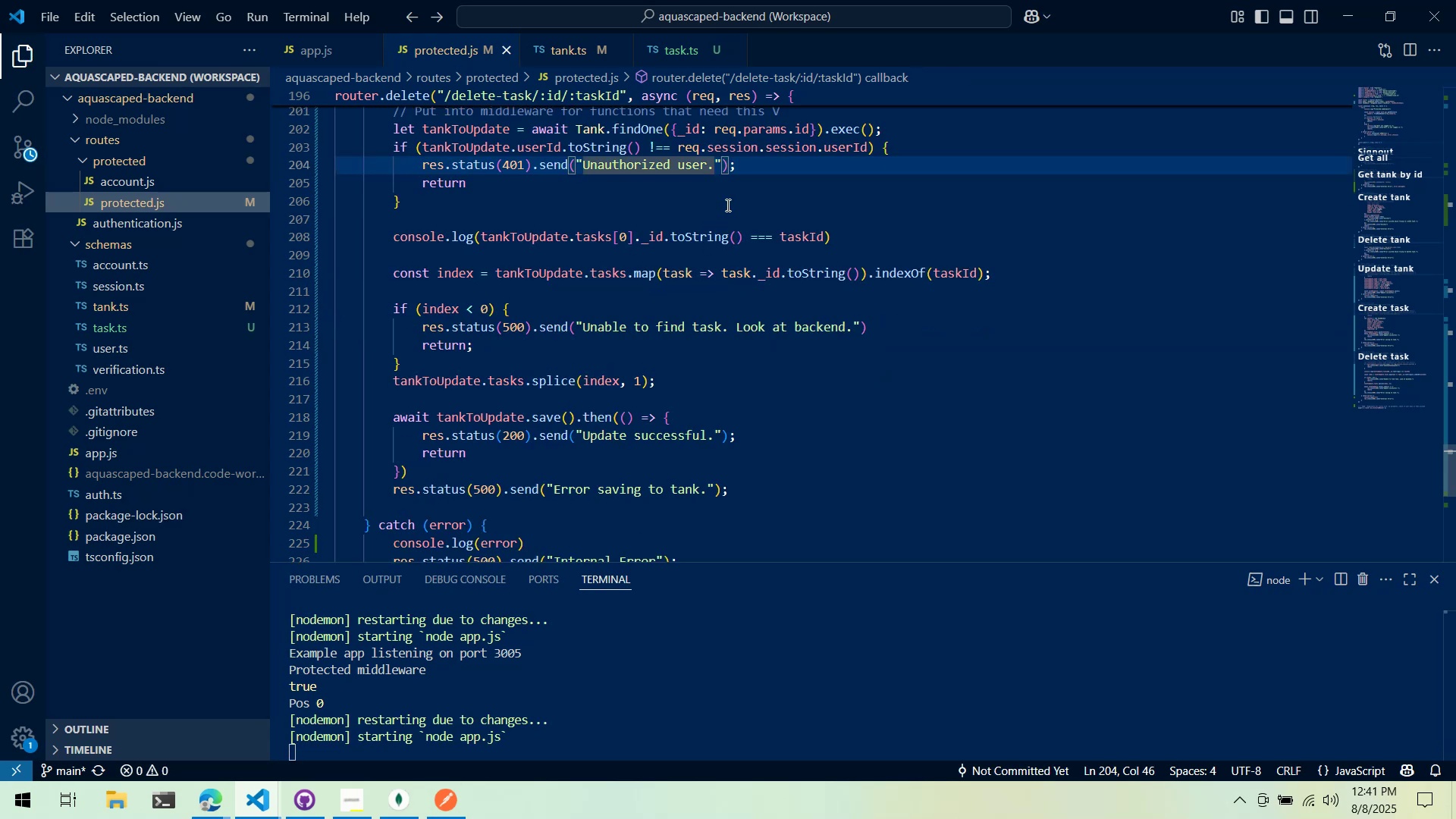 
key(Alt+AltLeft)
 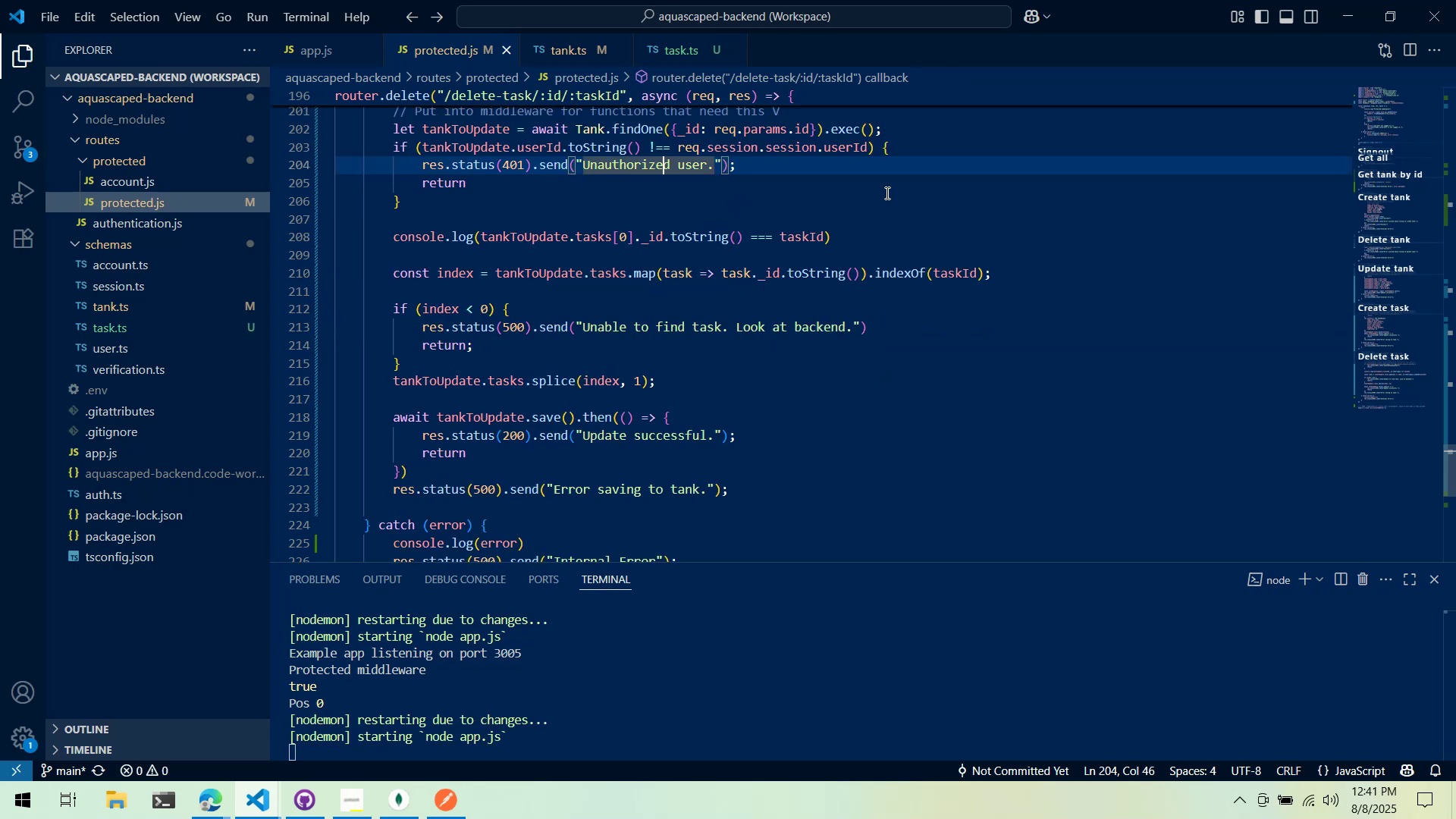 
key(Alt+Tab)
 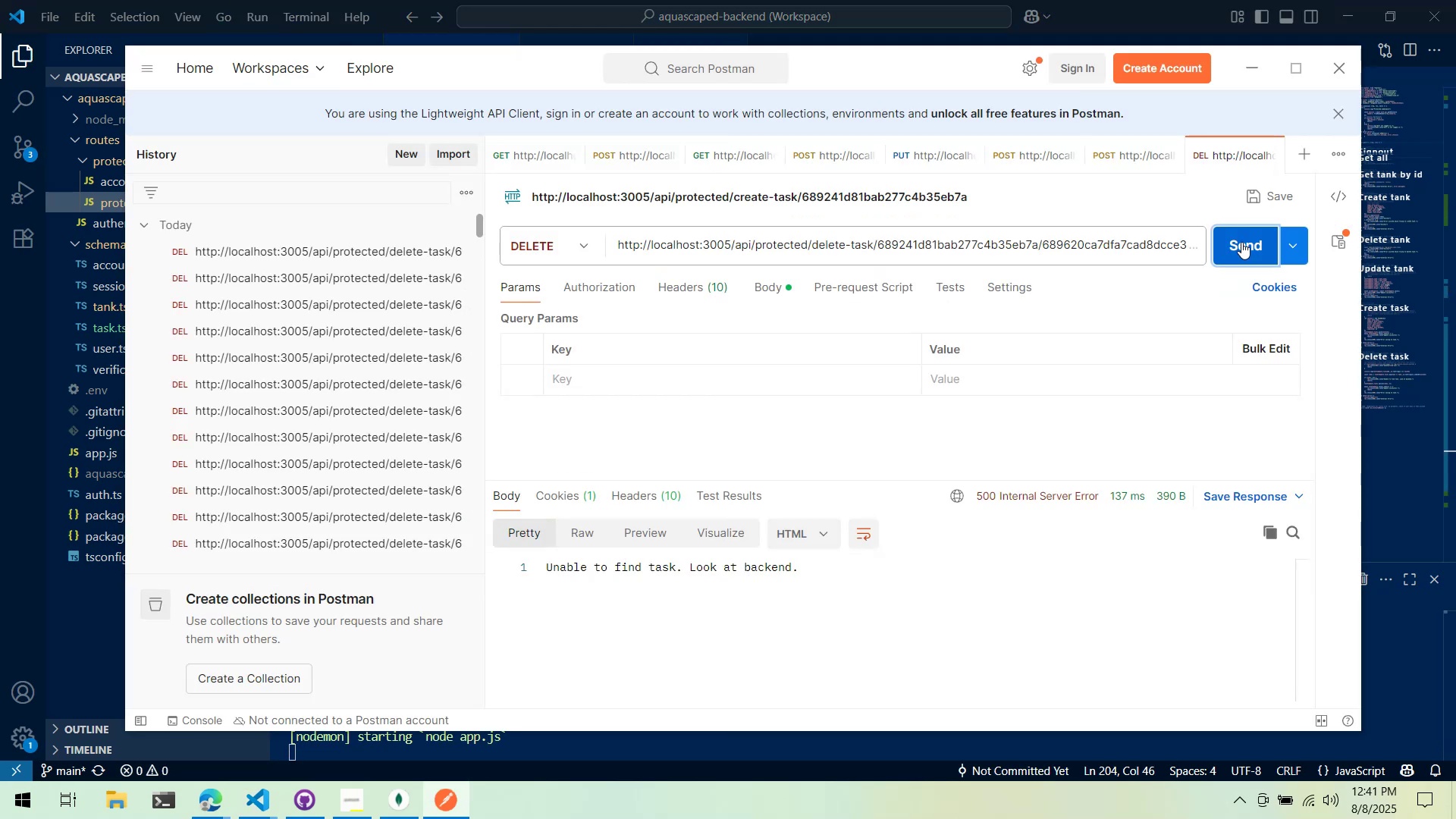 
left_click([1241, 244])
 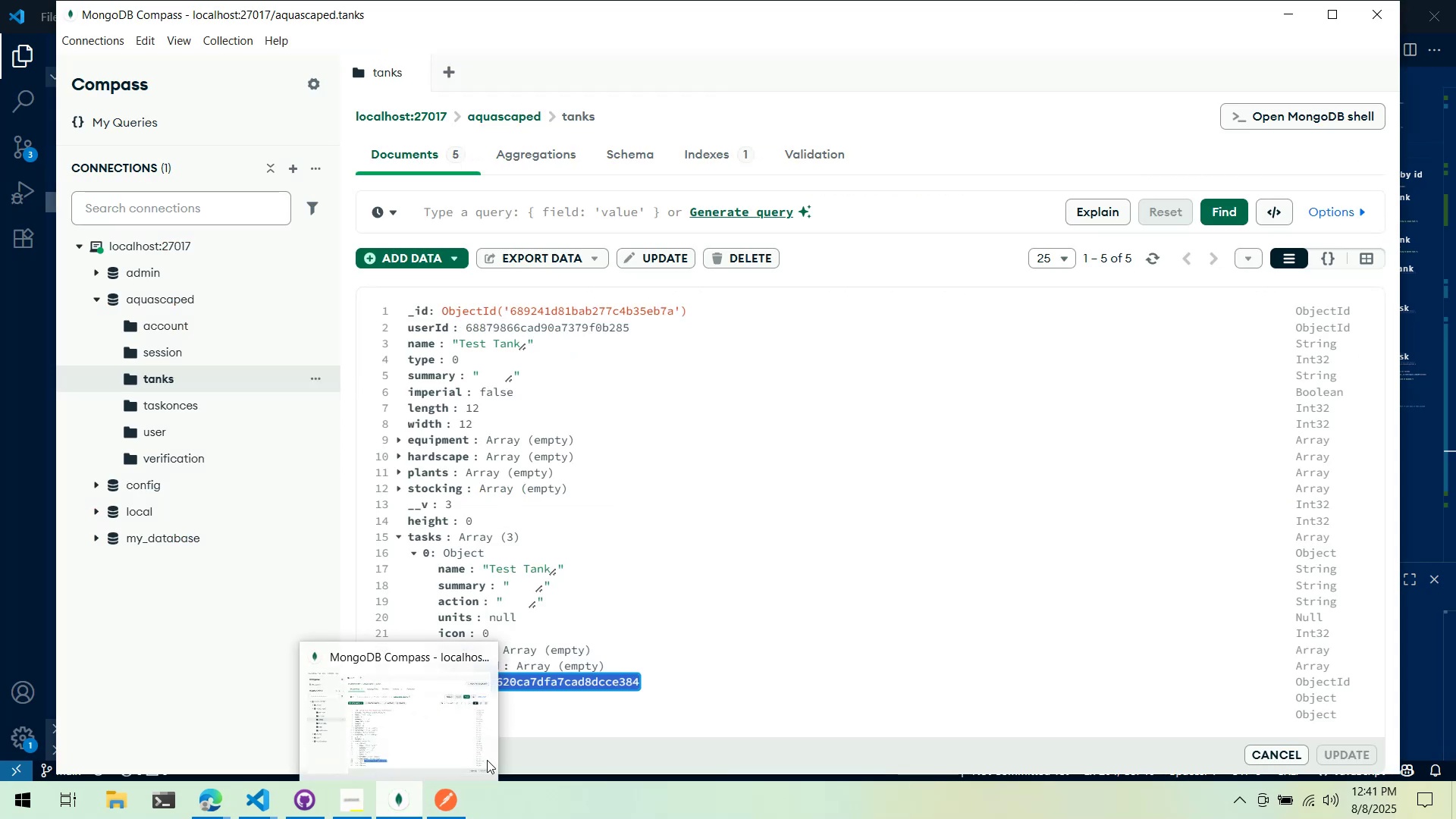 
left_click([1157, 260])
 